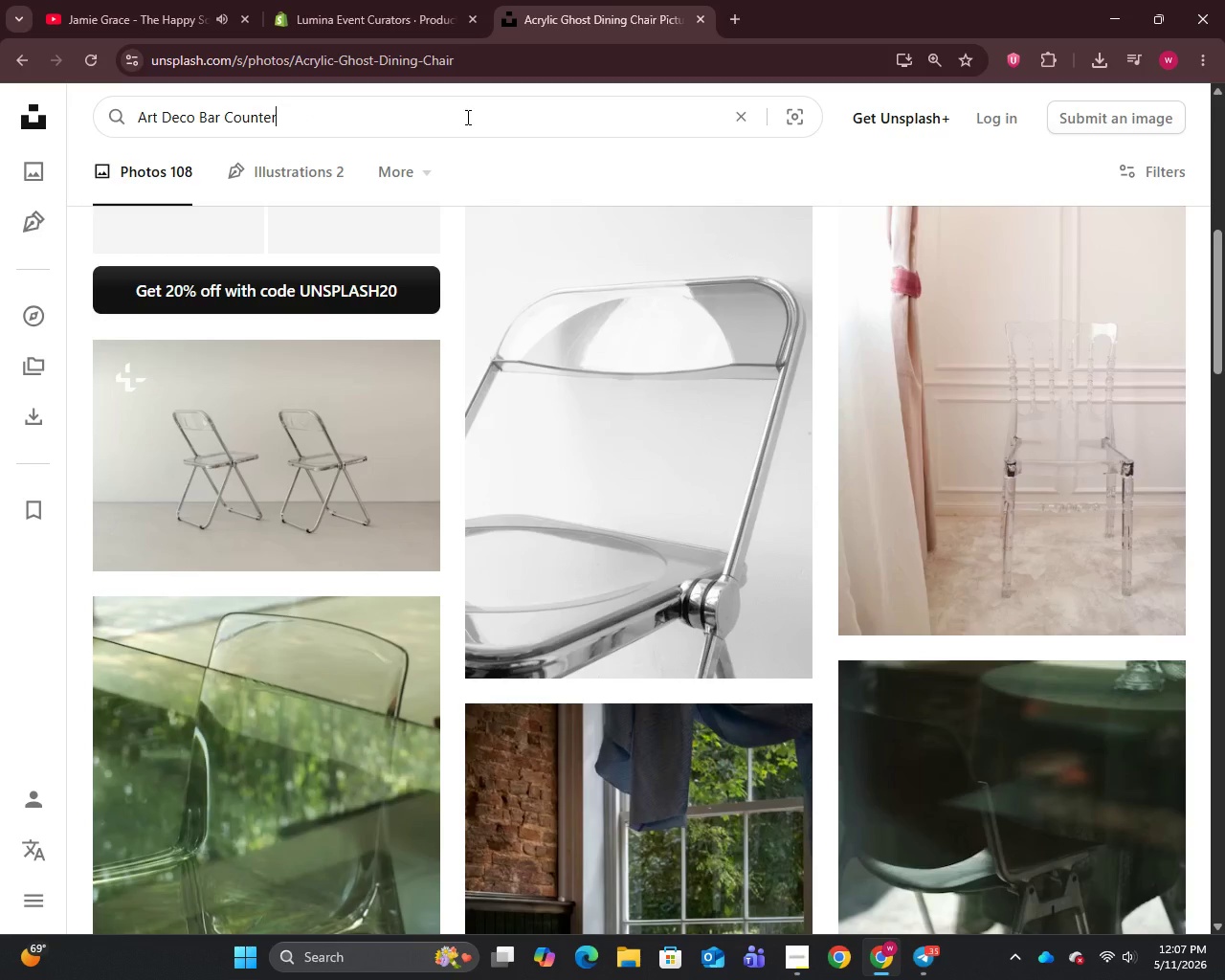 
key(Control+V)
 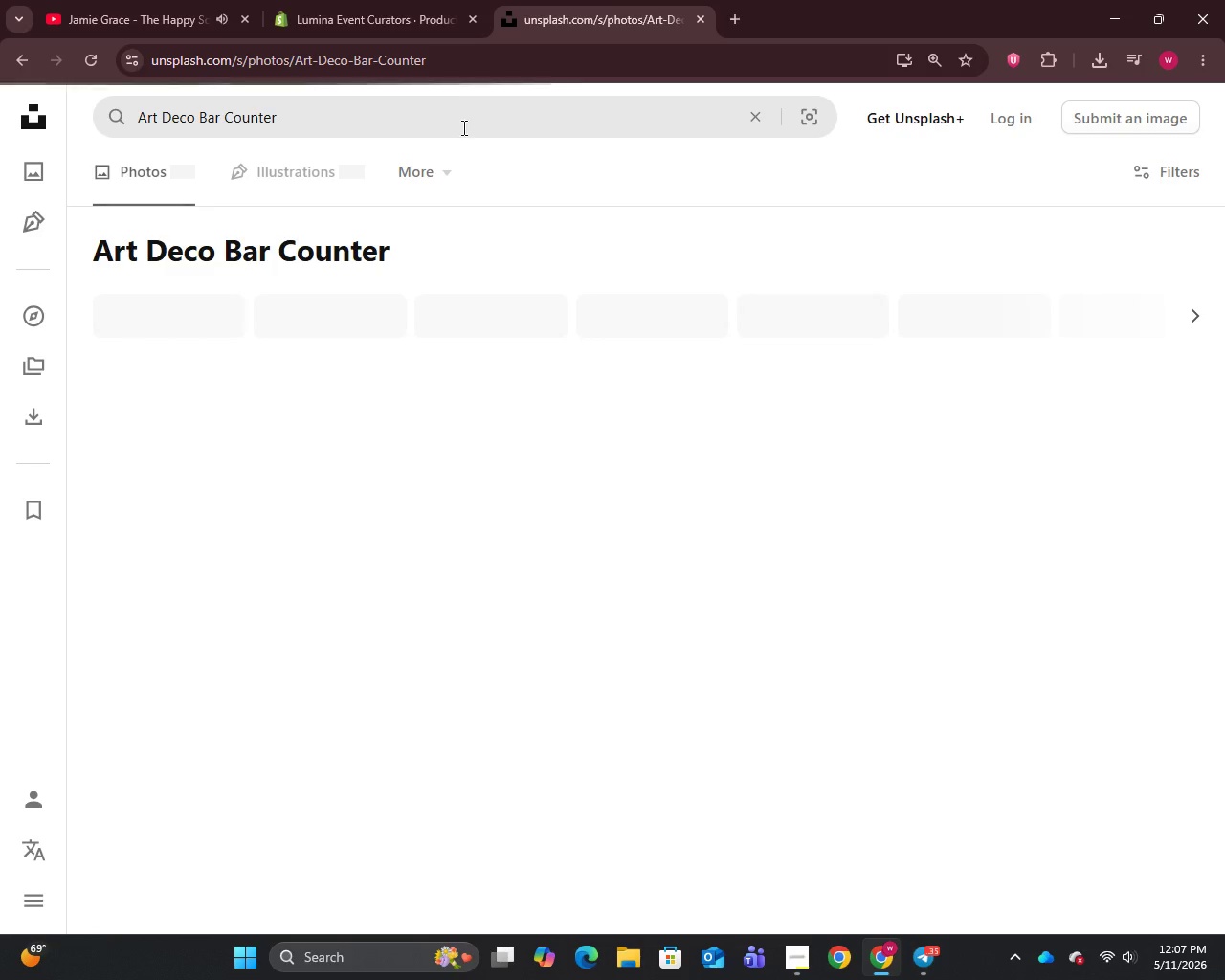 
key(Enter)
 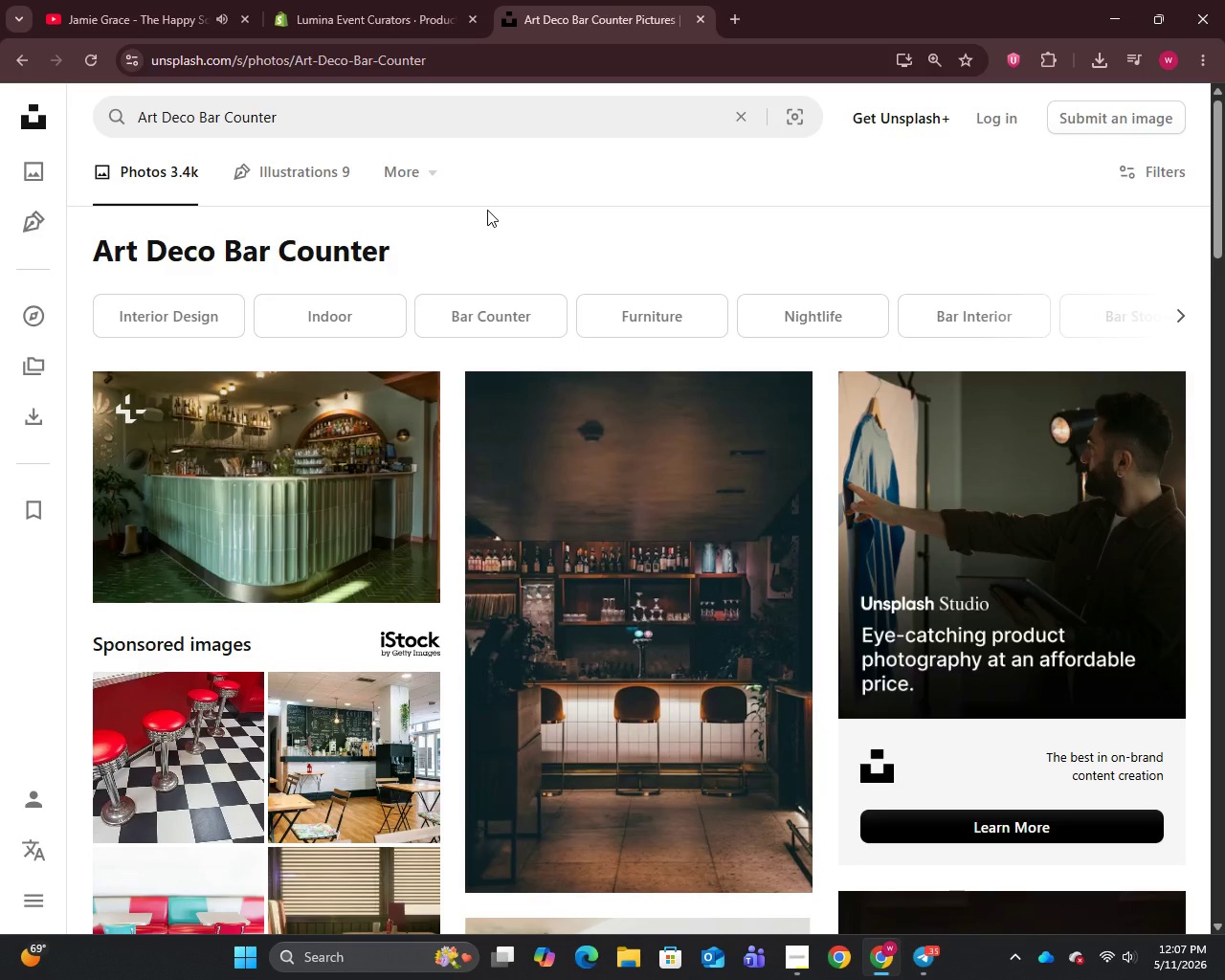 
wait(11.25)
 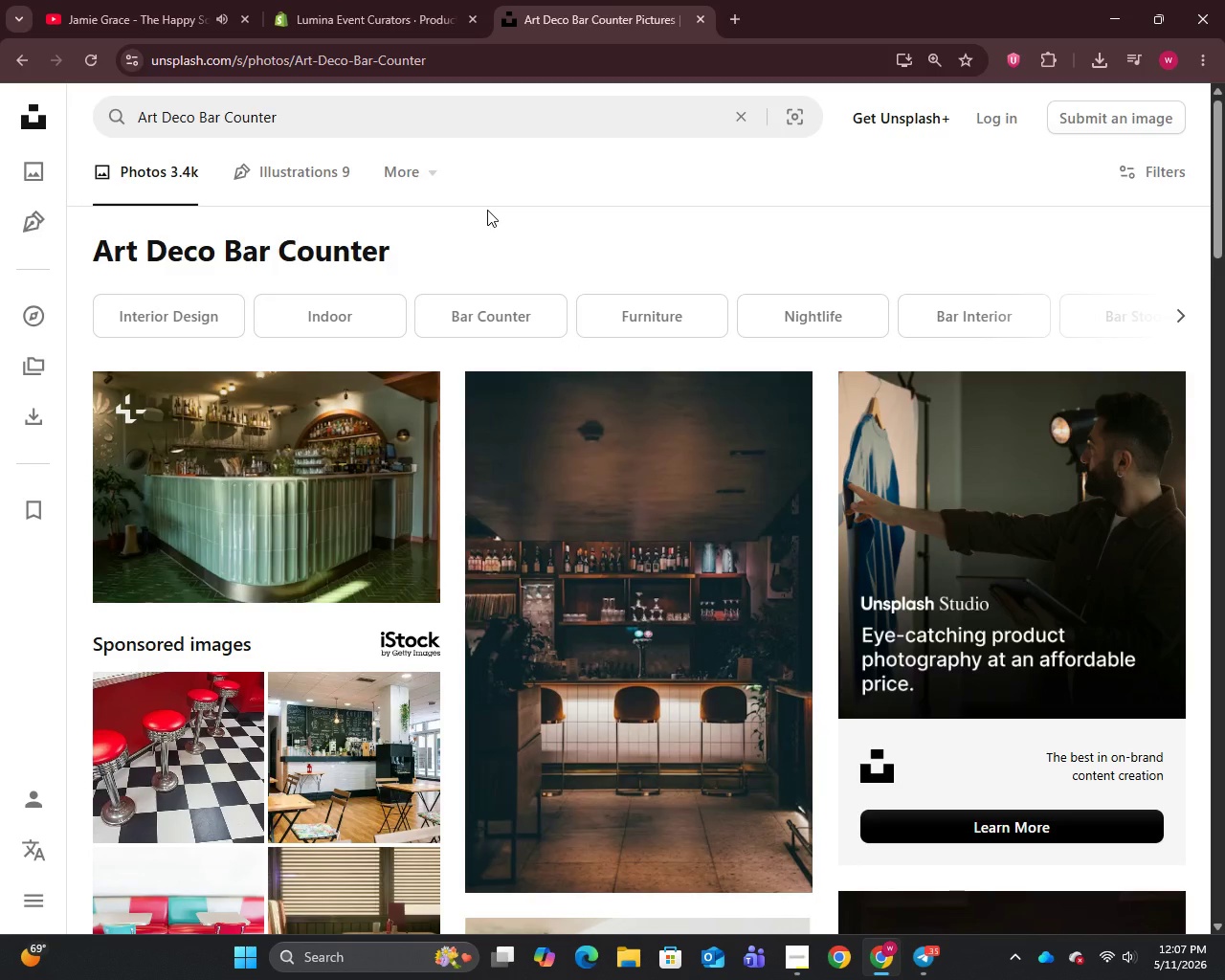 
right_click([328, 479])
 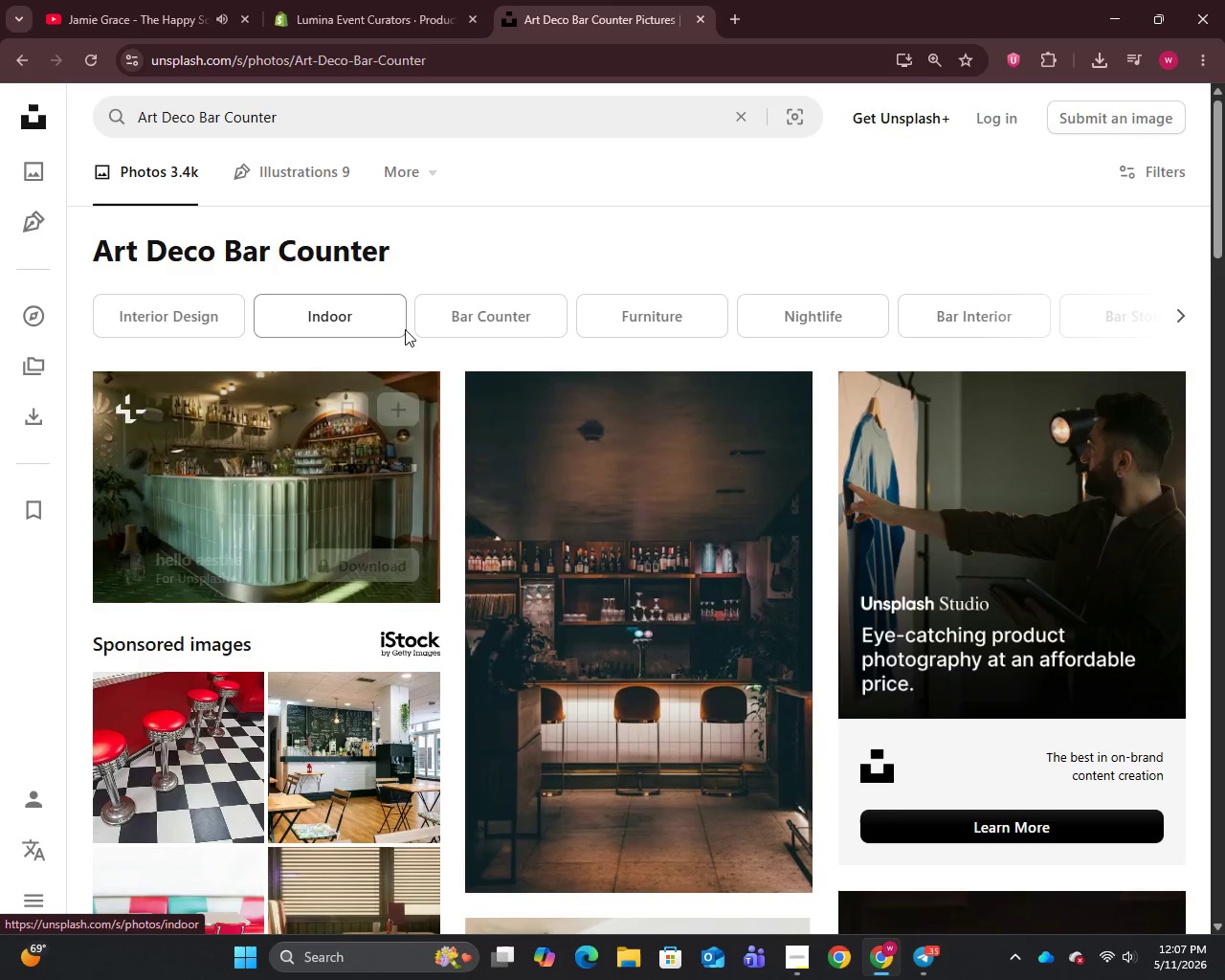 
left_click([405, 329])
 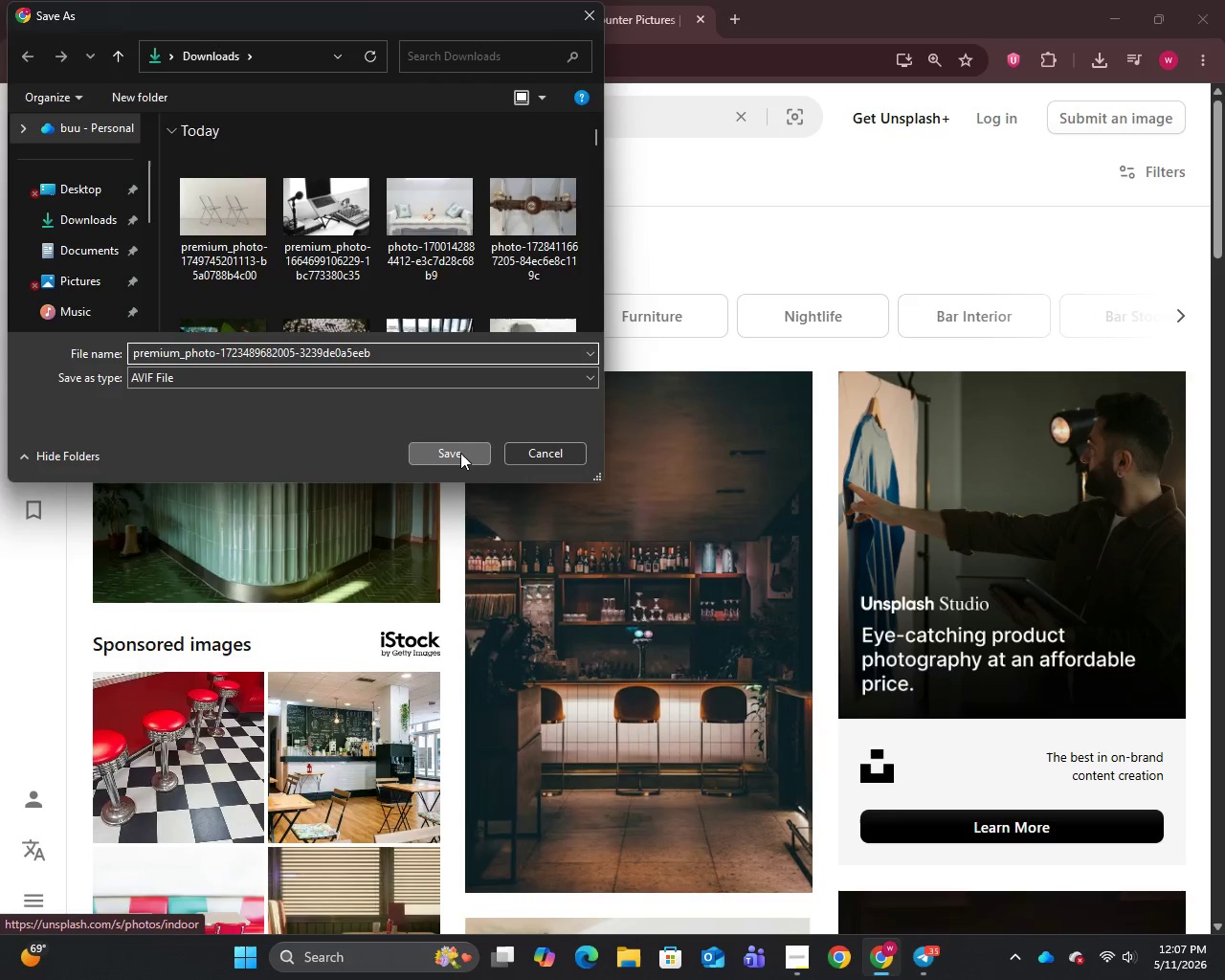 
left_click([460, 453])
 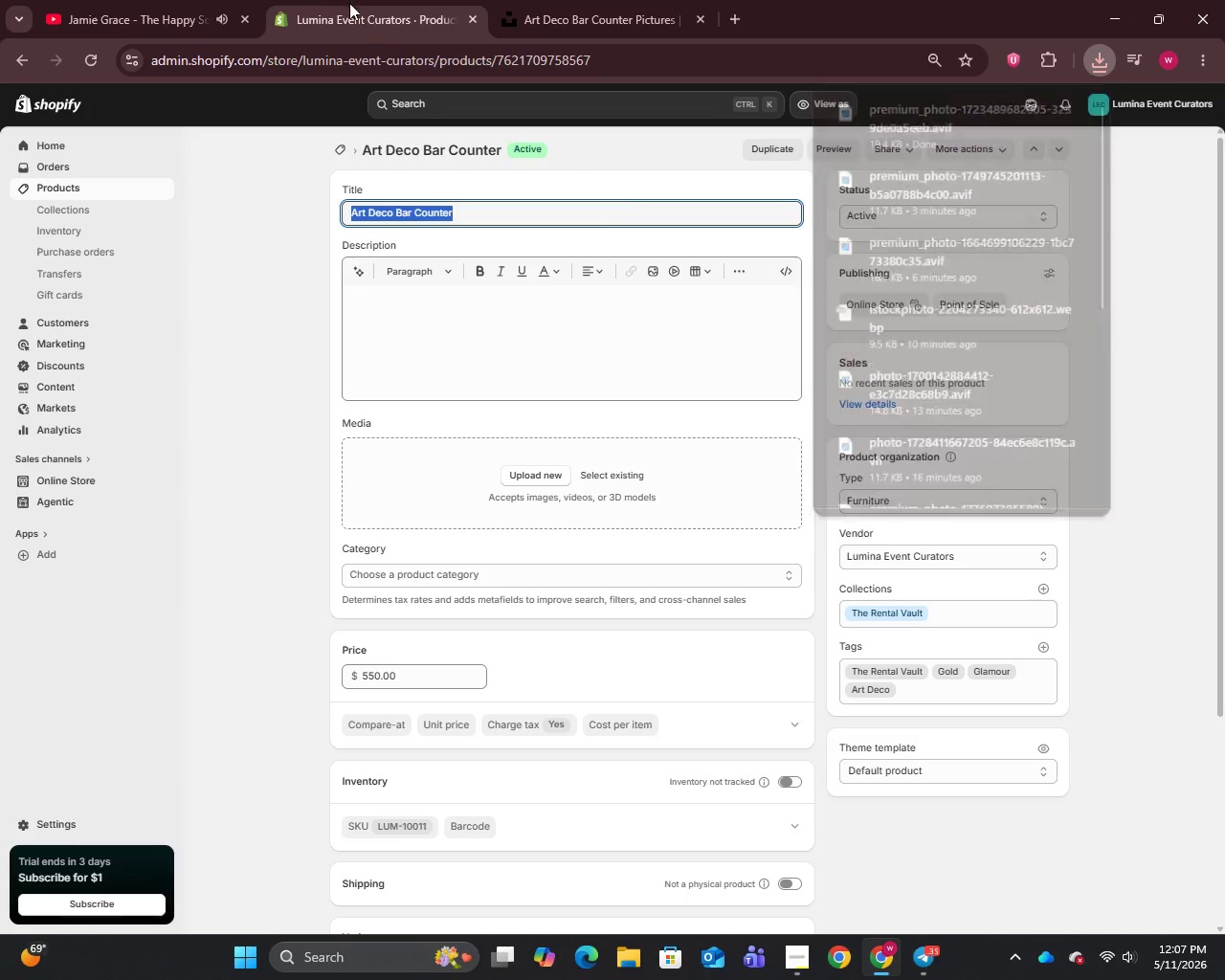 
left_click([348, 0])
 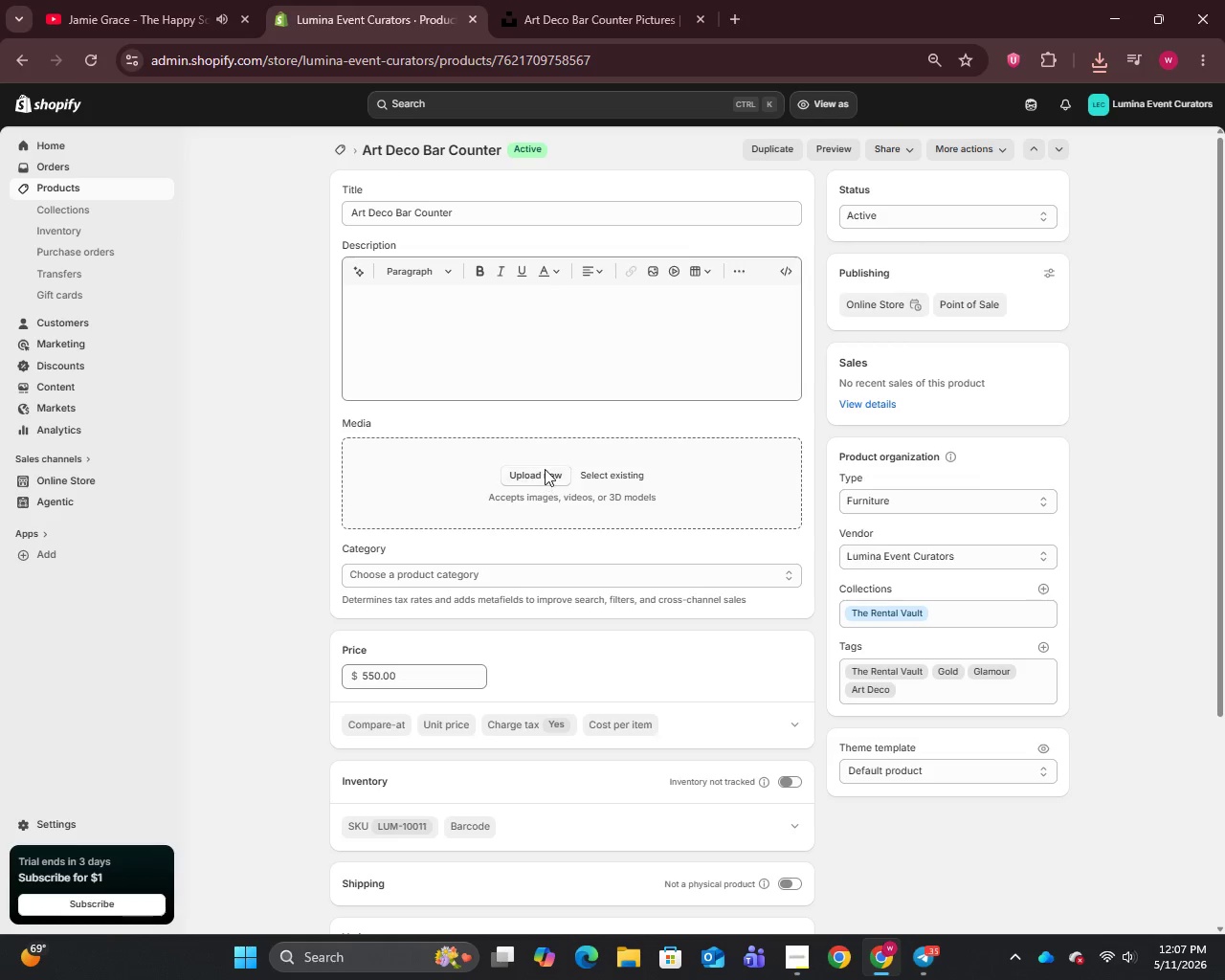 
left_click([545, 469])
 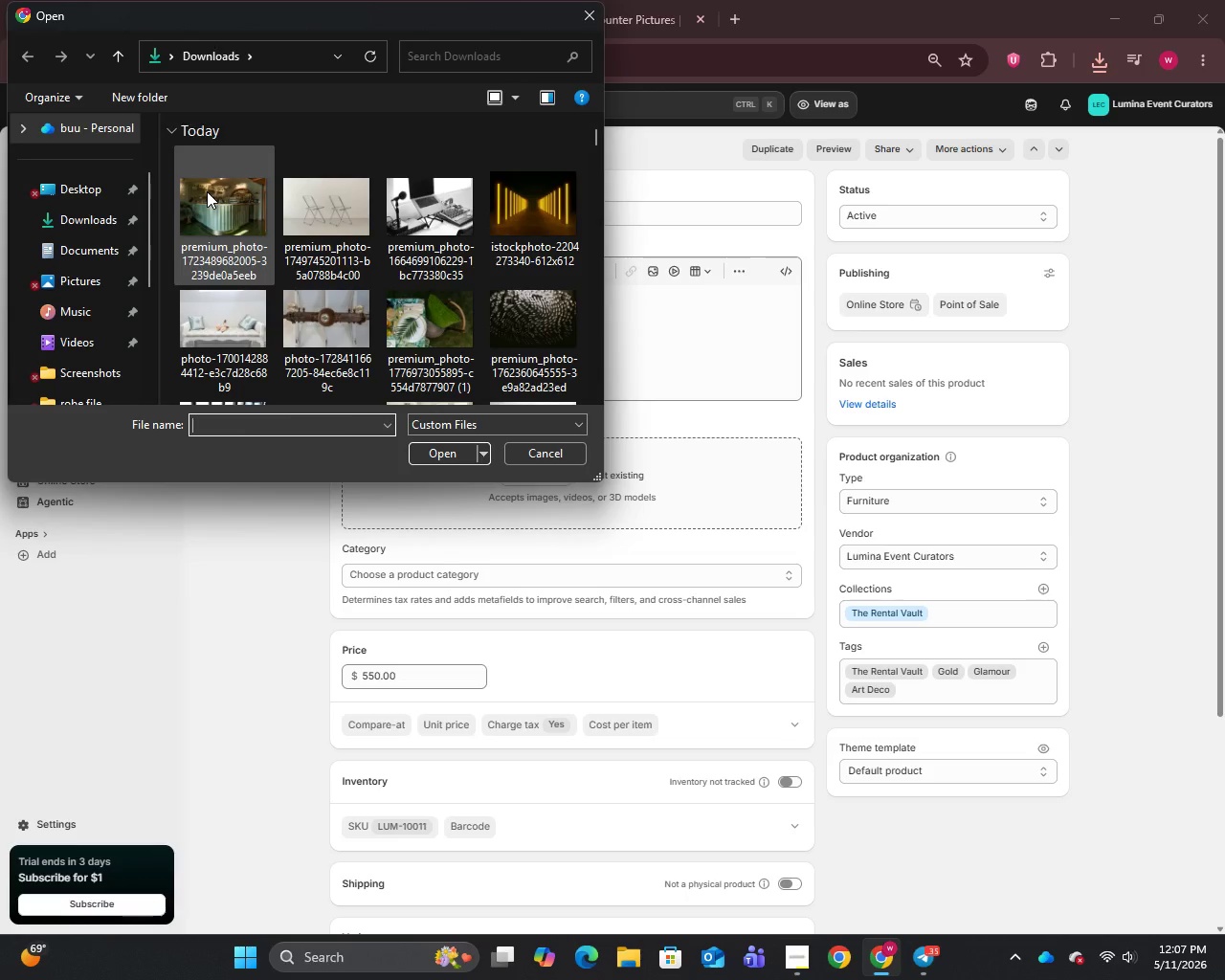 
left_click([207, 191])
 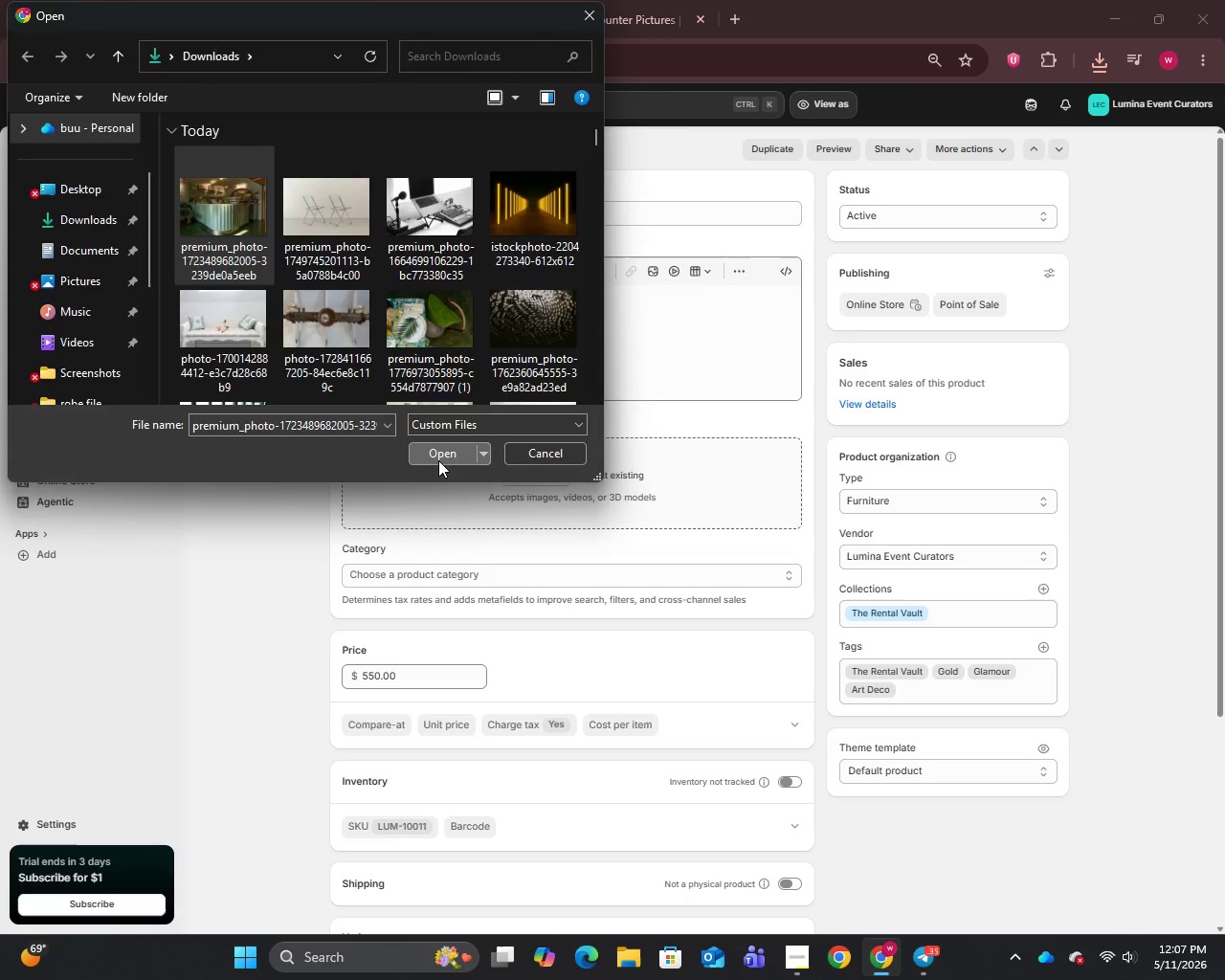 
left_click([438, 460])
 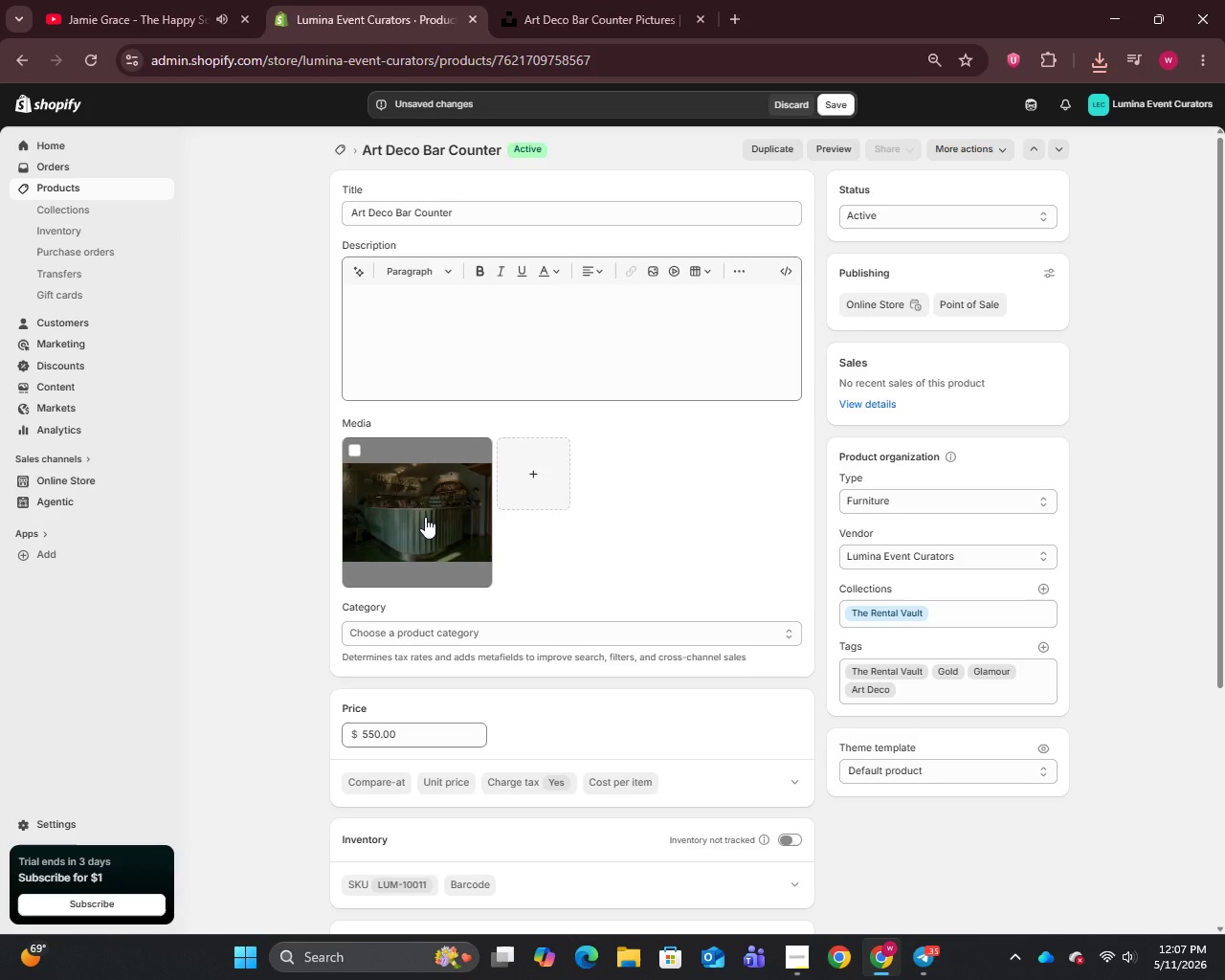 
wait(17.7)
 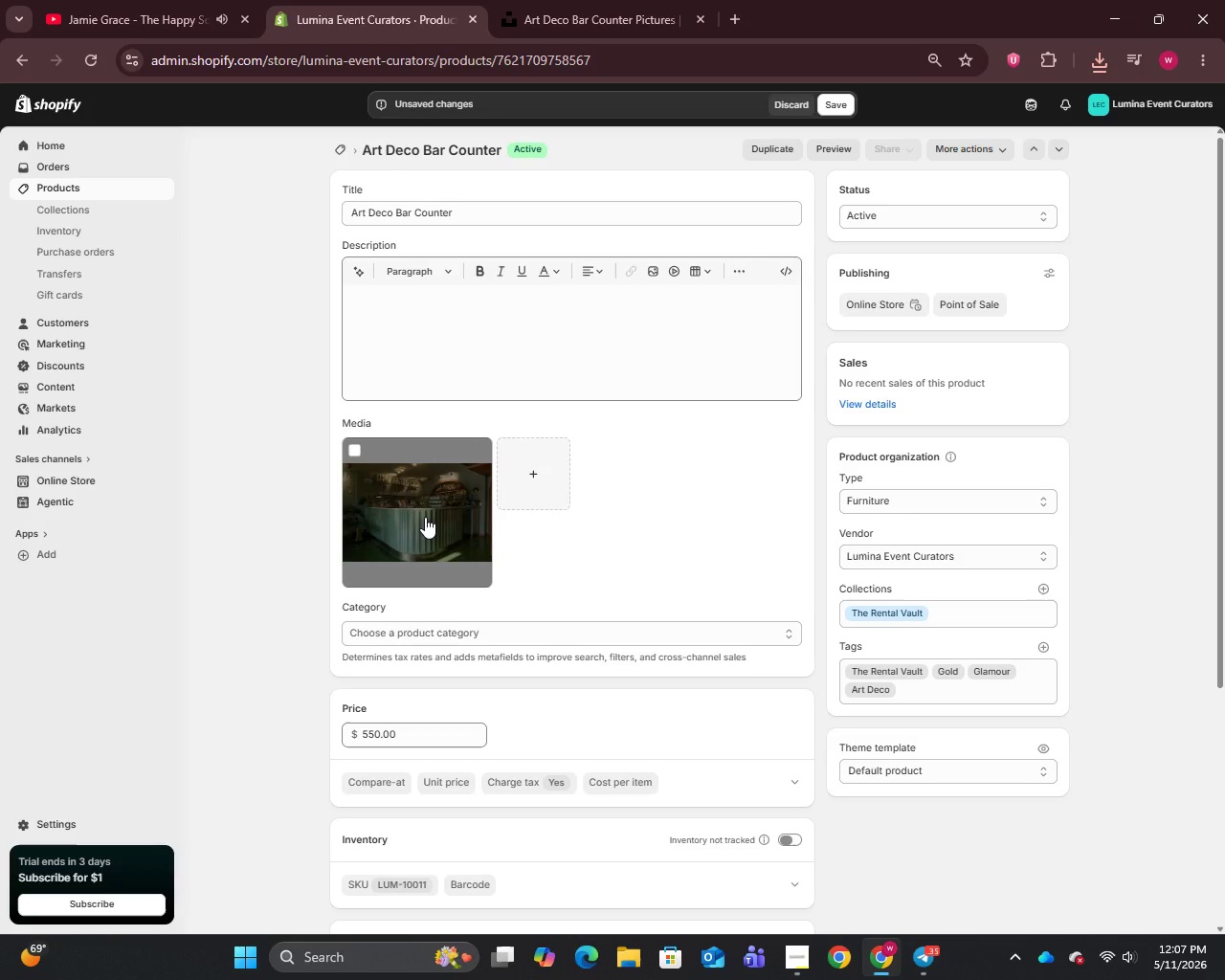 
right_click([425, 517])
 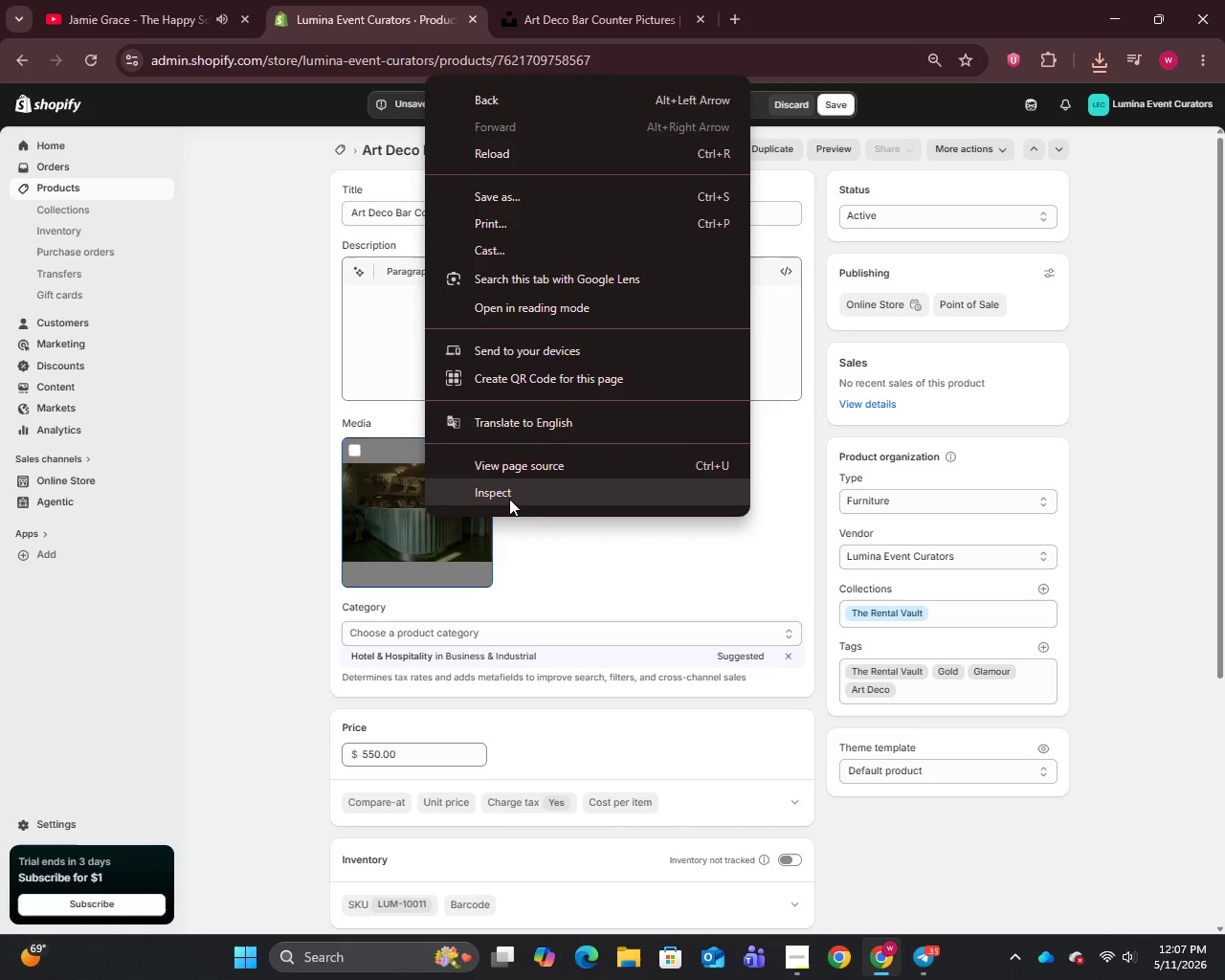 
left_click([424, 510])
 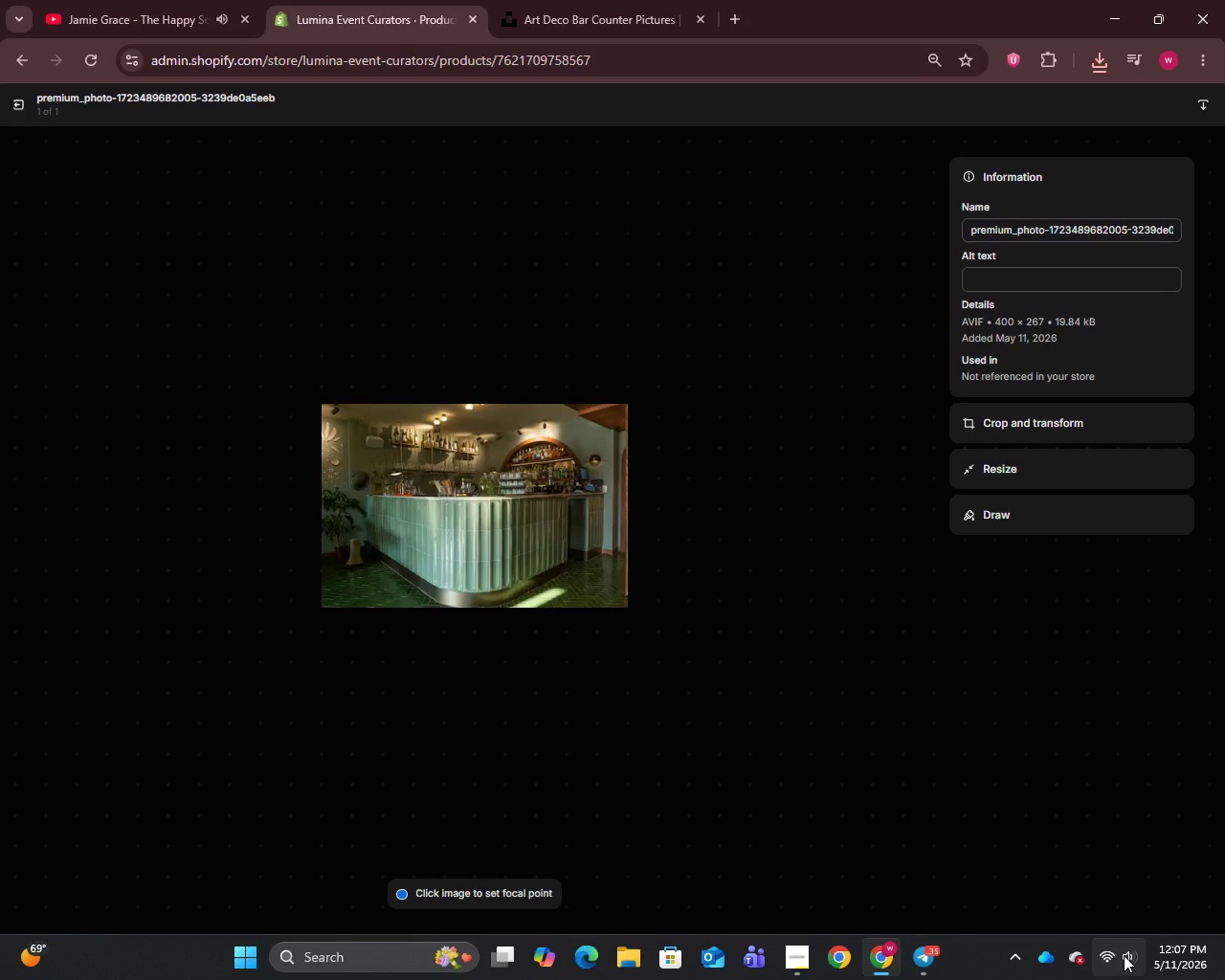 
scroll: coordinate [1124, 955], scroll_direction: down, amount: 6.0
 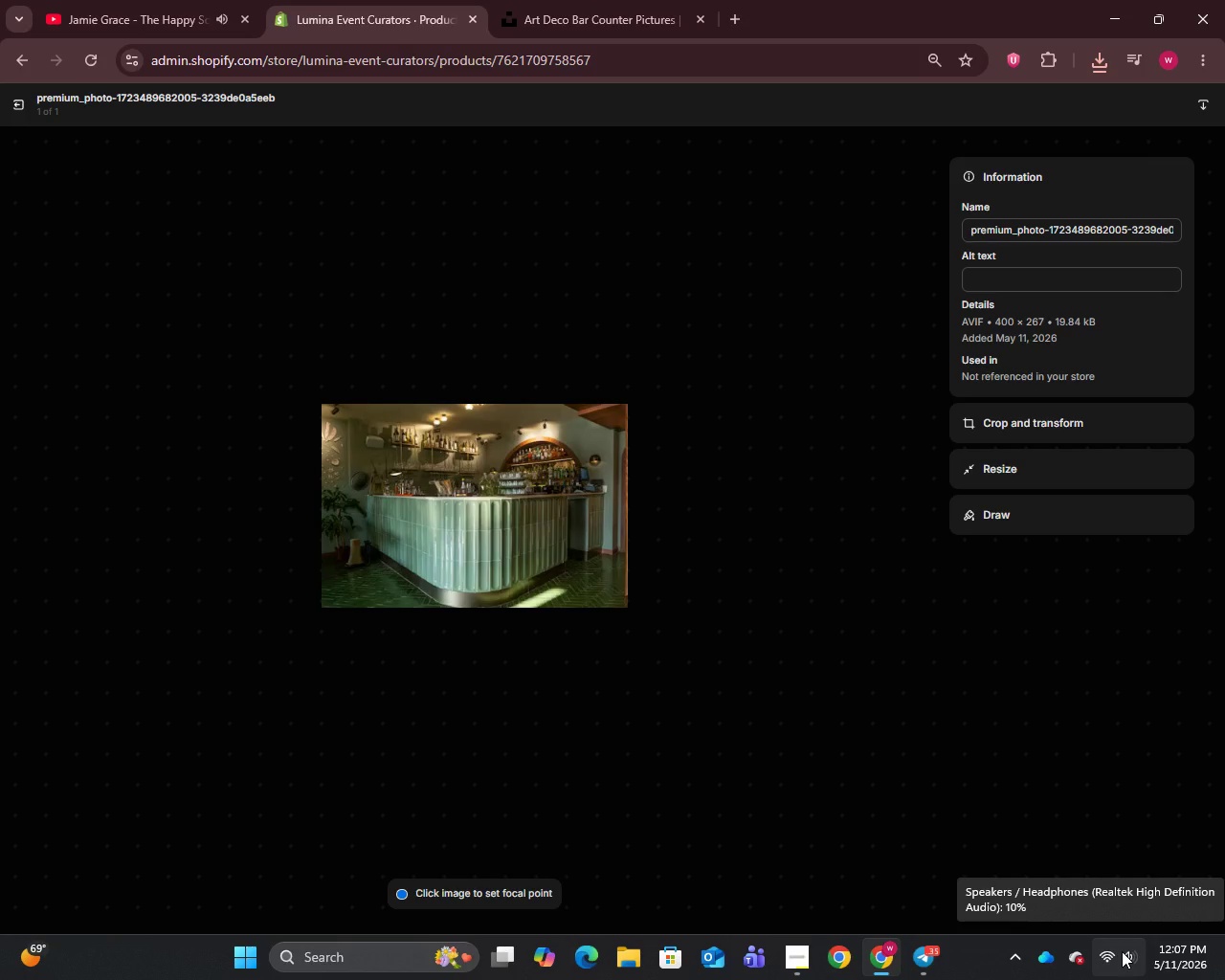 
scroll: coordinate [1120, 946], scroll_direction: up, amount: 3.0
 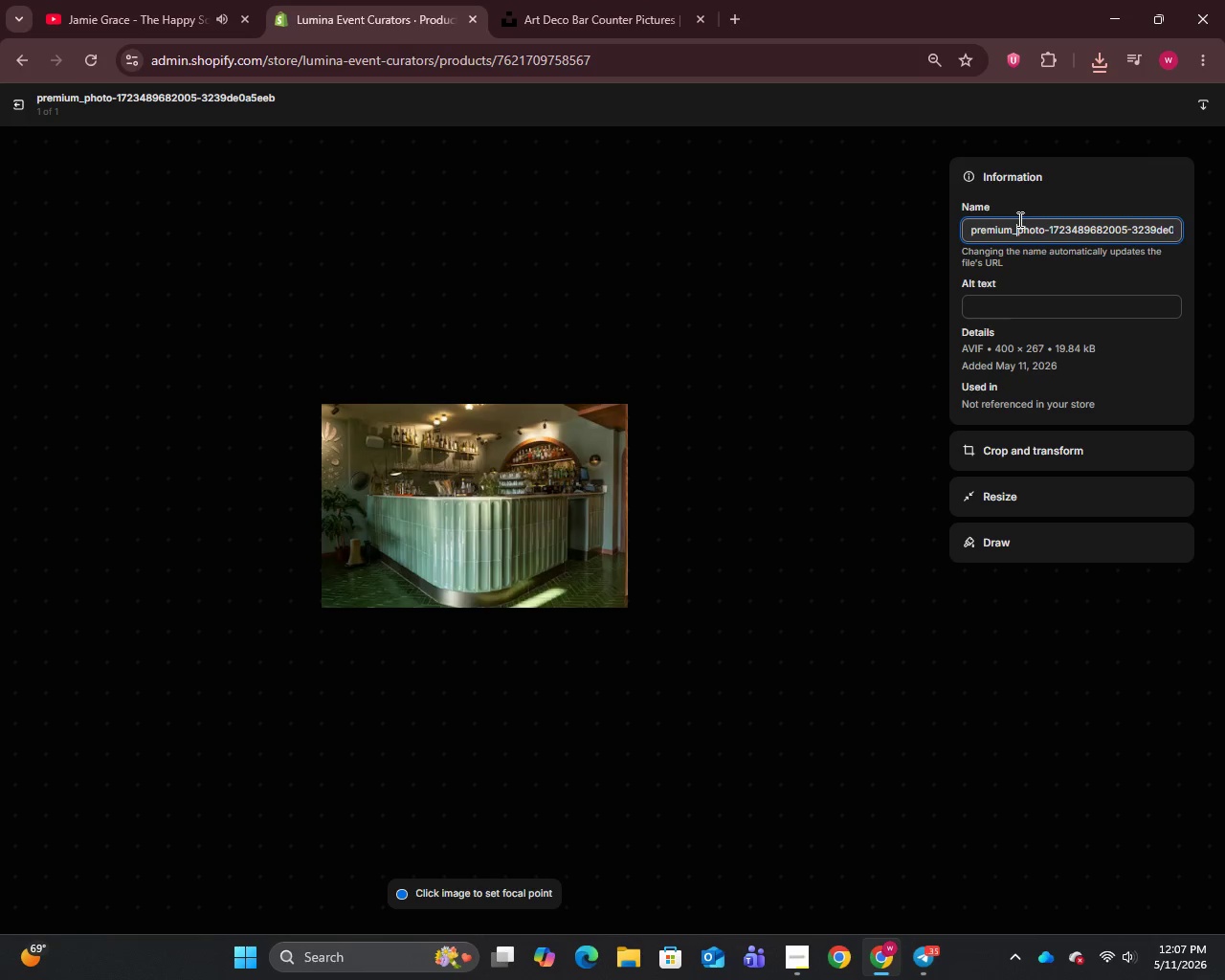 
left_click([1018, 219])
 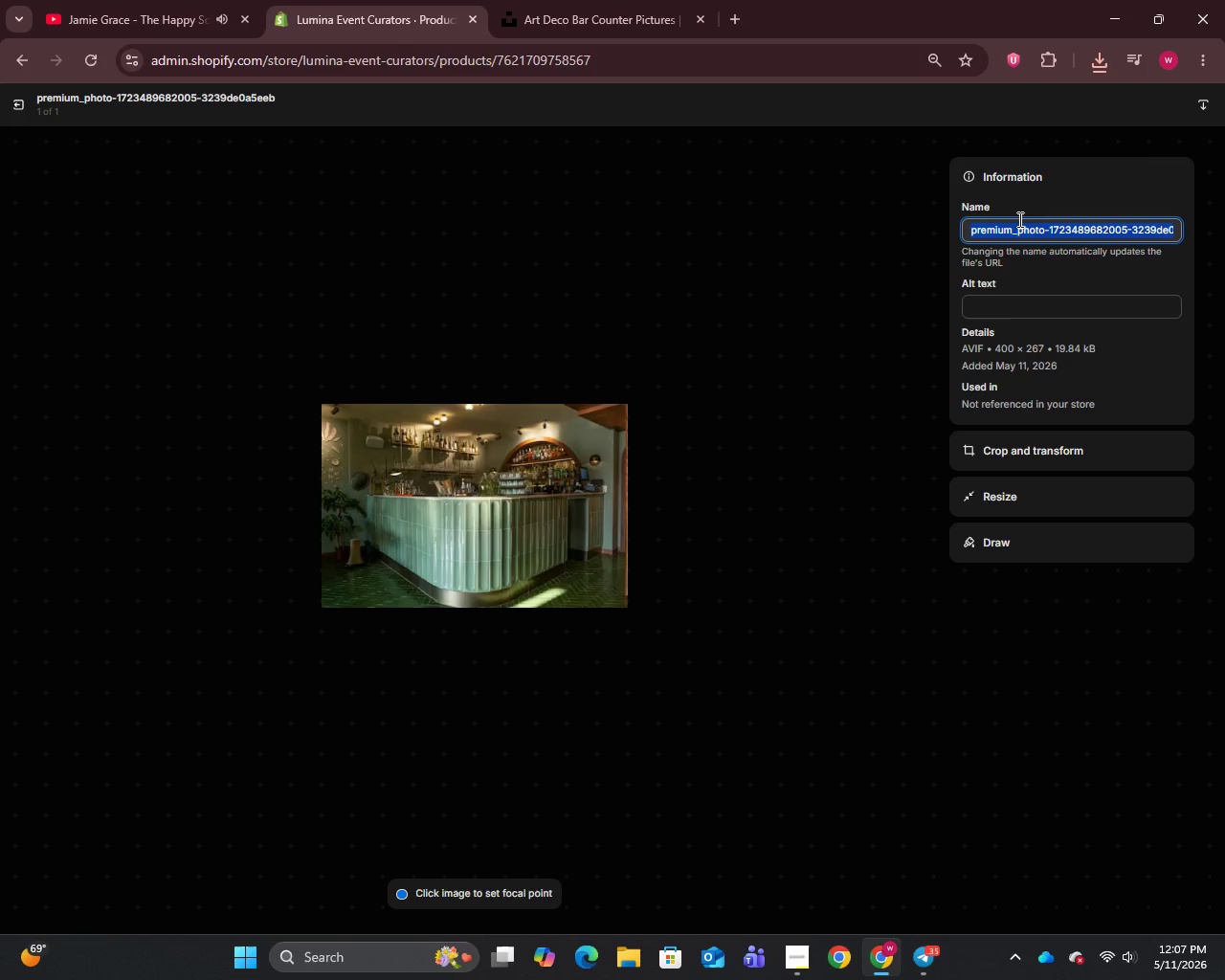 
key(Control+A)
 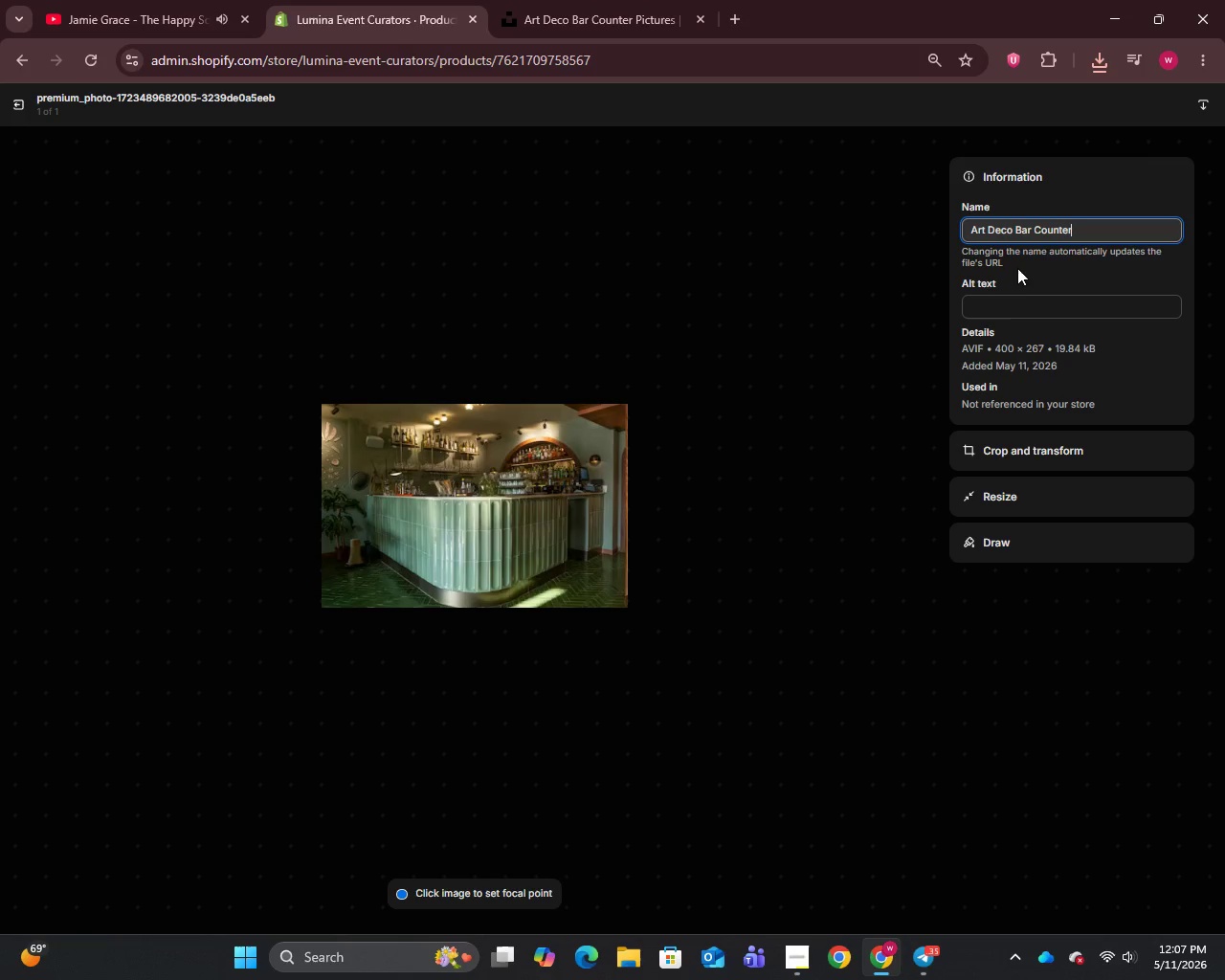 
key(Control+V)
 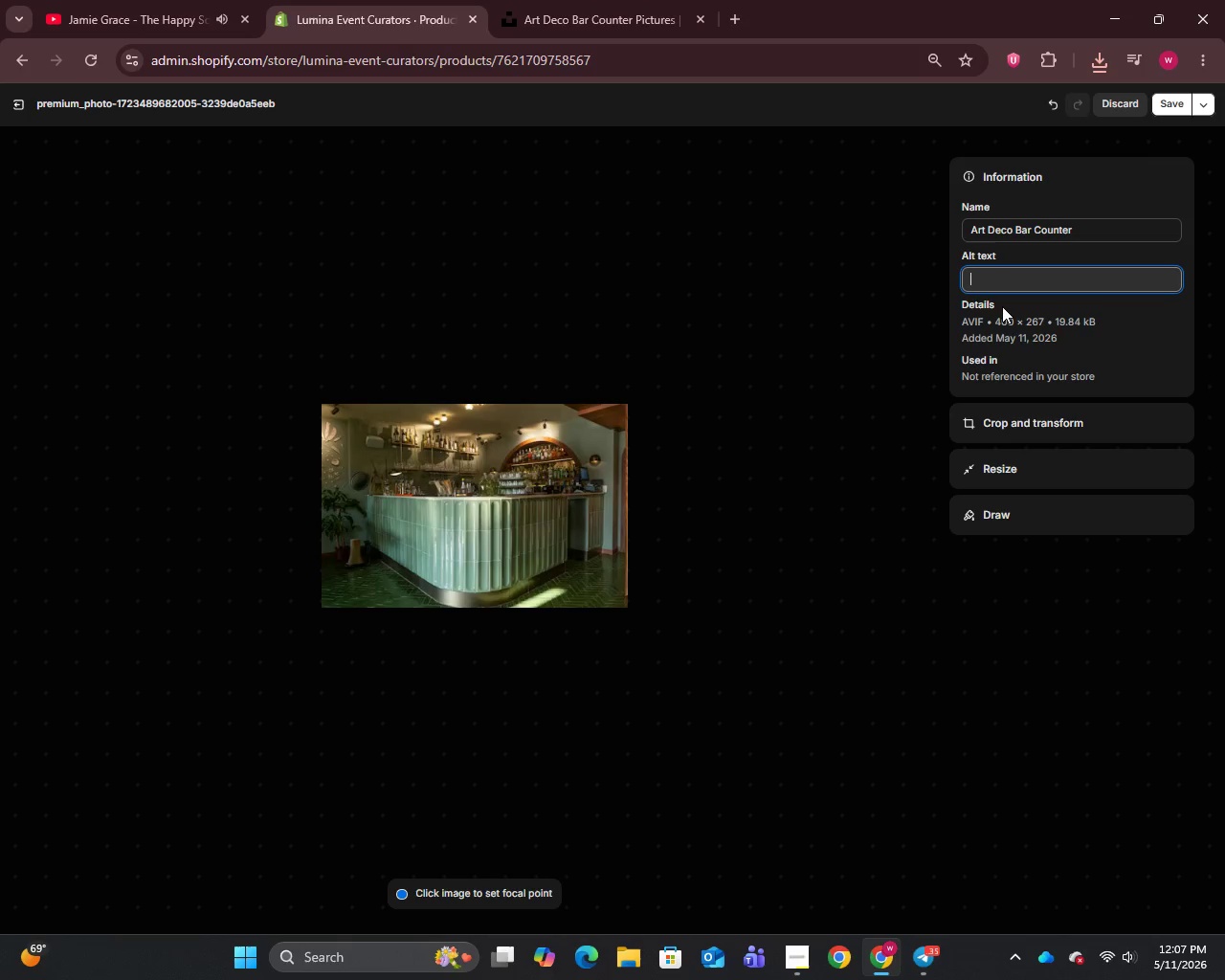 
left_click([1002, 306])
 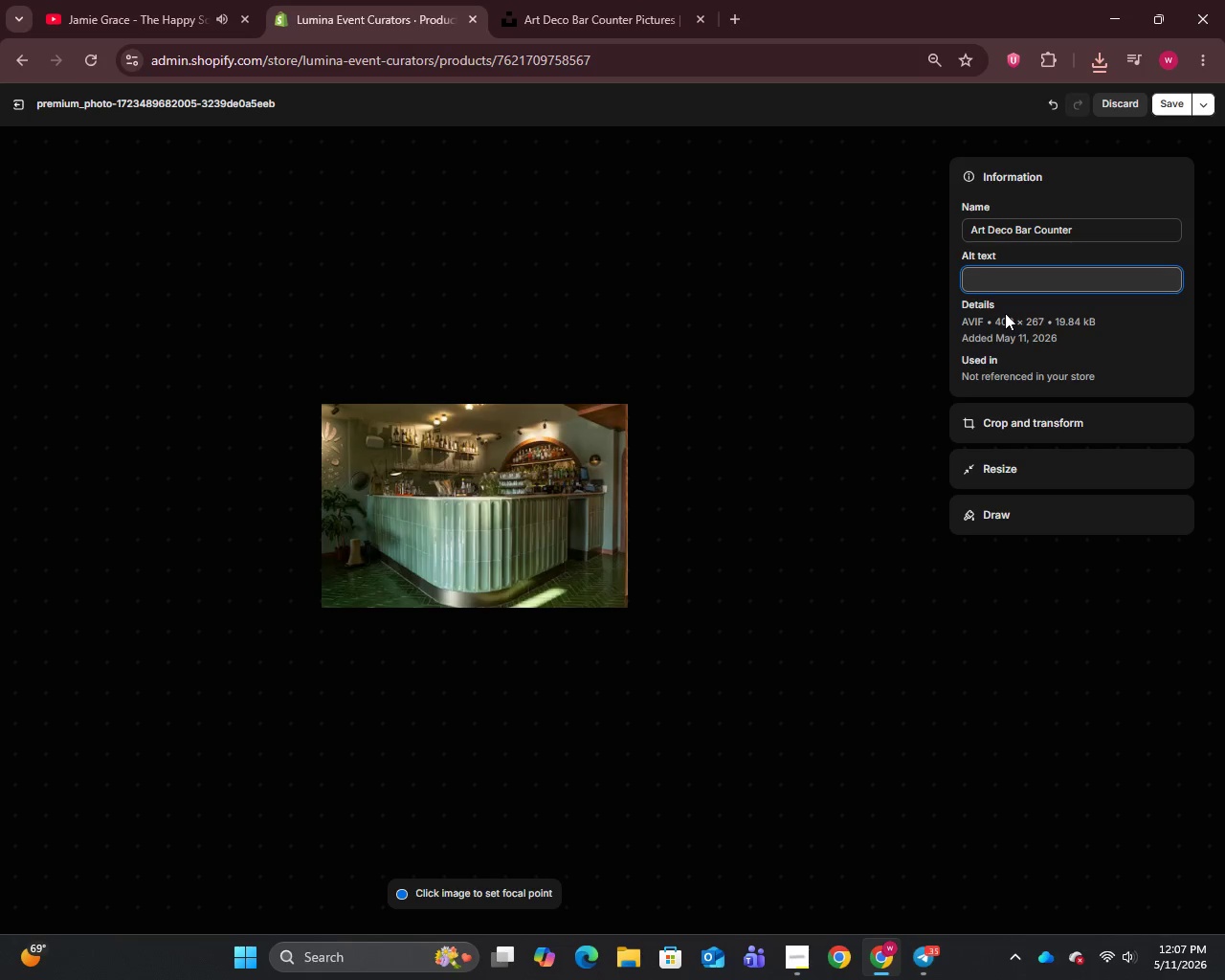 
type(Art Deco Bar Counter rental - black and gold statement event furniture by Lumina Event Curators)
 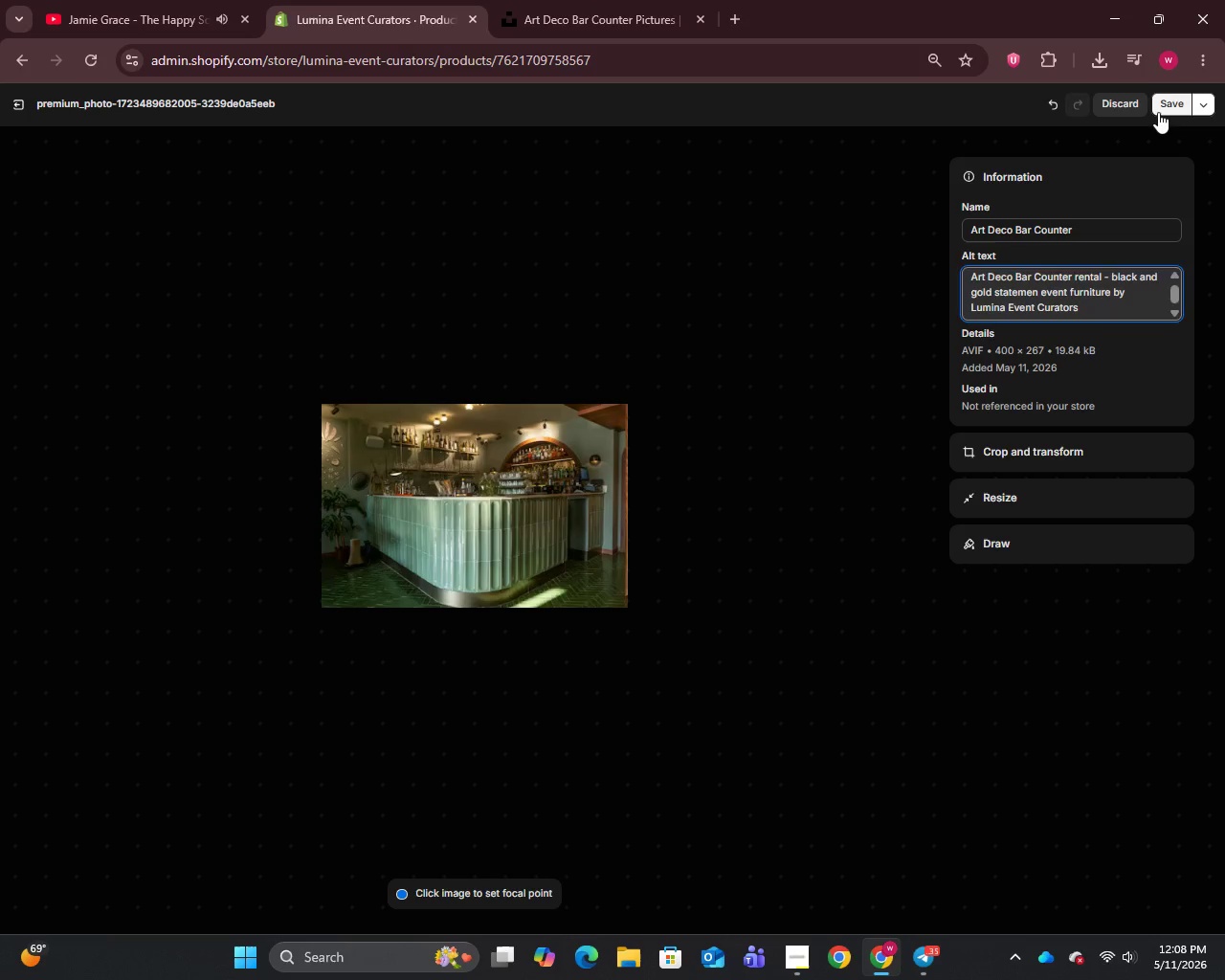 
left_click([1158, 112])
 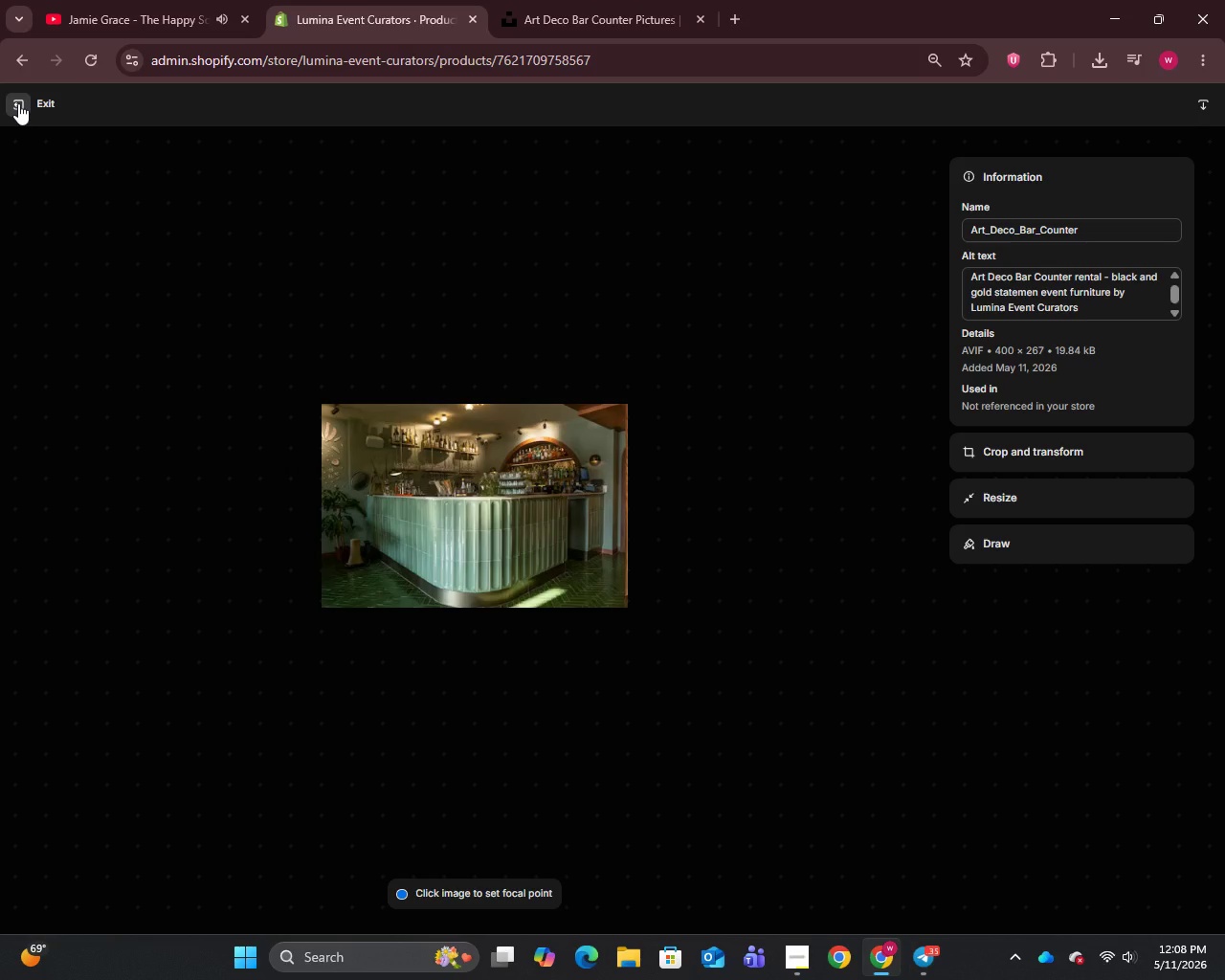 
left_click([18, 103])
 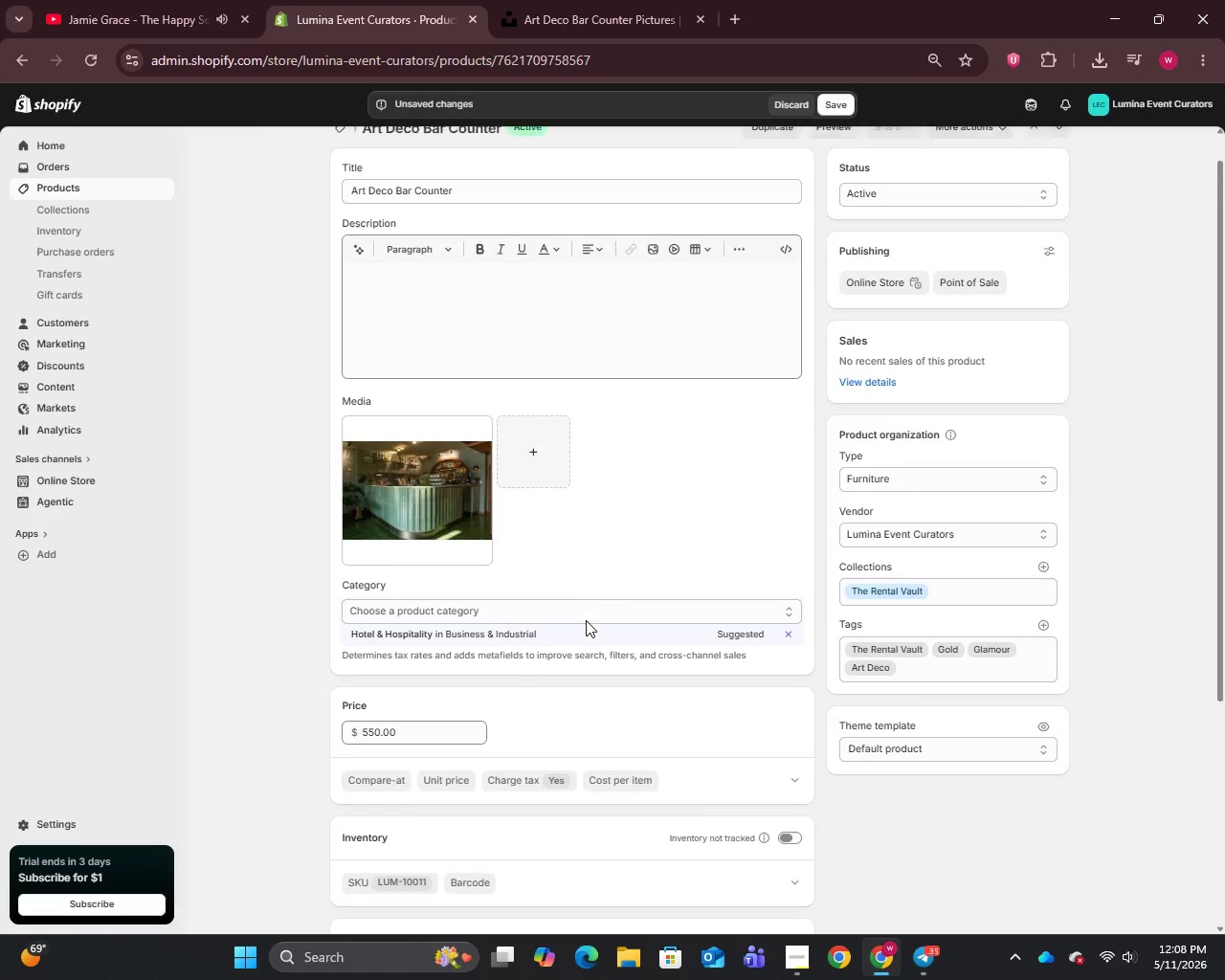 
scroll: coordinate [586, 620], scroll_direction: down, amount: 6.0
 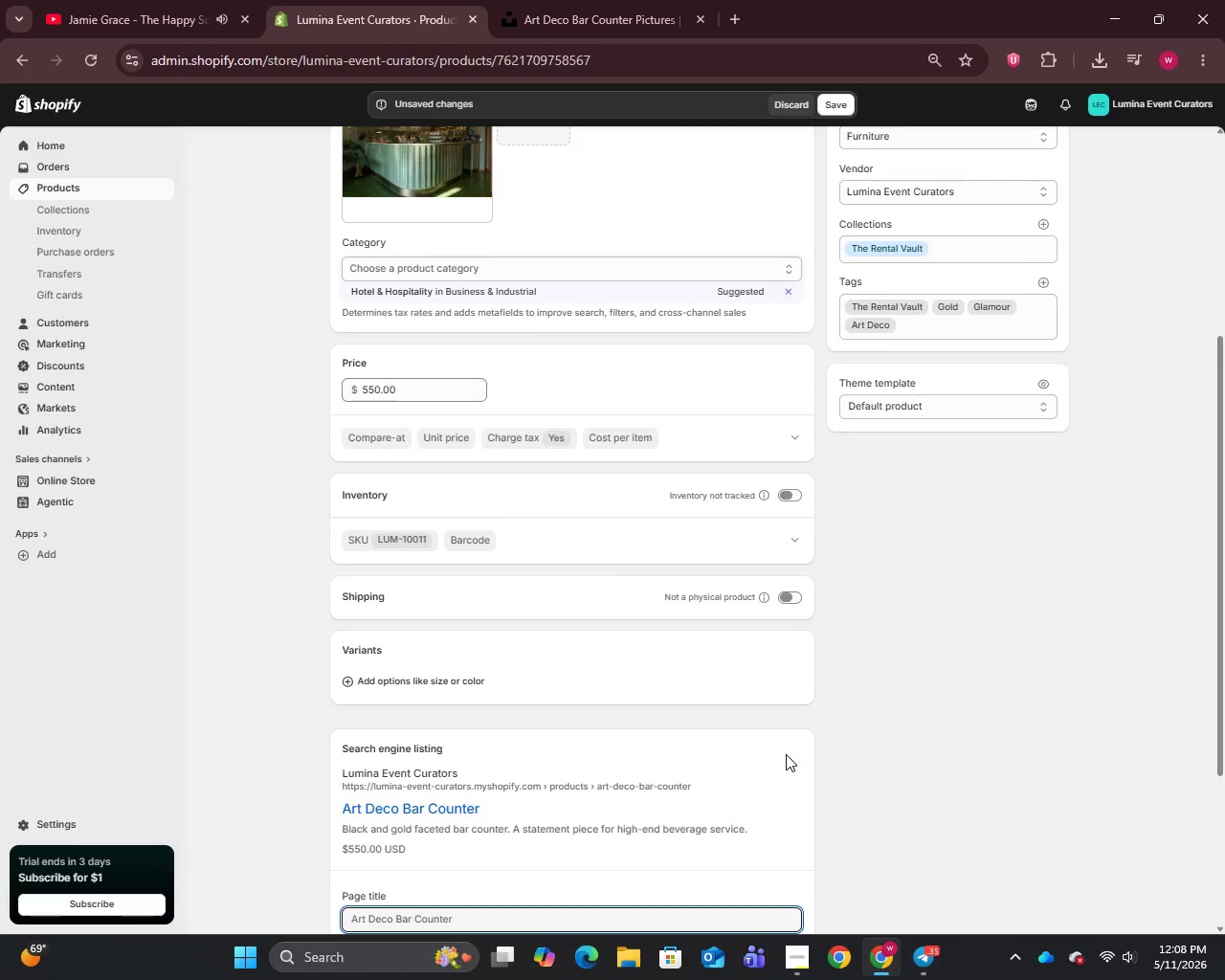 
left_click([789, 756])
 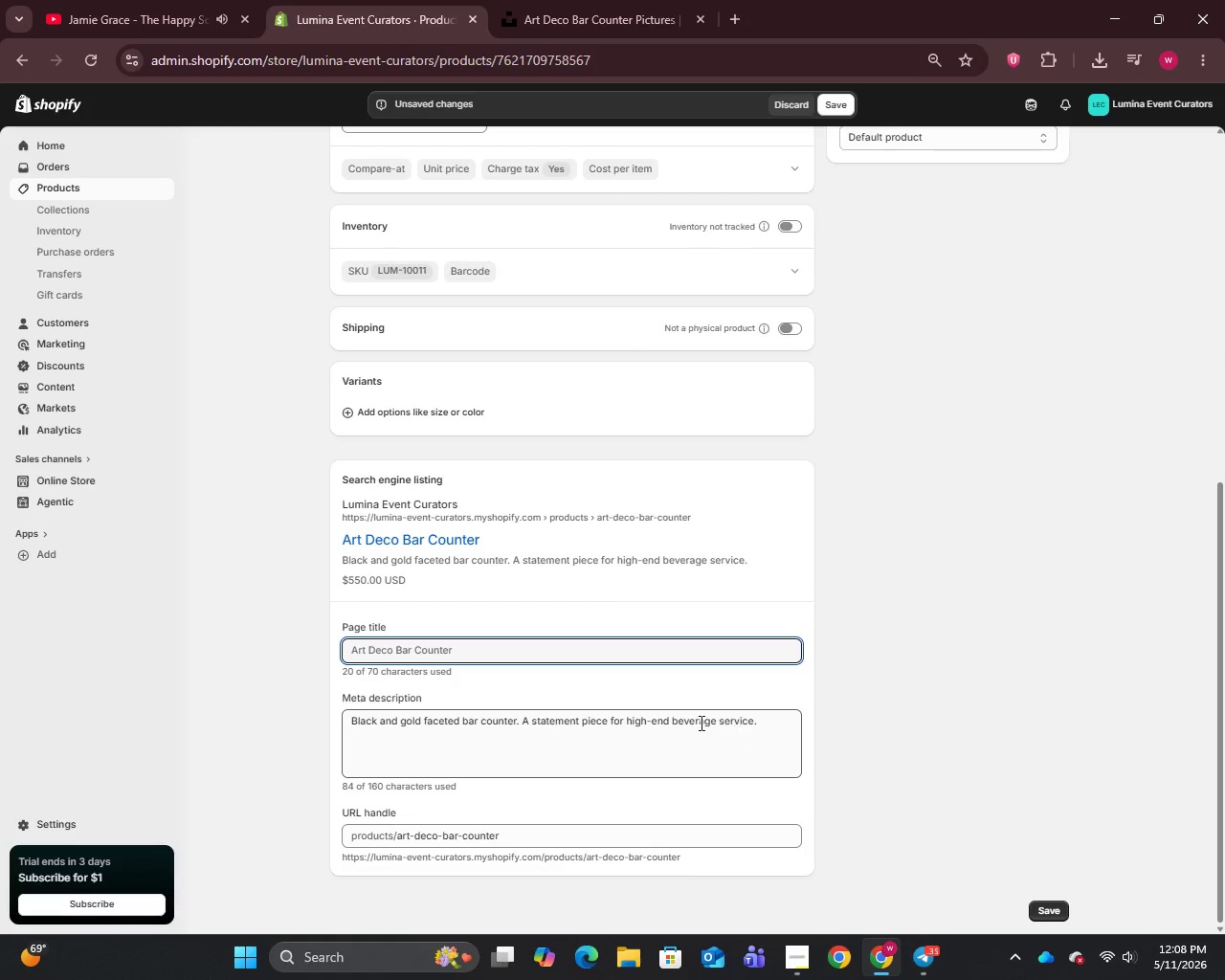 
scroll: coordinate [786, 754], scroll_direction: down, amount: 5.0
 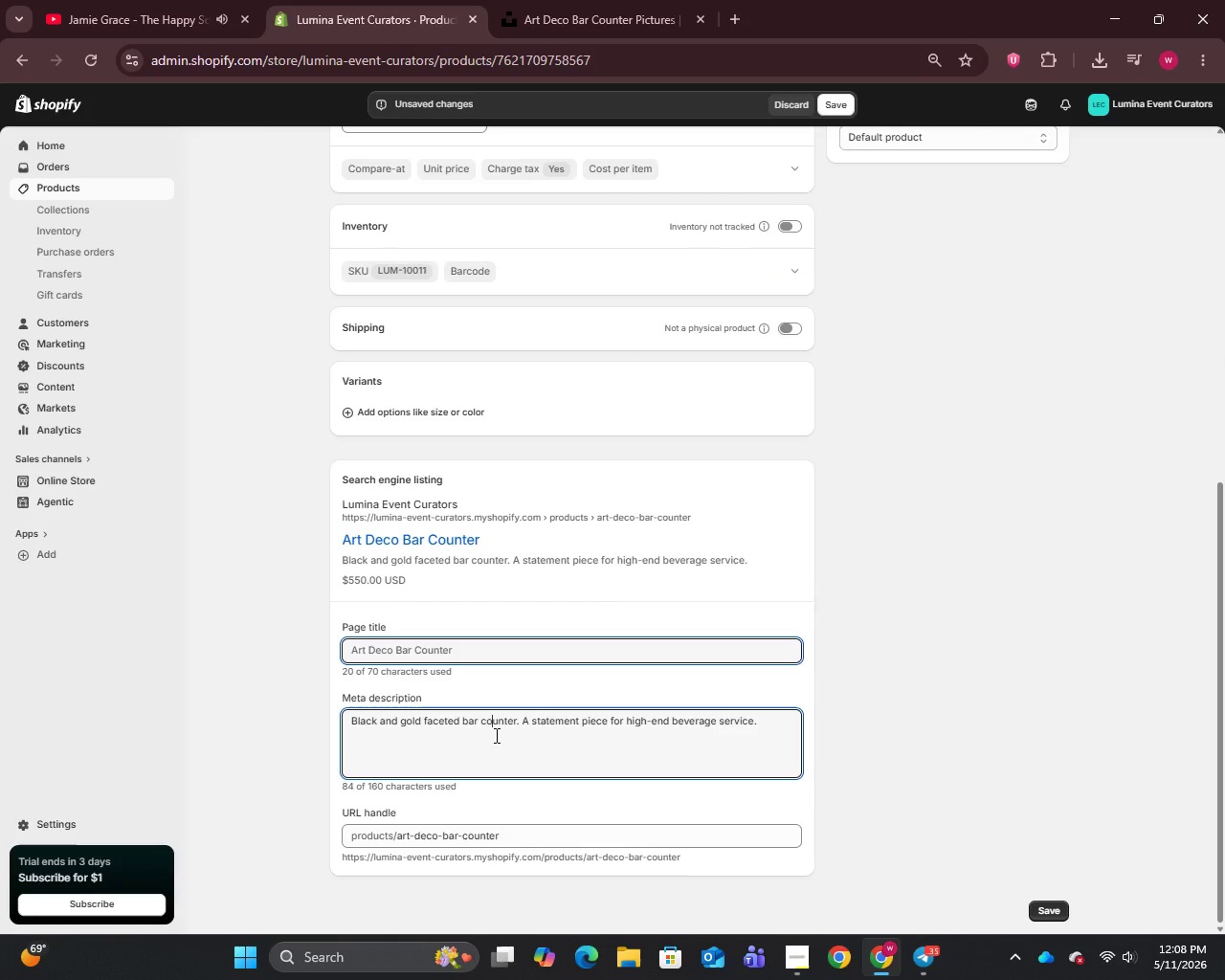 
left_click([495, 735])
 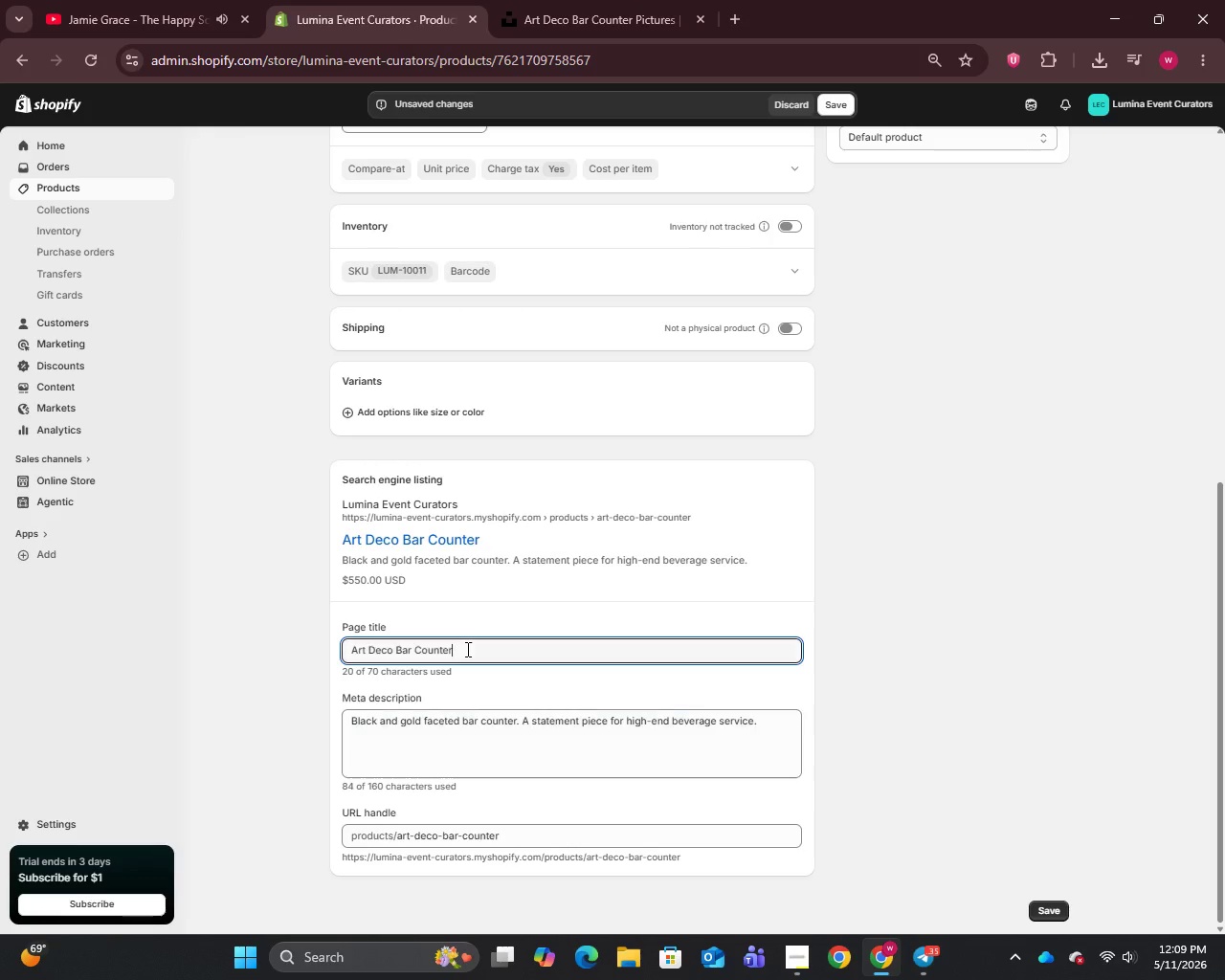 
left_click([466, 649])
 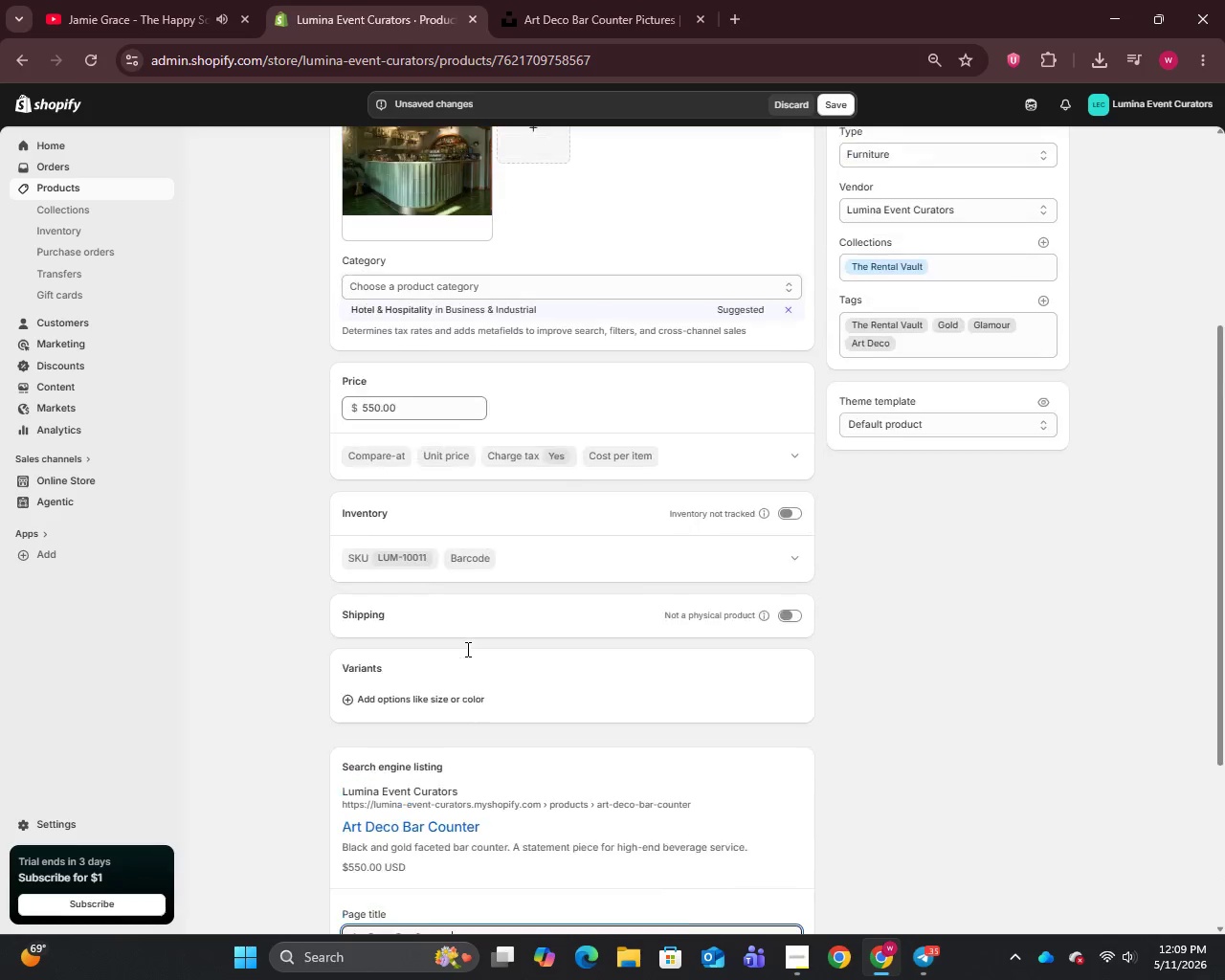 
scroll: coordinate [466, 649], scroll_direction: up, amount: 3.0
 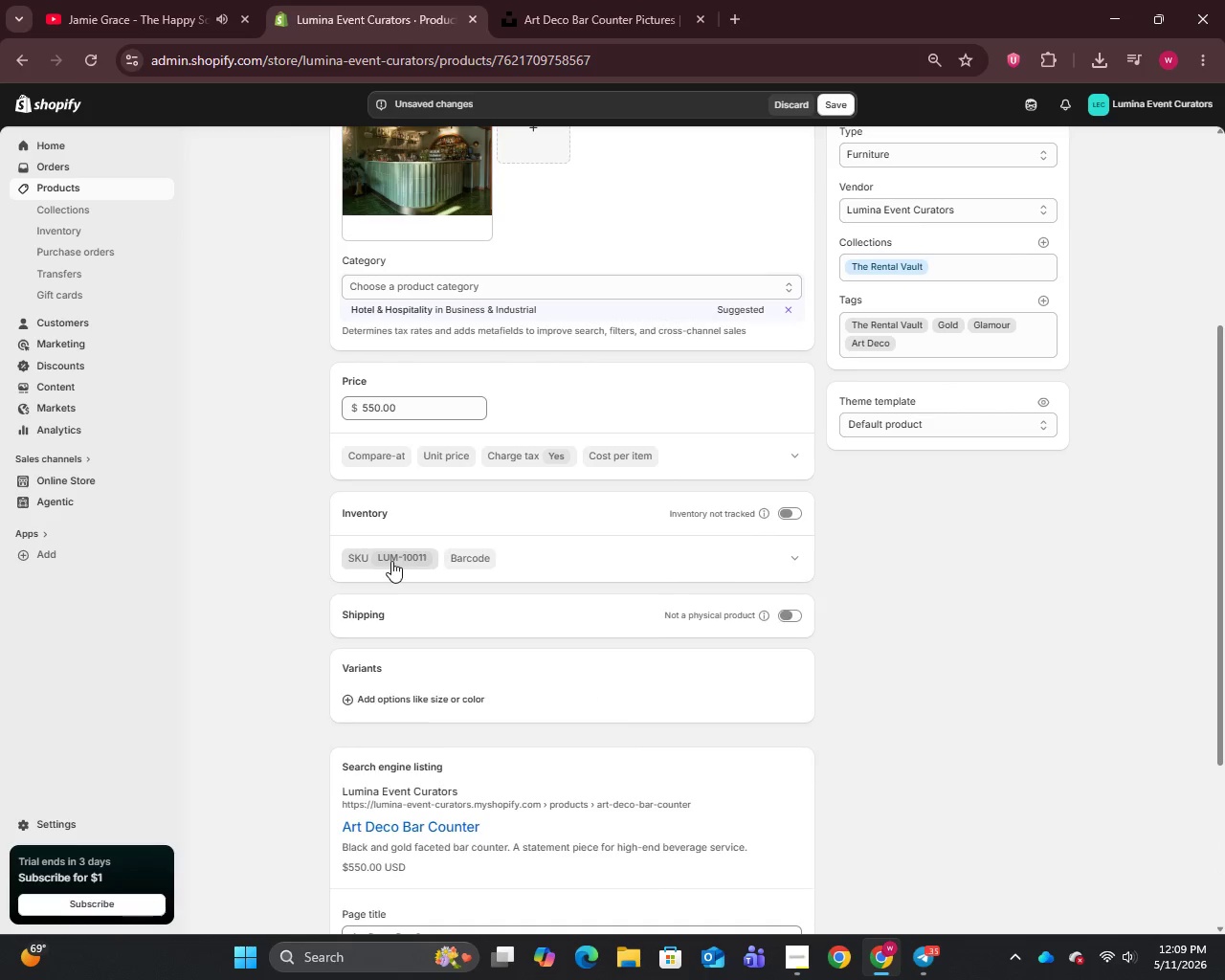 
left_click([391, 561])
 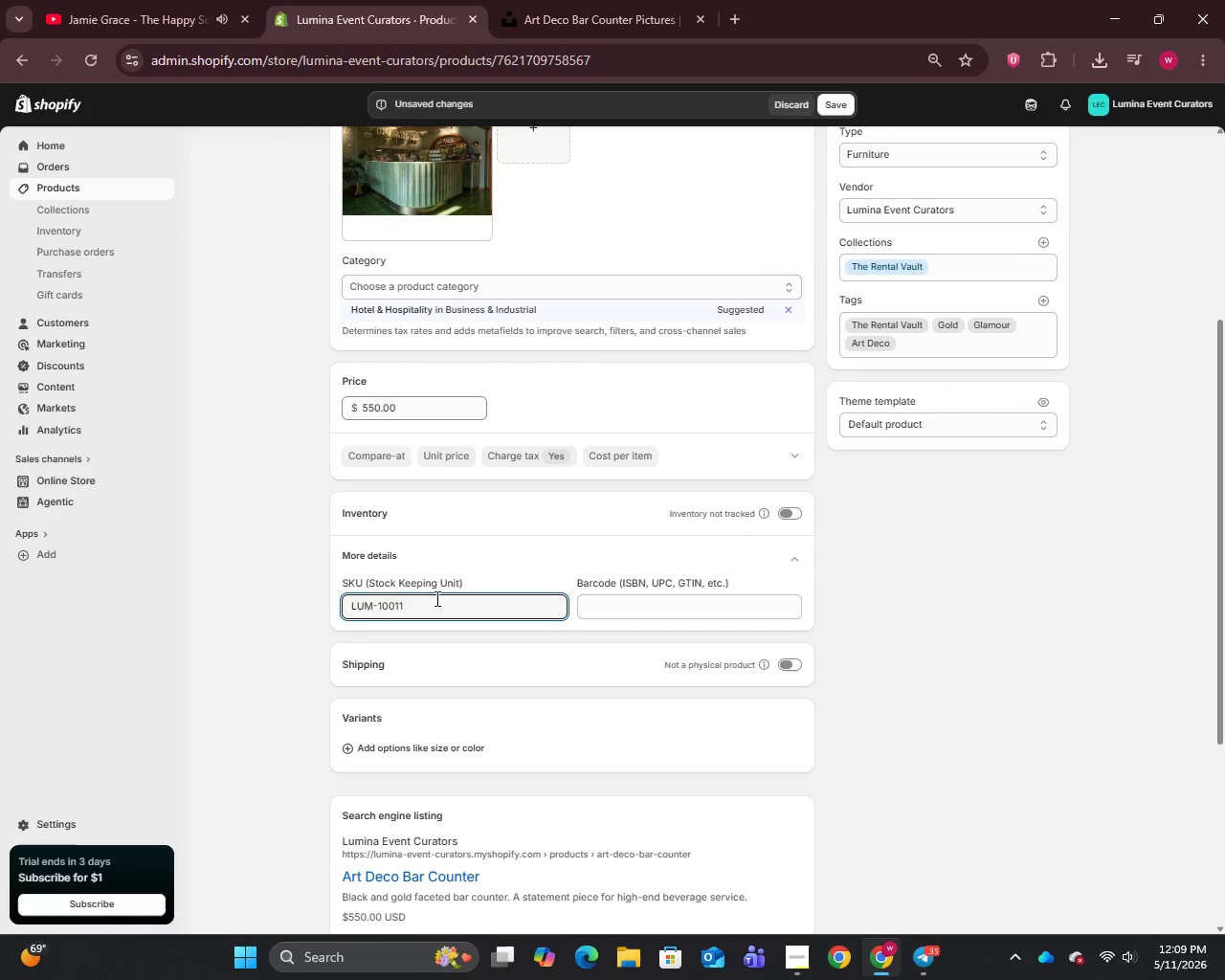 
left_click([435, 598])
 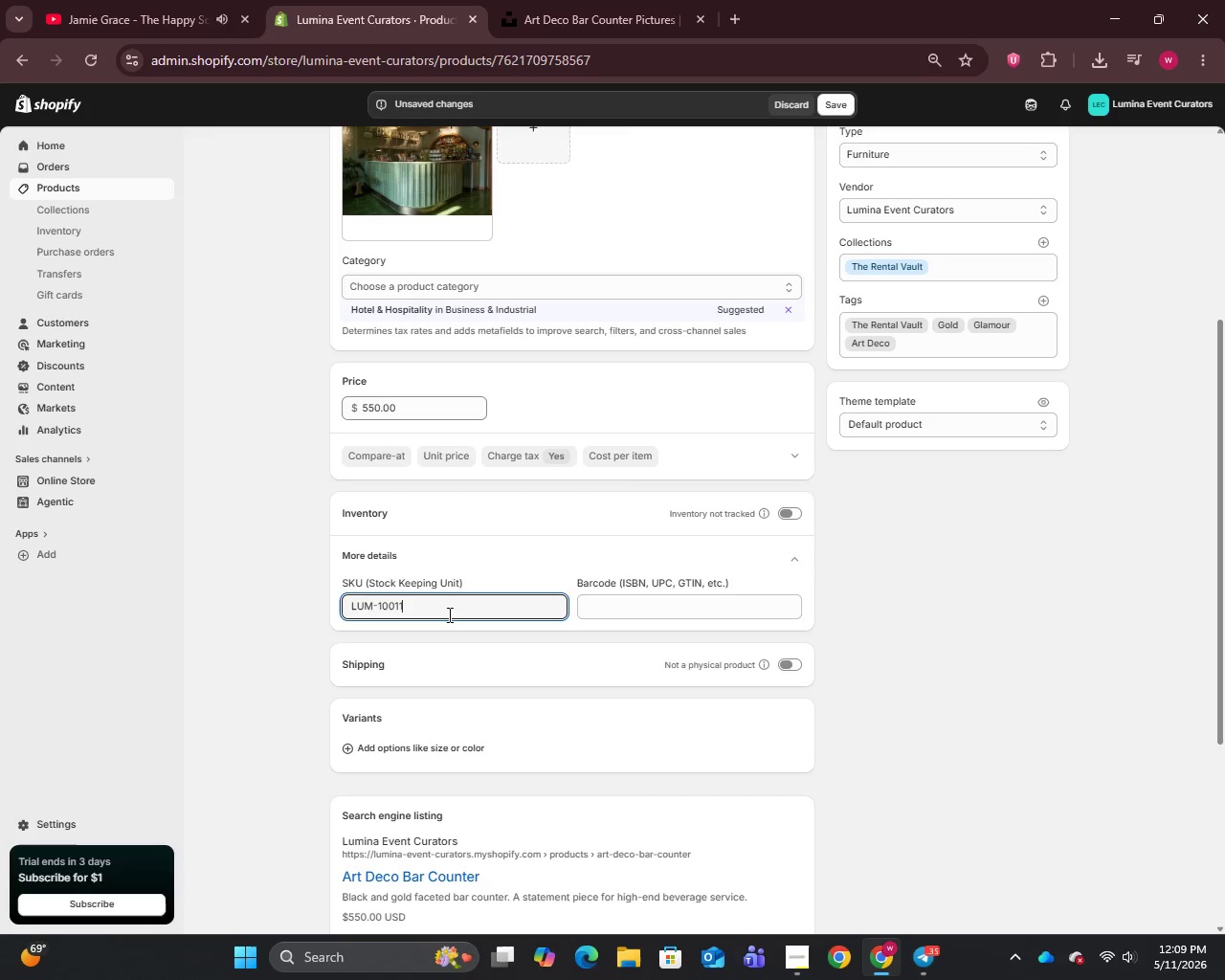 
wait(32.84)
 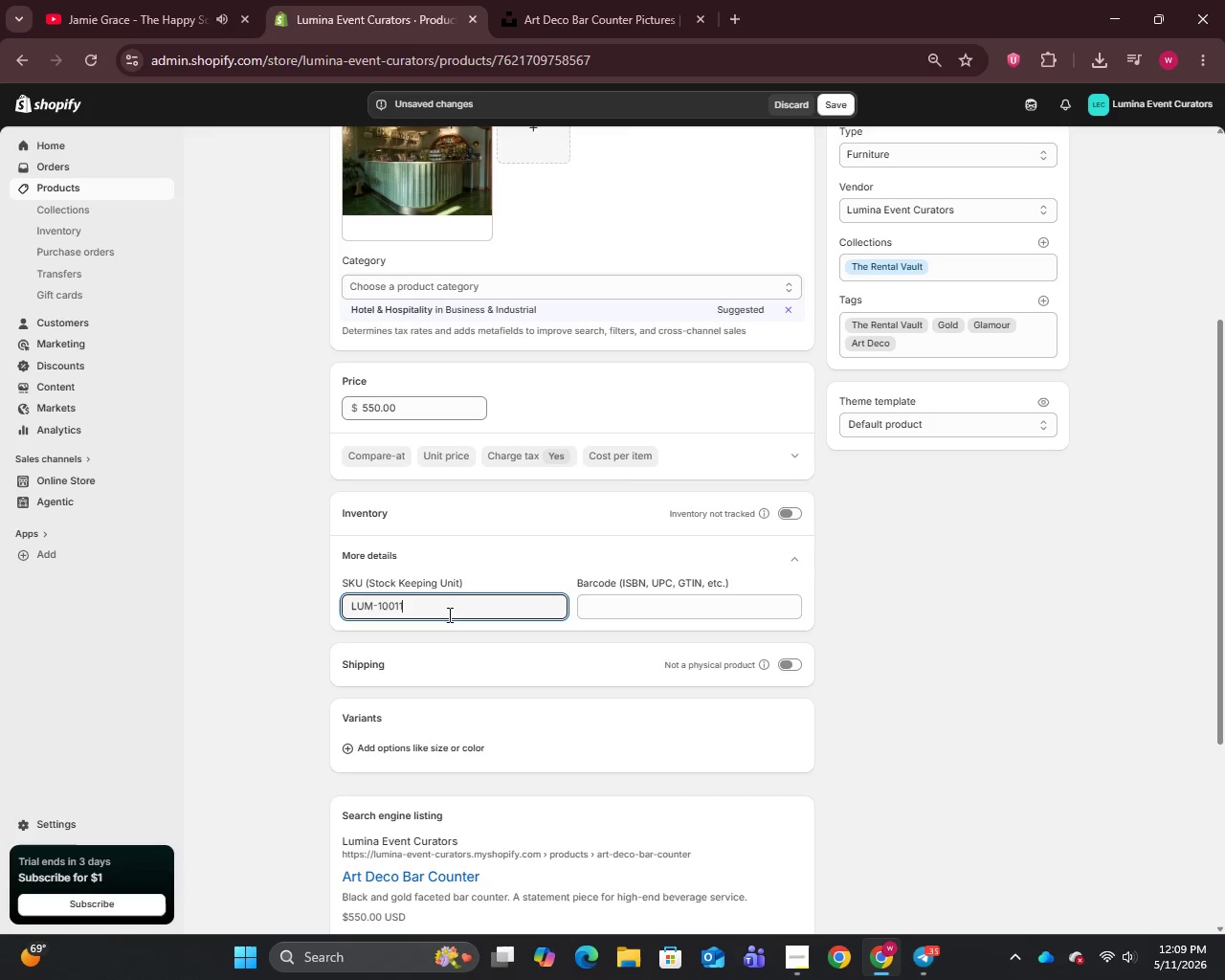 
scroll: coordinate [513, 620], scroll_direction: up, amount: 11.0
 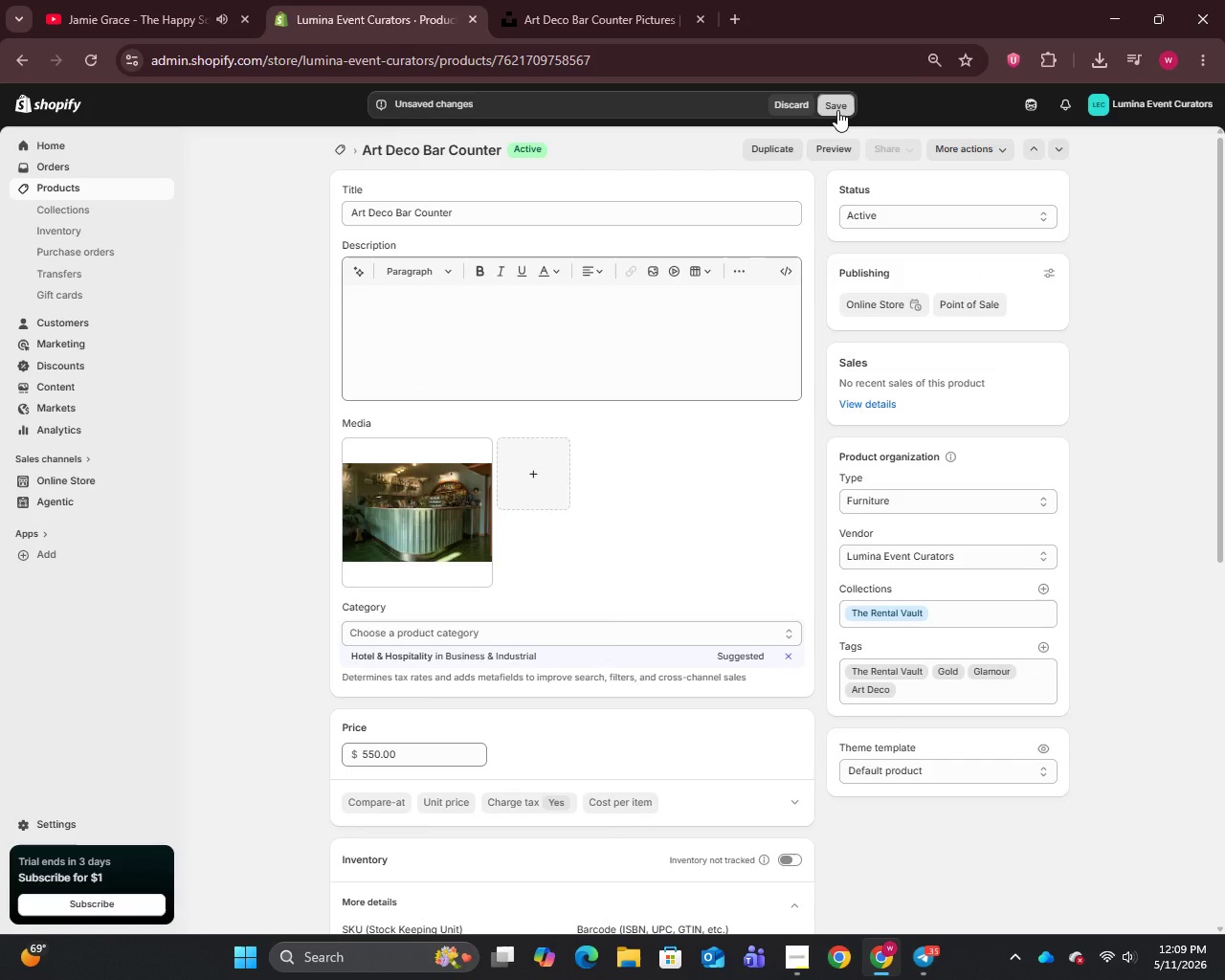 
left_click([837, 110])
 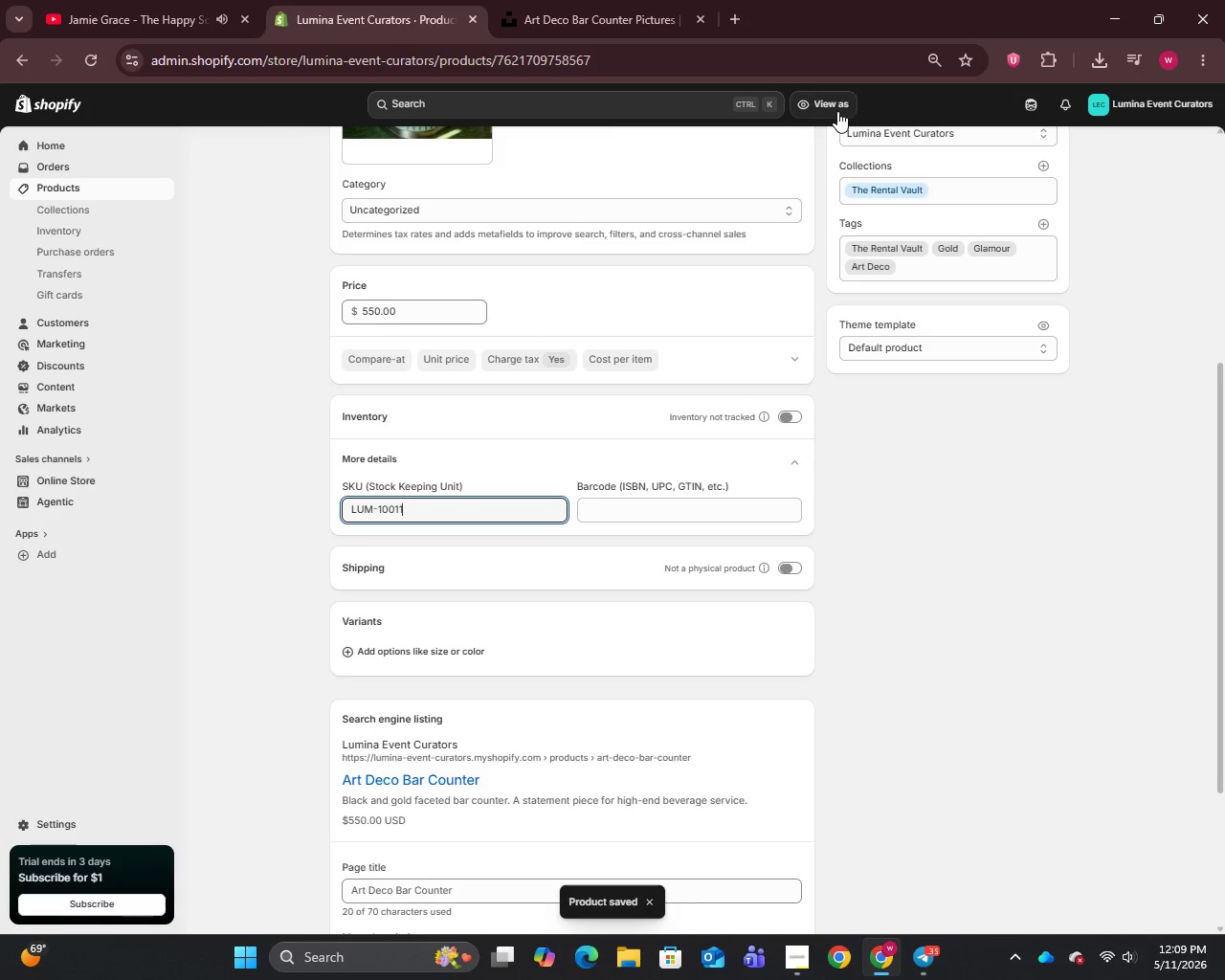 
wait(11.7)
 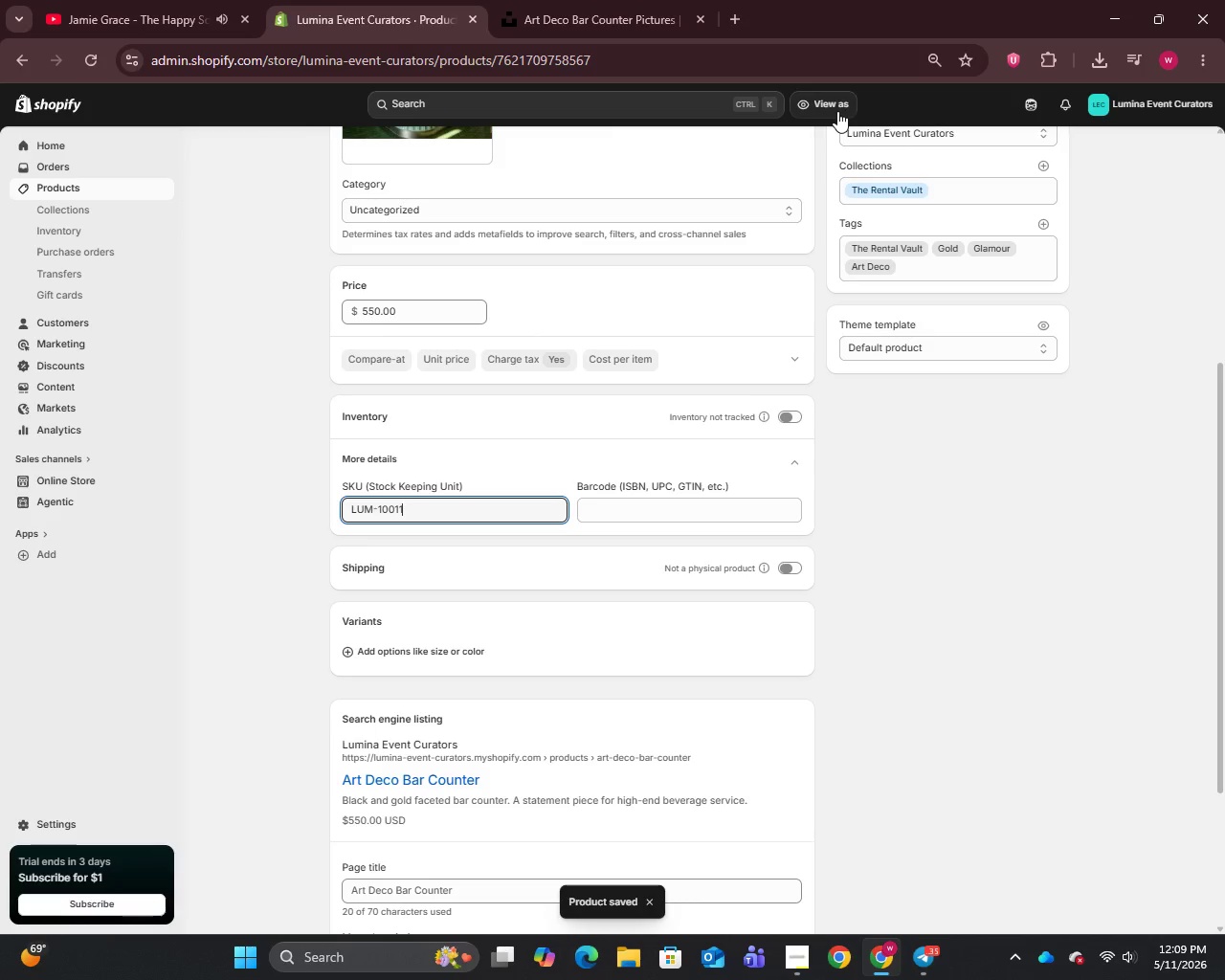 
scroll: coordinate [636, 447], scroll_direction: down, amount: 4.0
 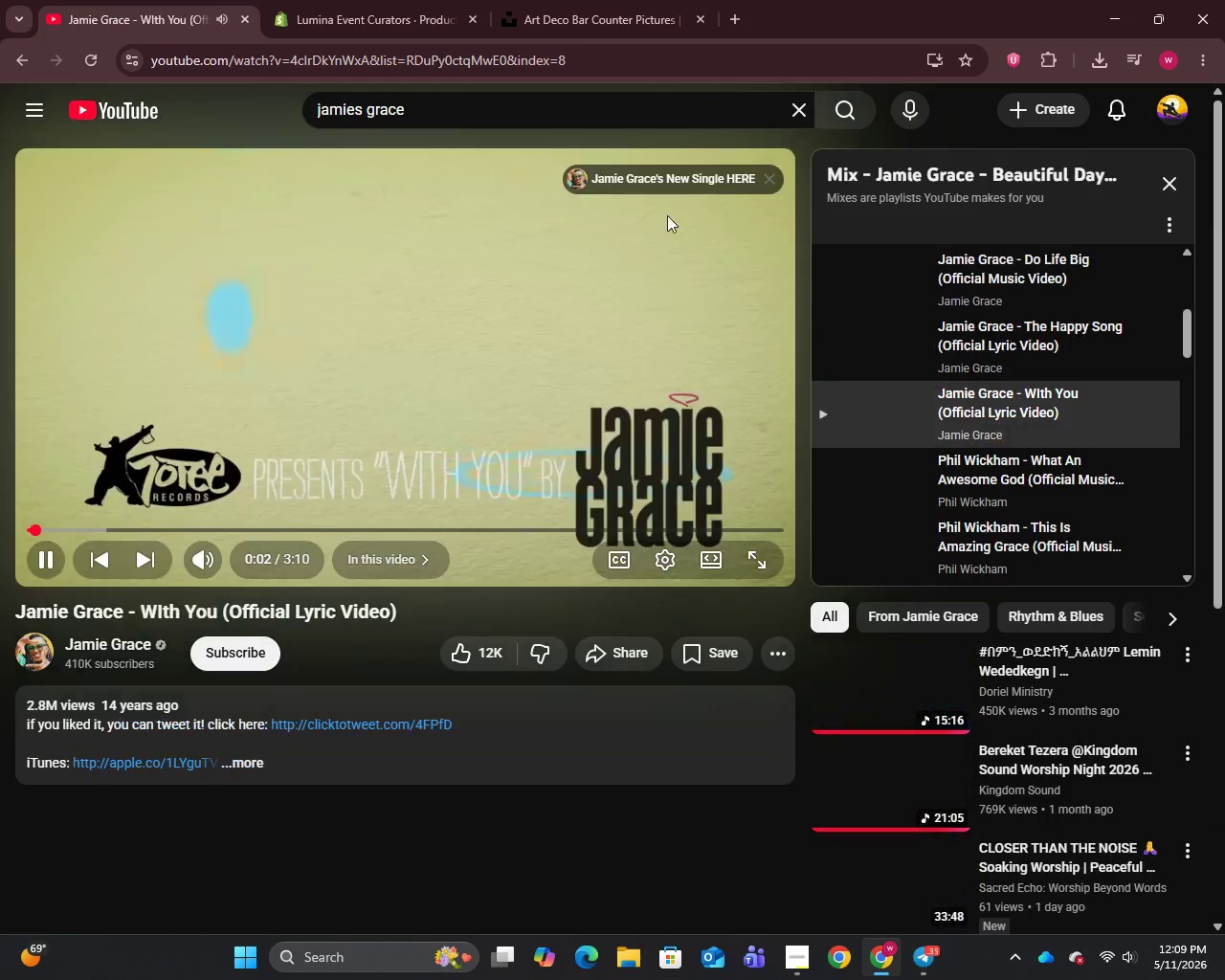 
left_click([112, 0])
 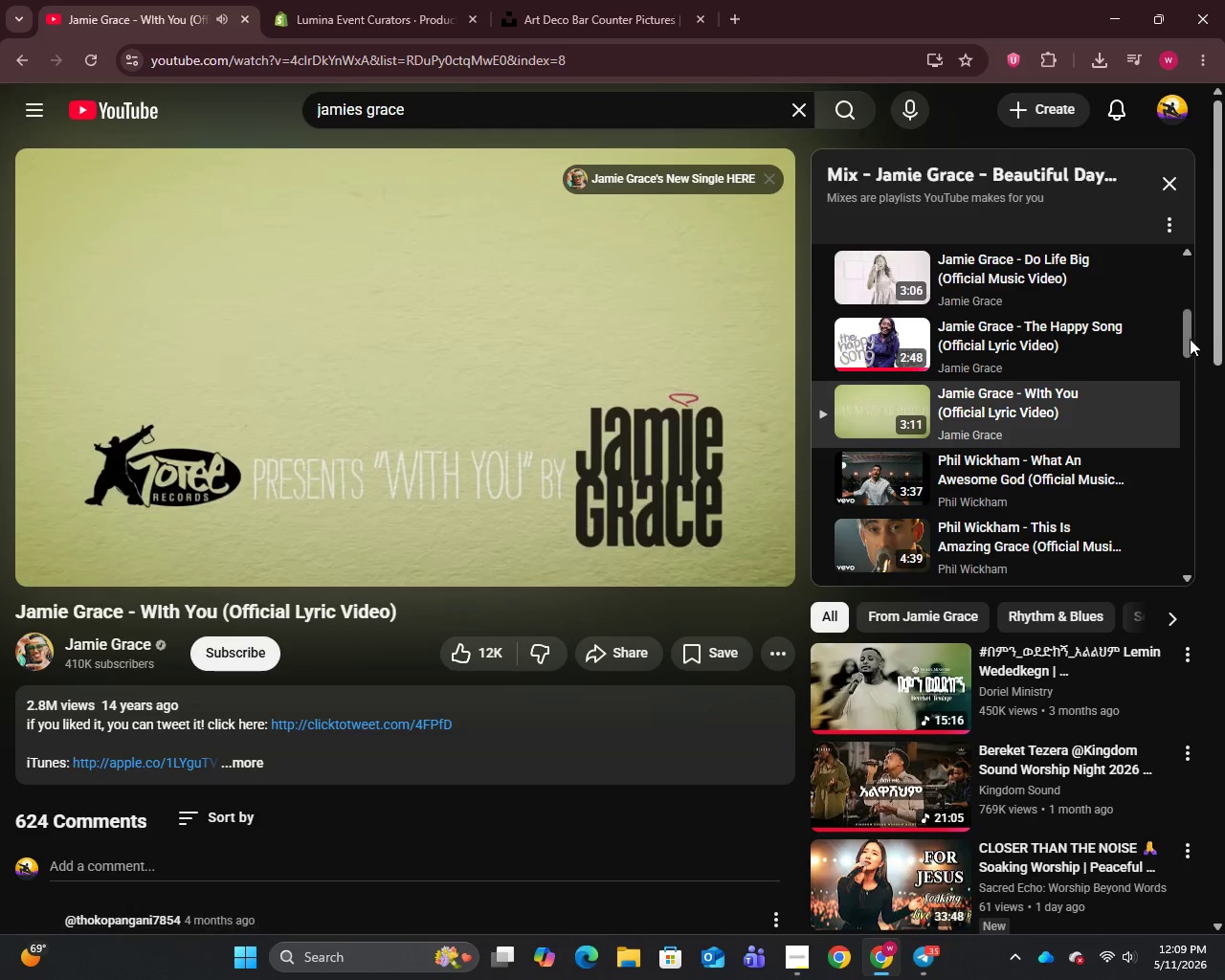 
left_click_drag(start_coordinate=[1185, 344], to_coordinate=[1196, 475])
 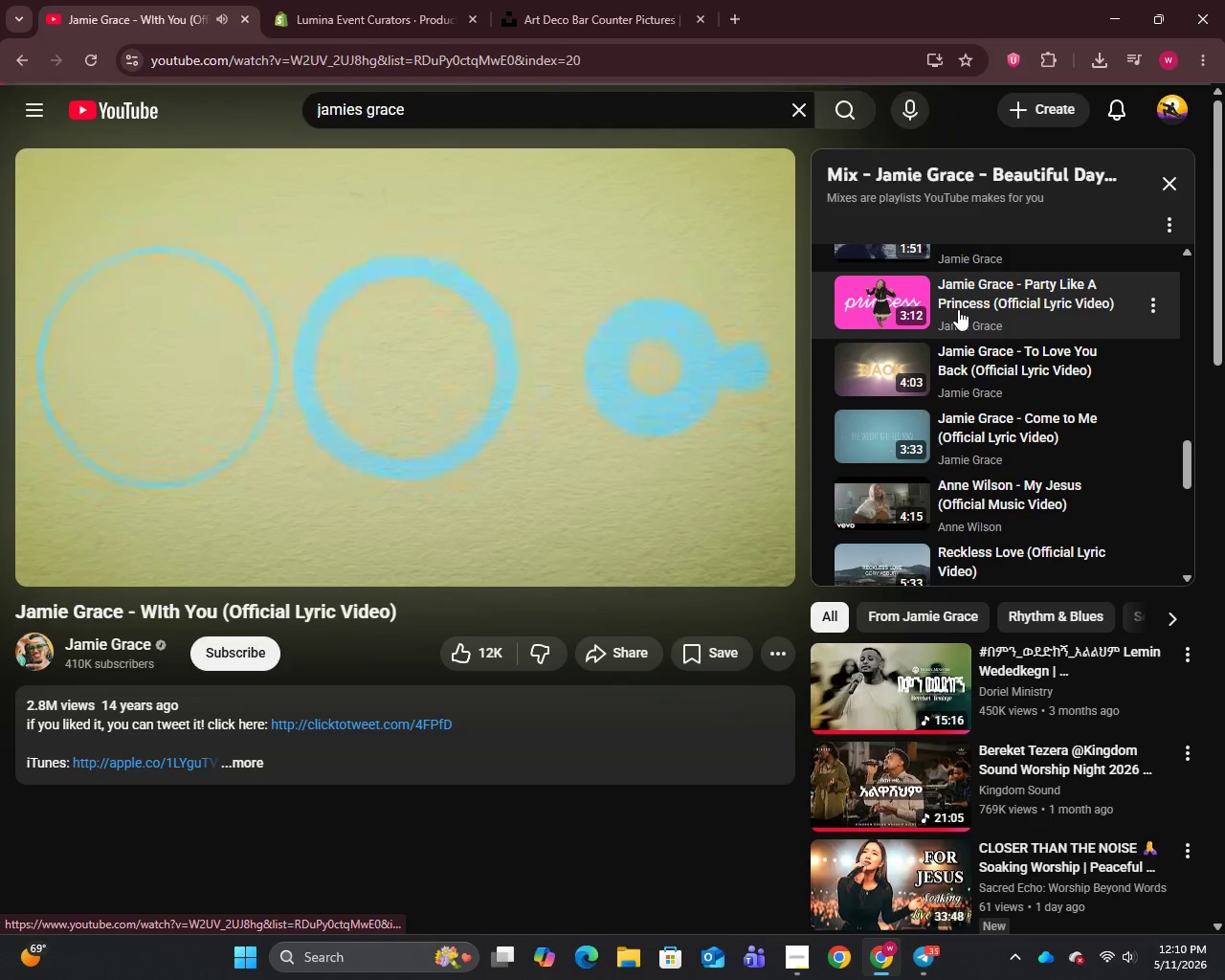 
left_click([958, 309])
 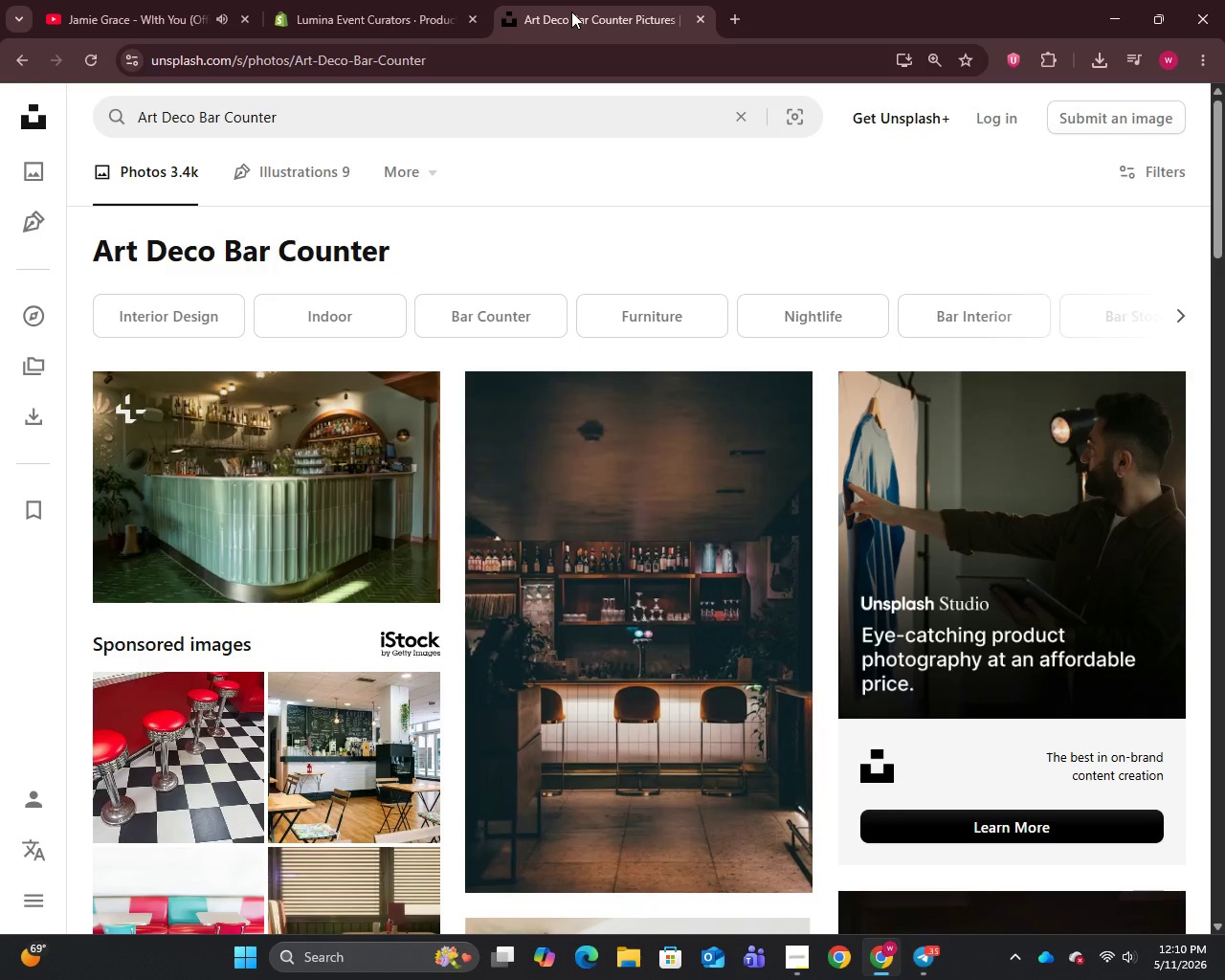 
left_click([571, 11])
 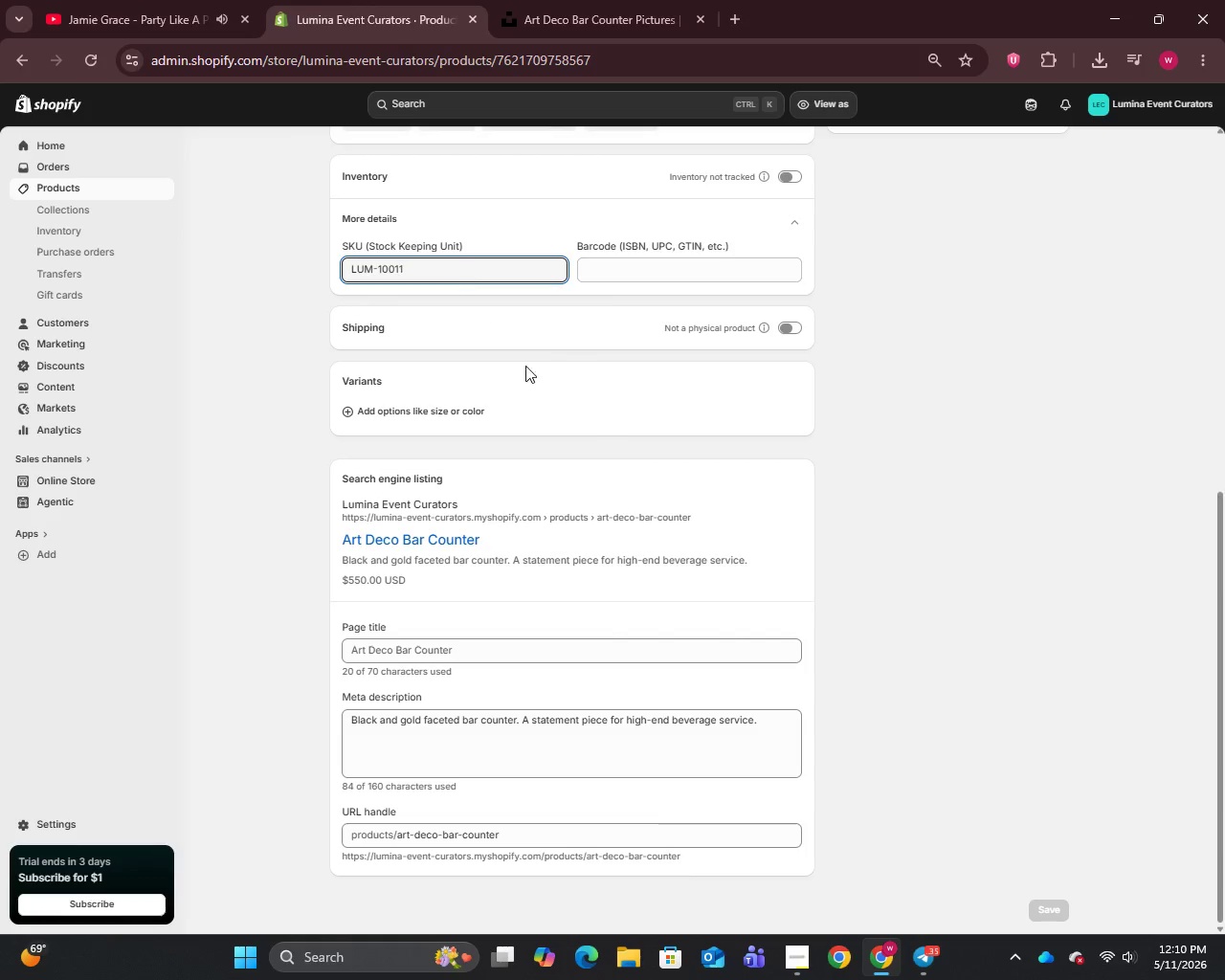 
scroll: coordinate [548, 439], scroll_direction: up, amount: 7.0
 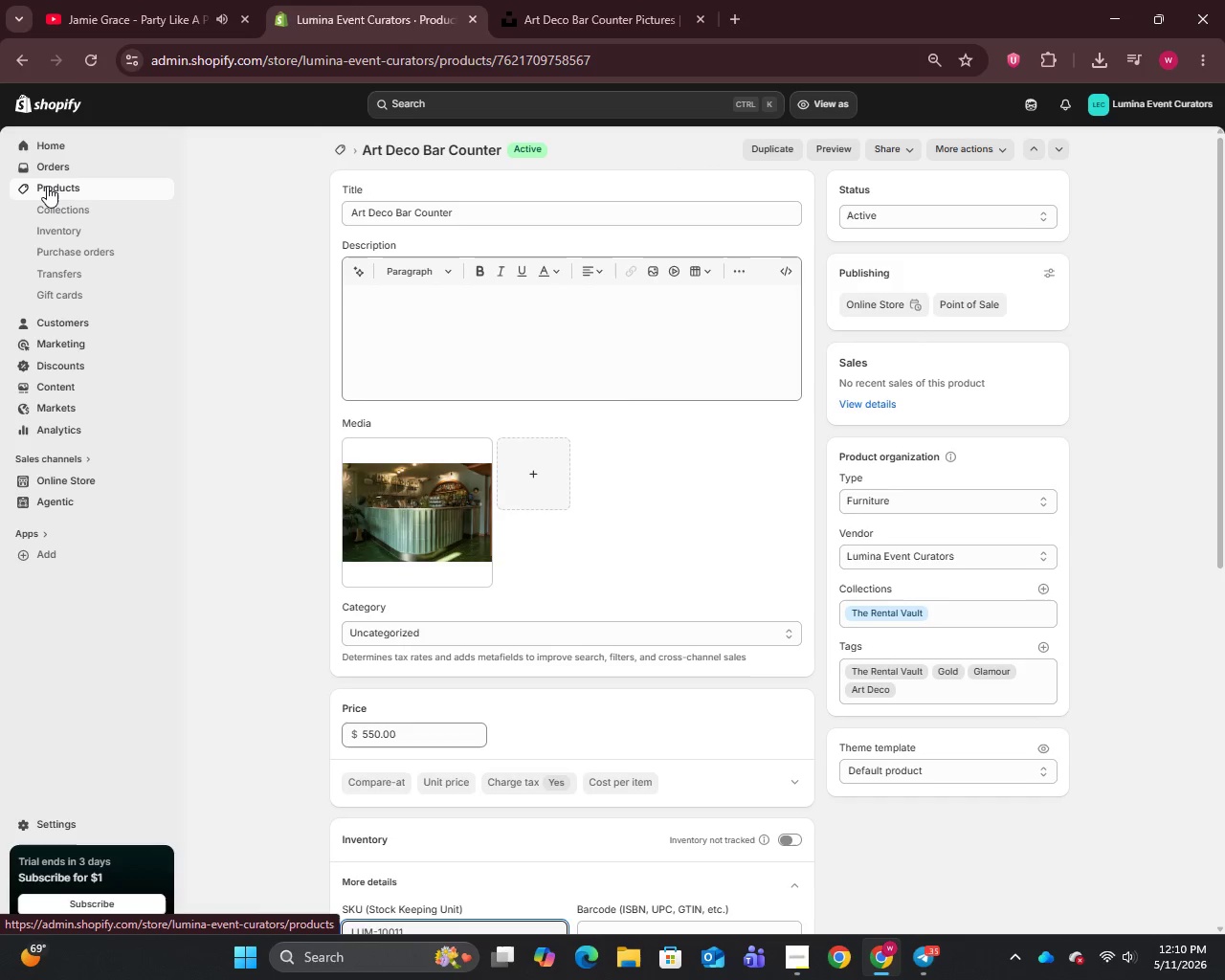 
left_click([47, 186])
 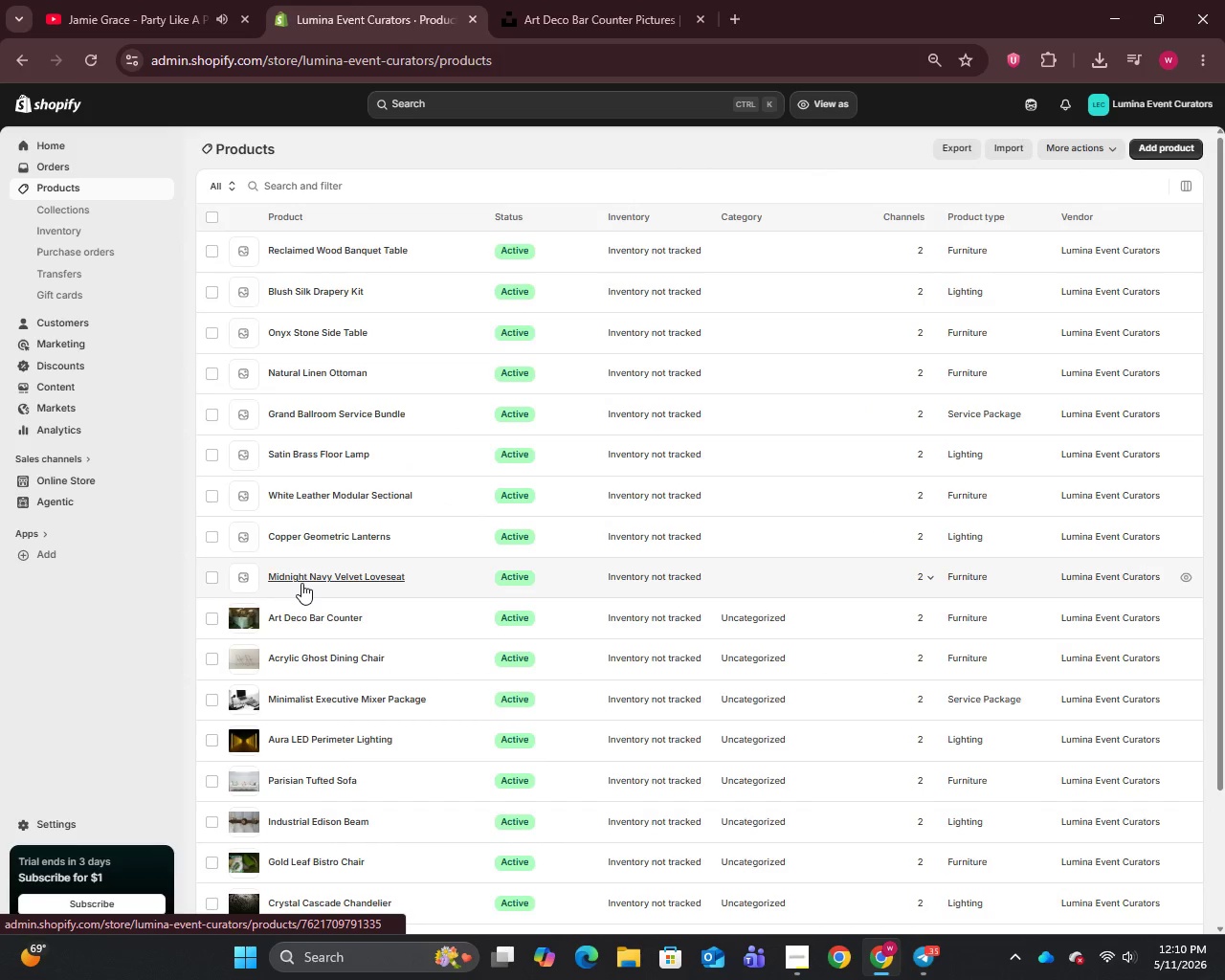 
left_click([301, 583])
 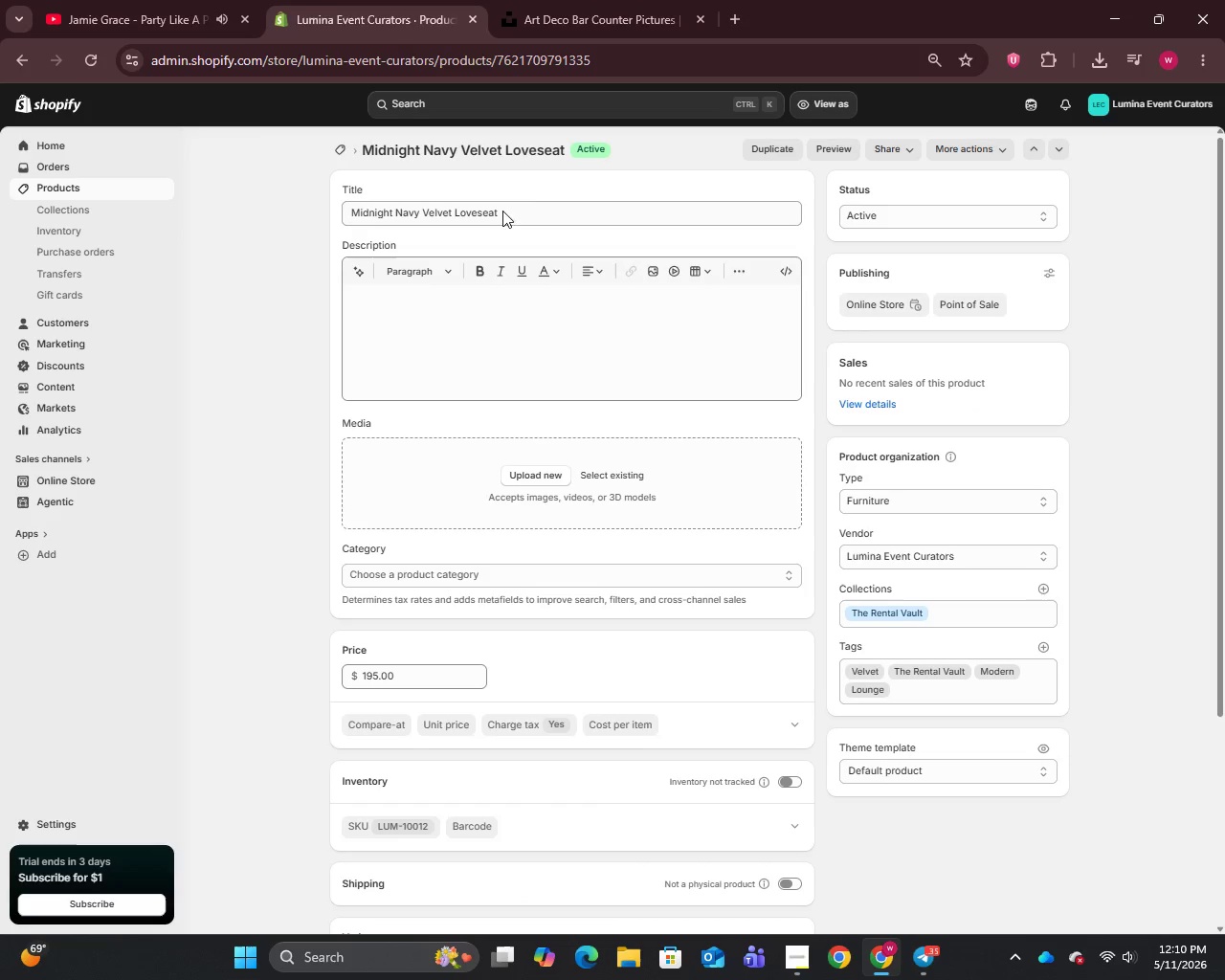 
left_click([504, 206])
 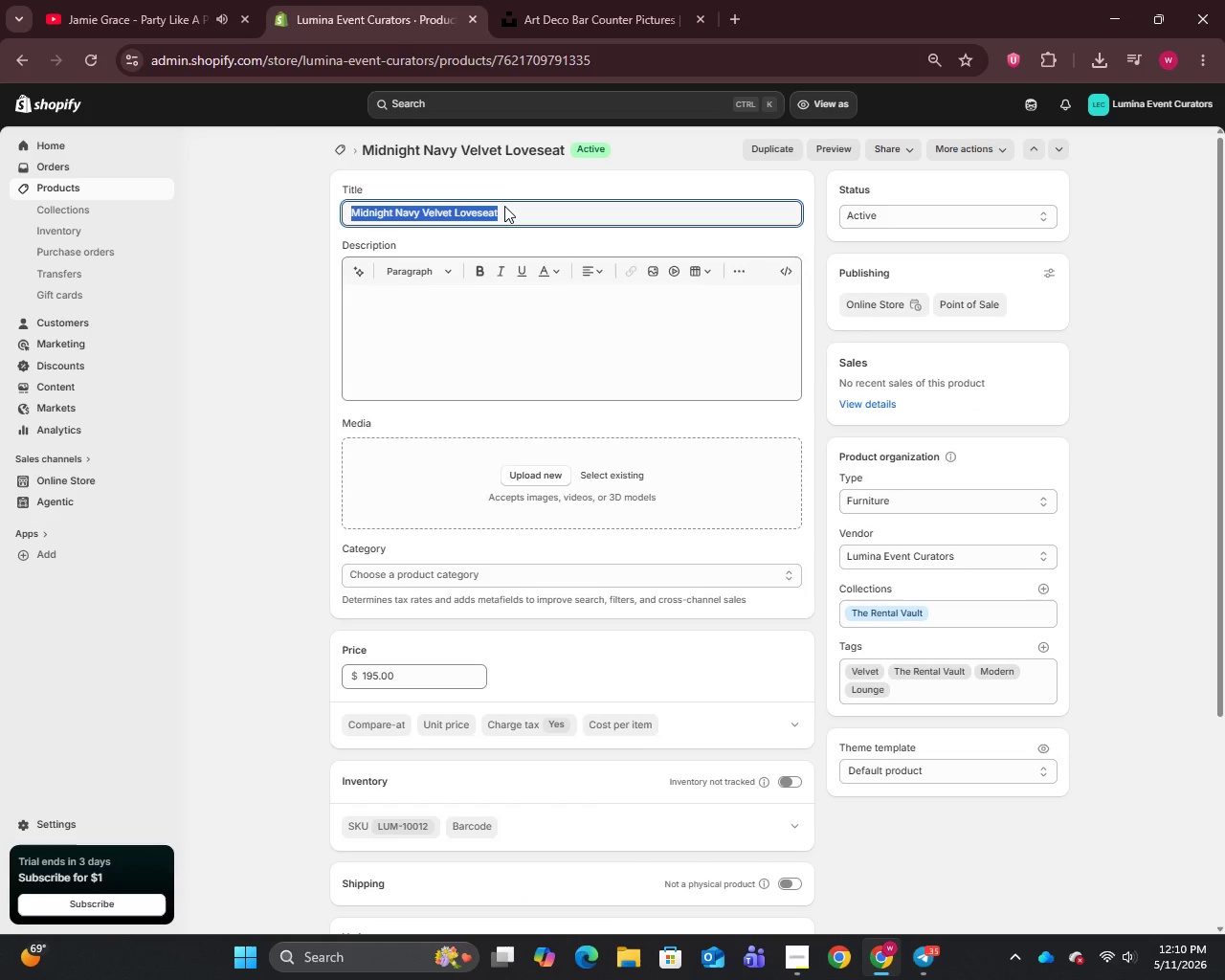 
key(Control+A)
 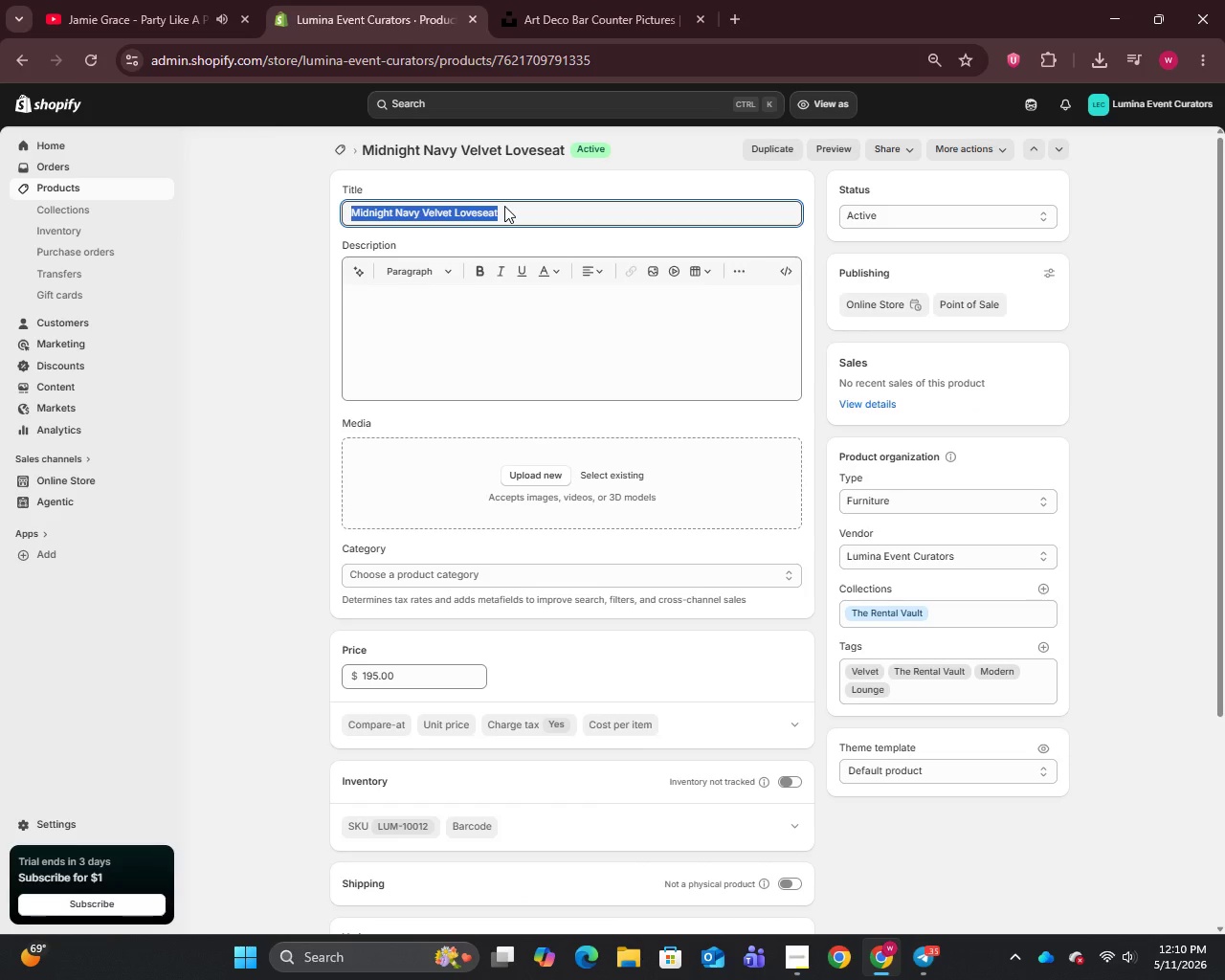 
key(Control+C)
 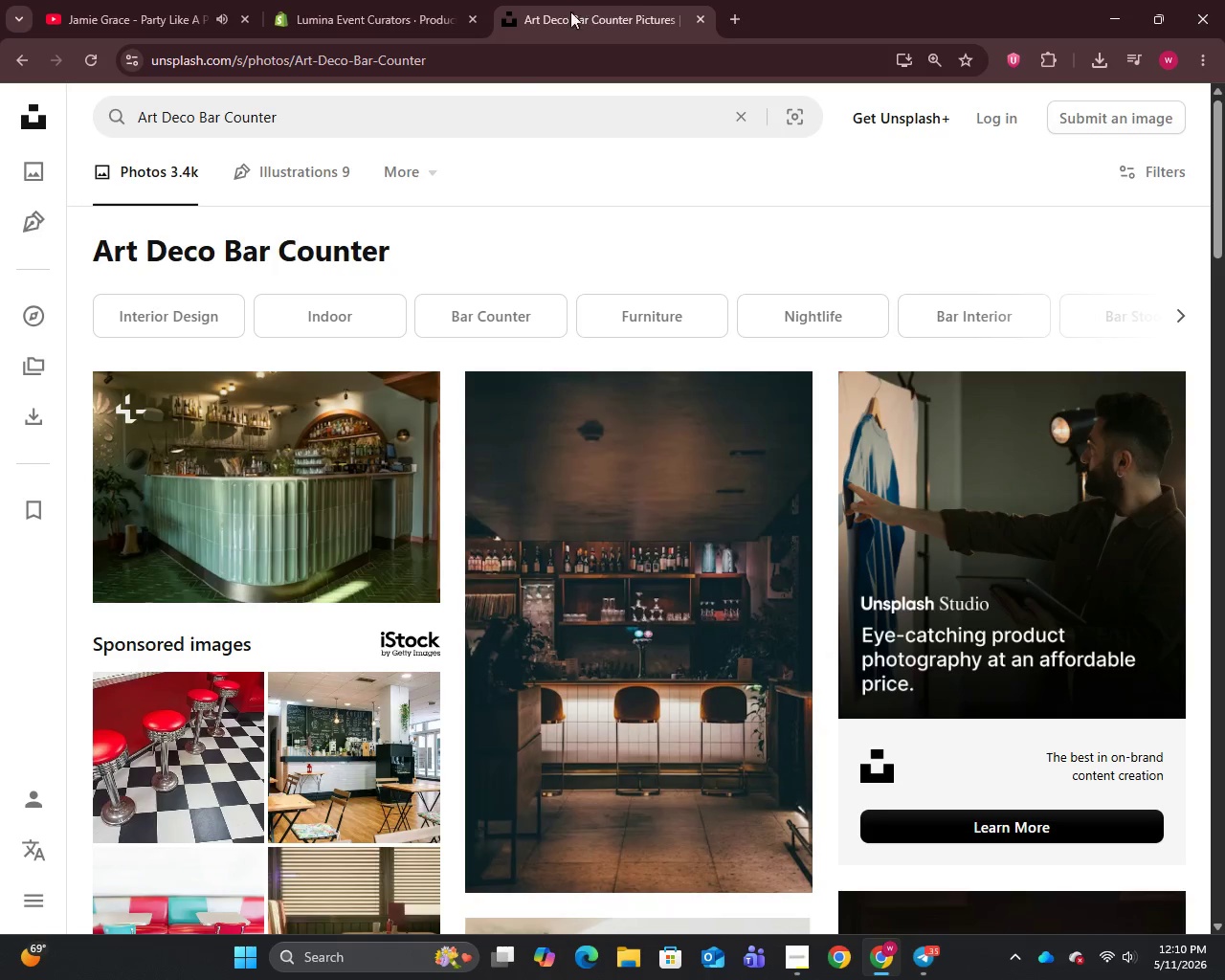 
left_click([579, 0])
 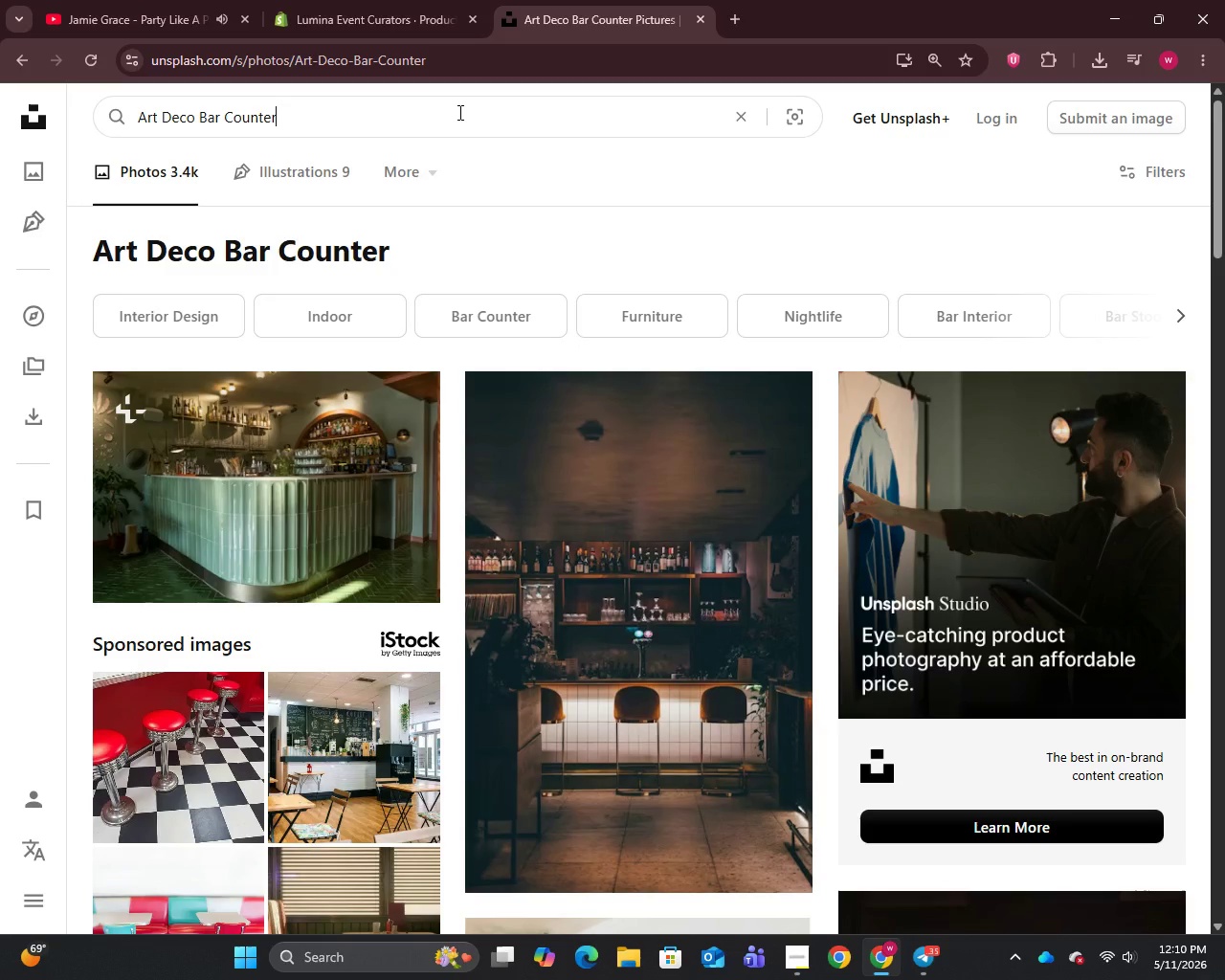 
left_click([458, 112])
 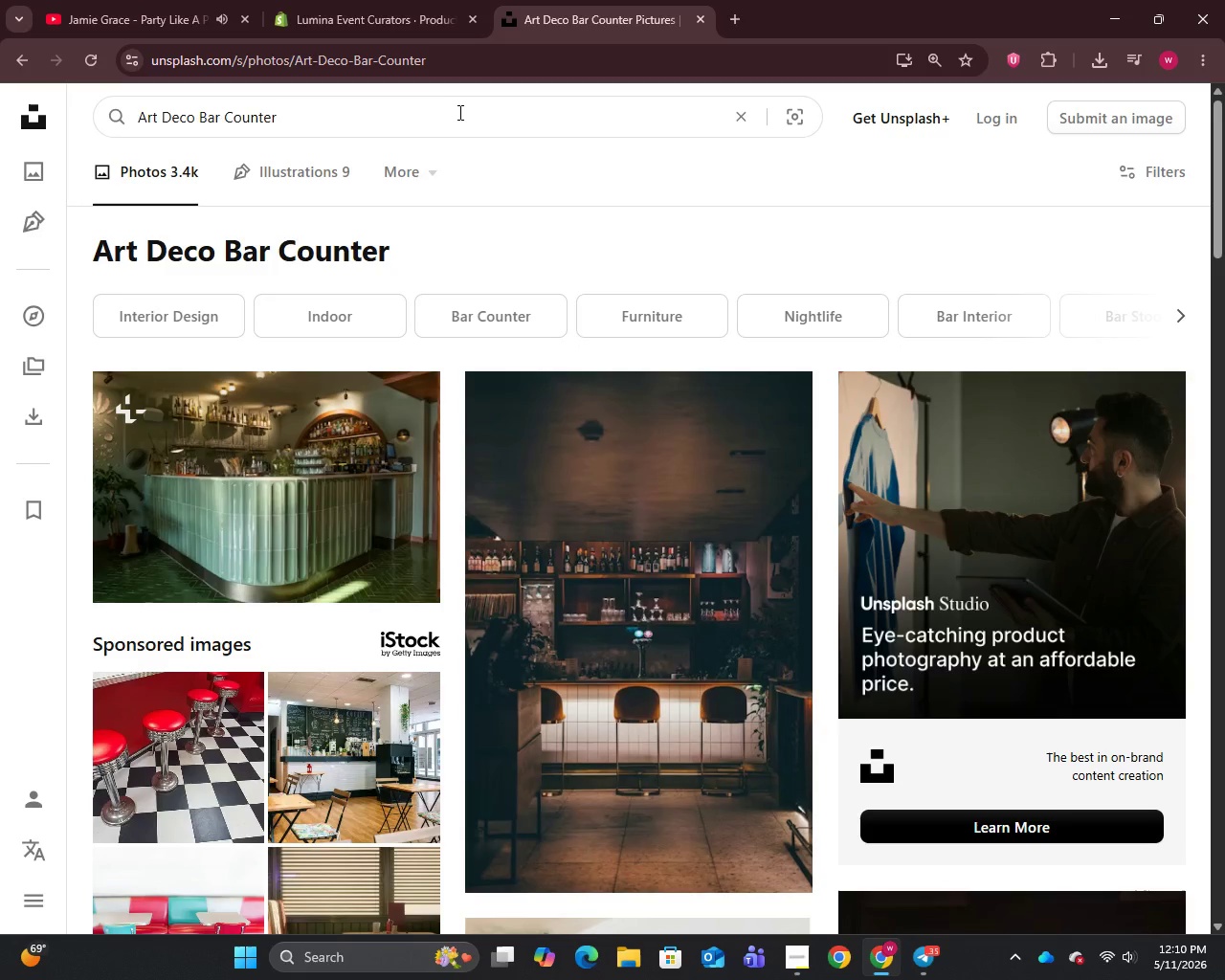 
key(Control+A)
 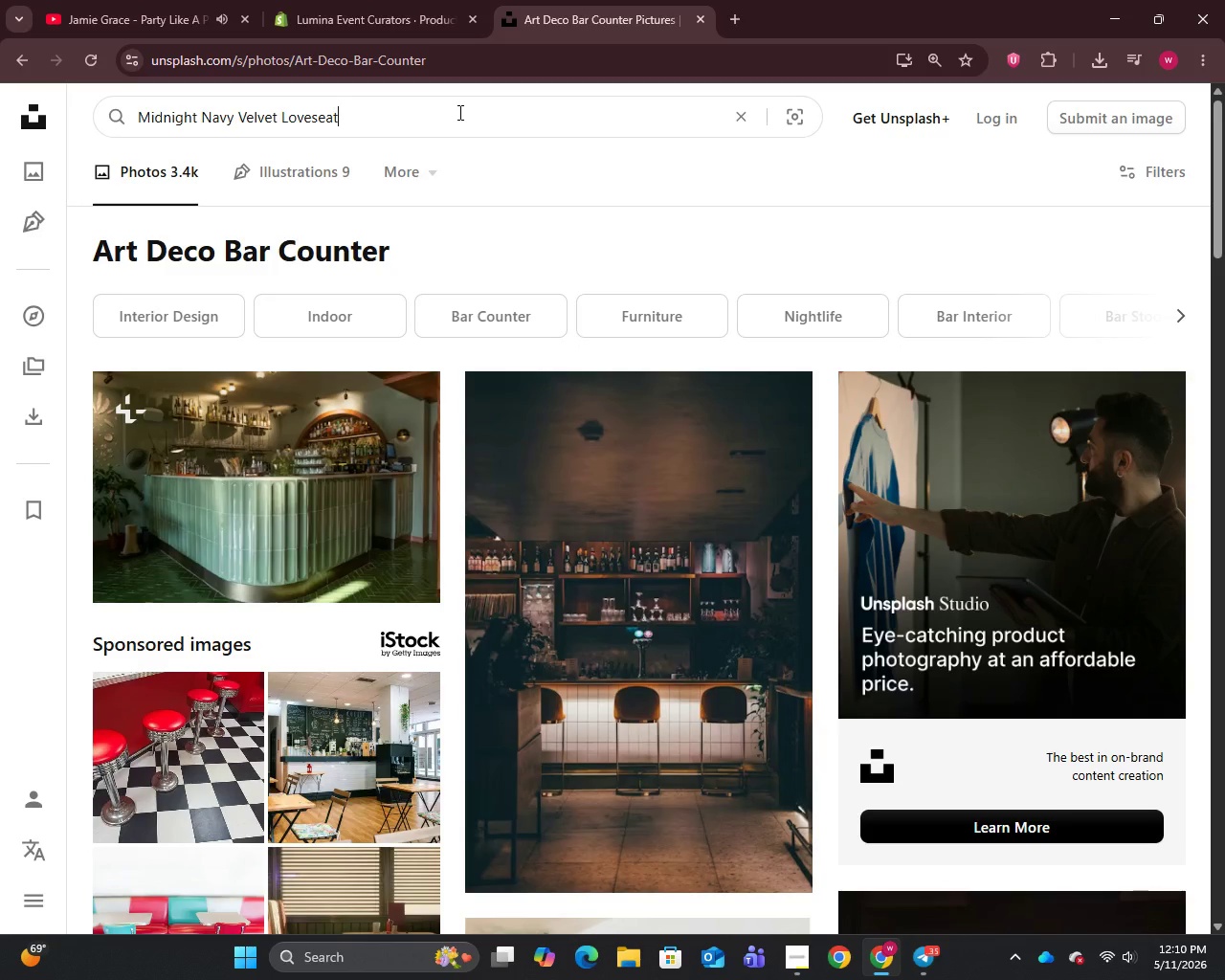 
key(Control+V)
 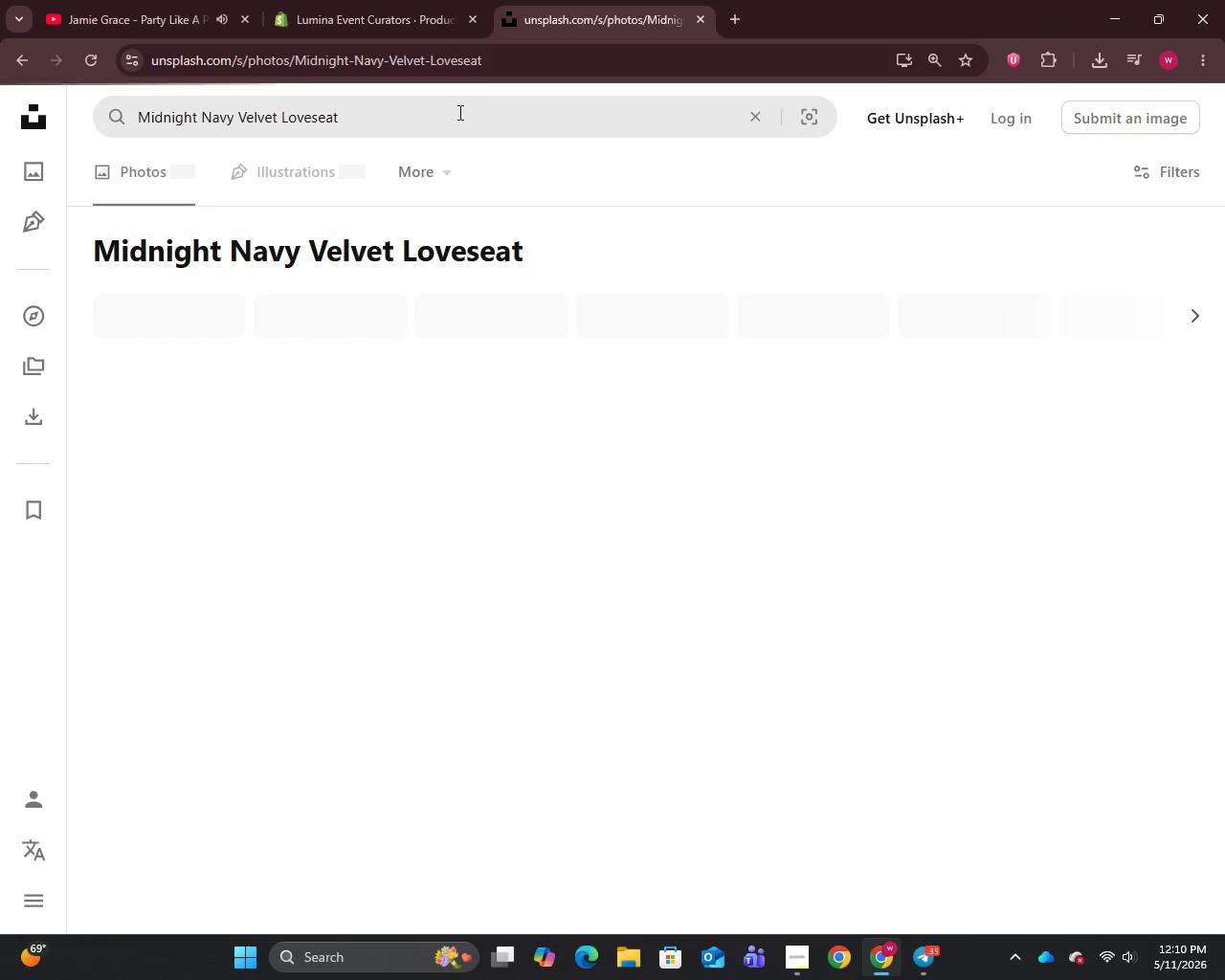 
key(Enter)
 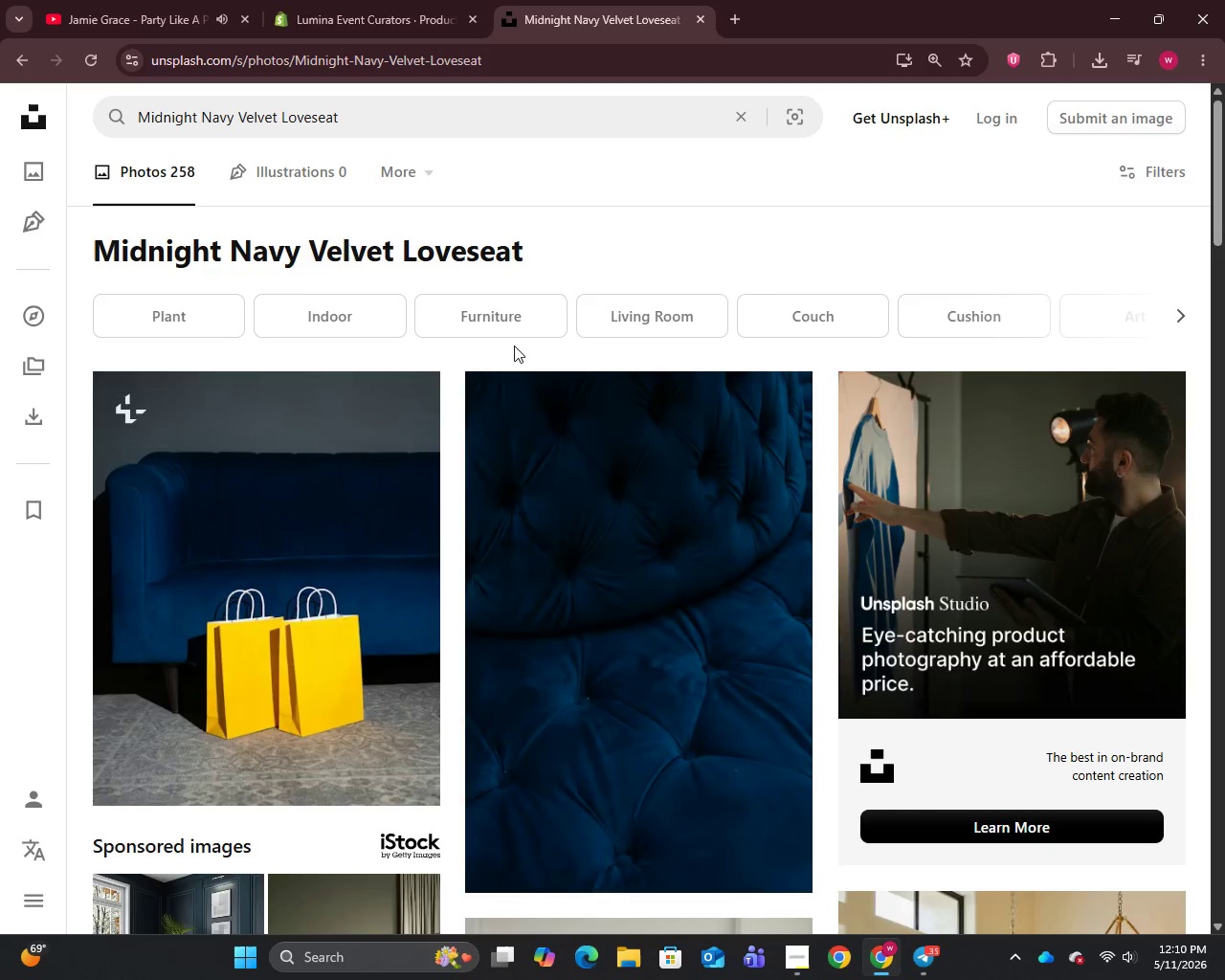 
scroll: coordinate [577, 530], scroll_direction: down, amount: 10.0
 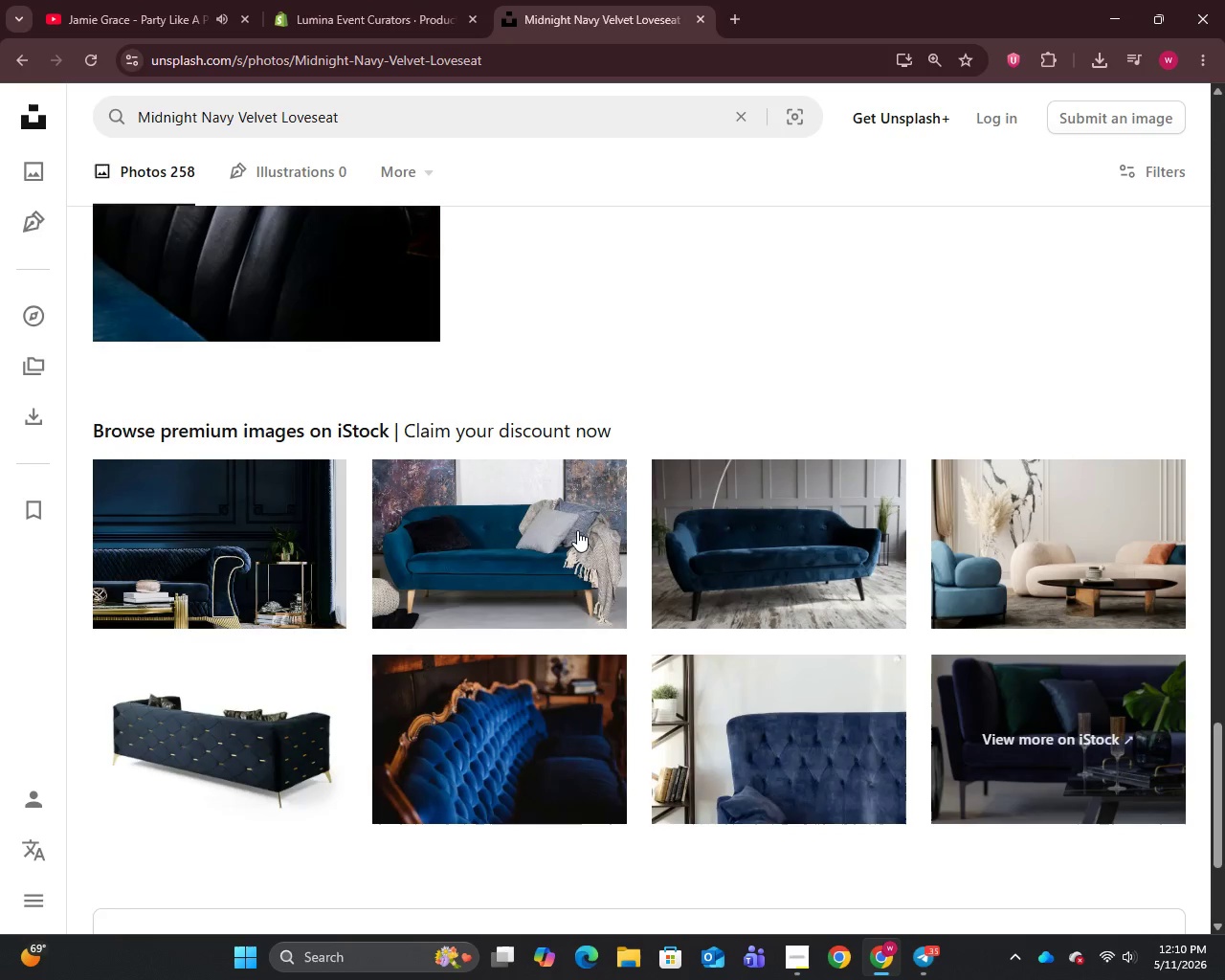 
right_click([263, 534])
 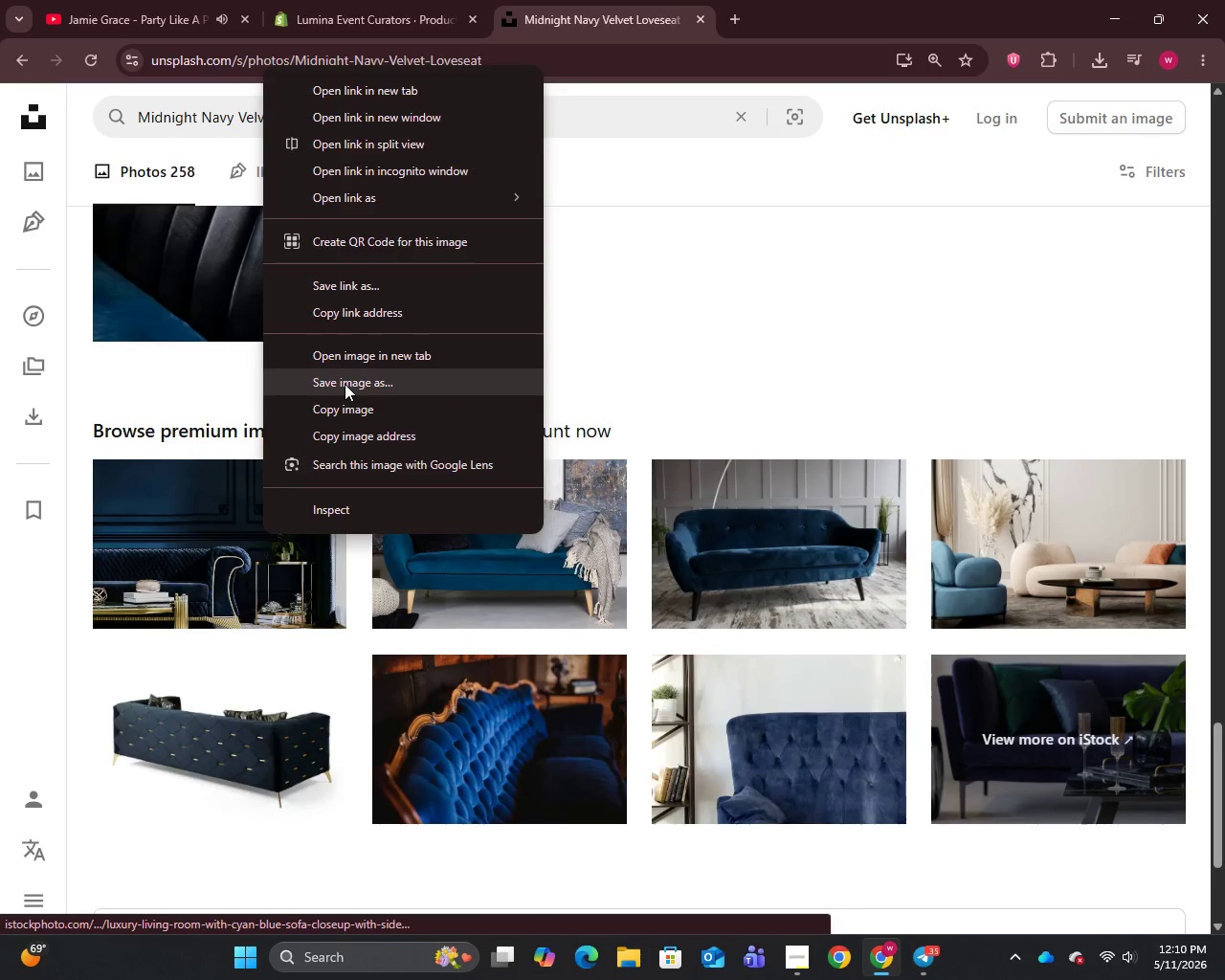 
left_click([345, 384])
 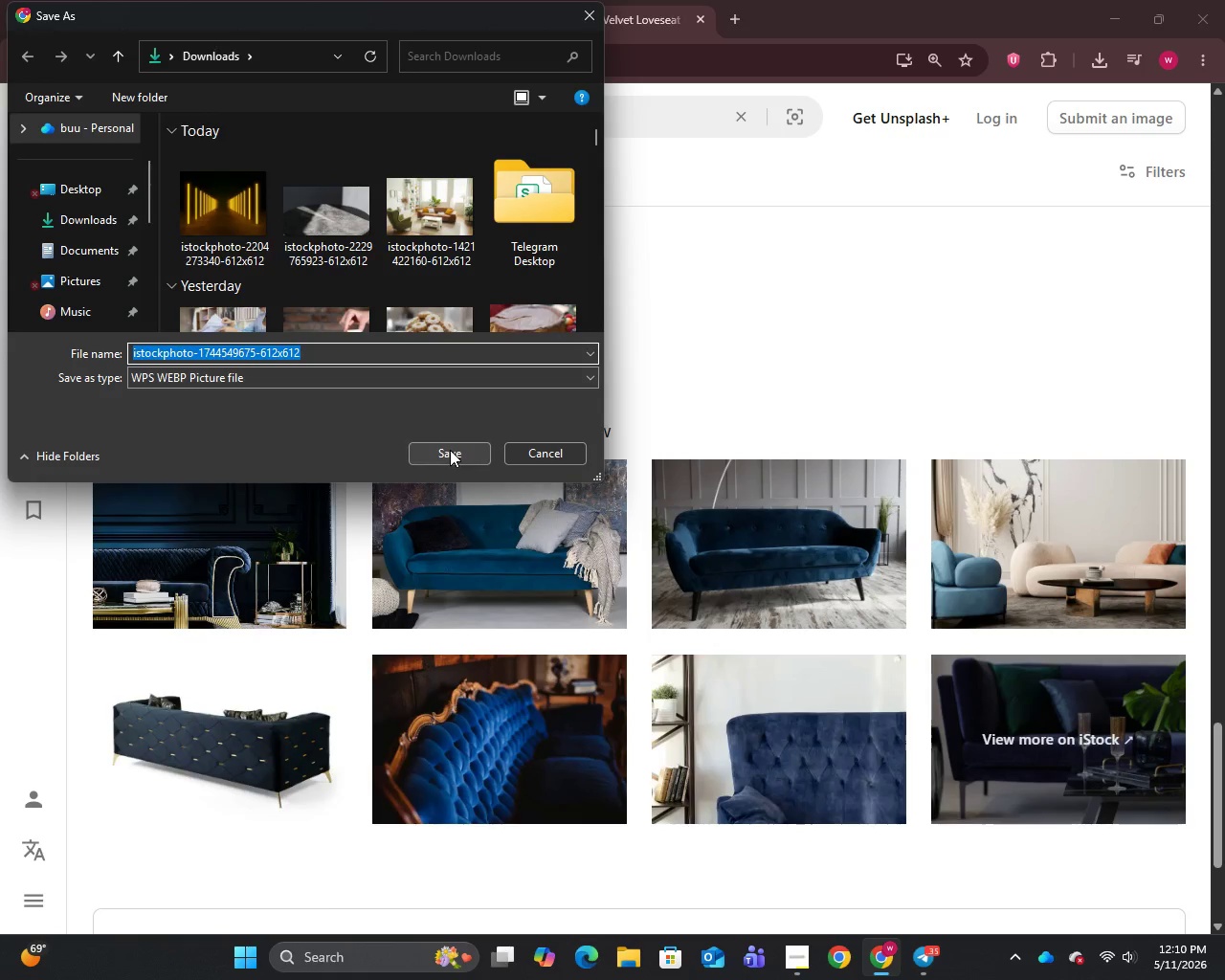 
left_click([450, 450])
 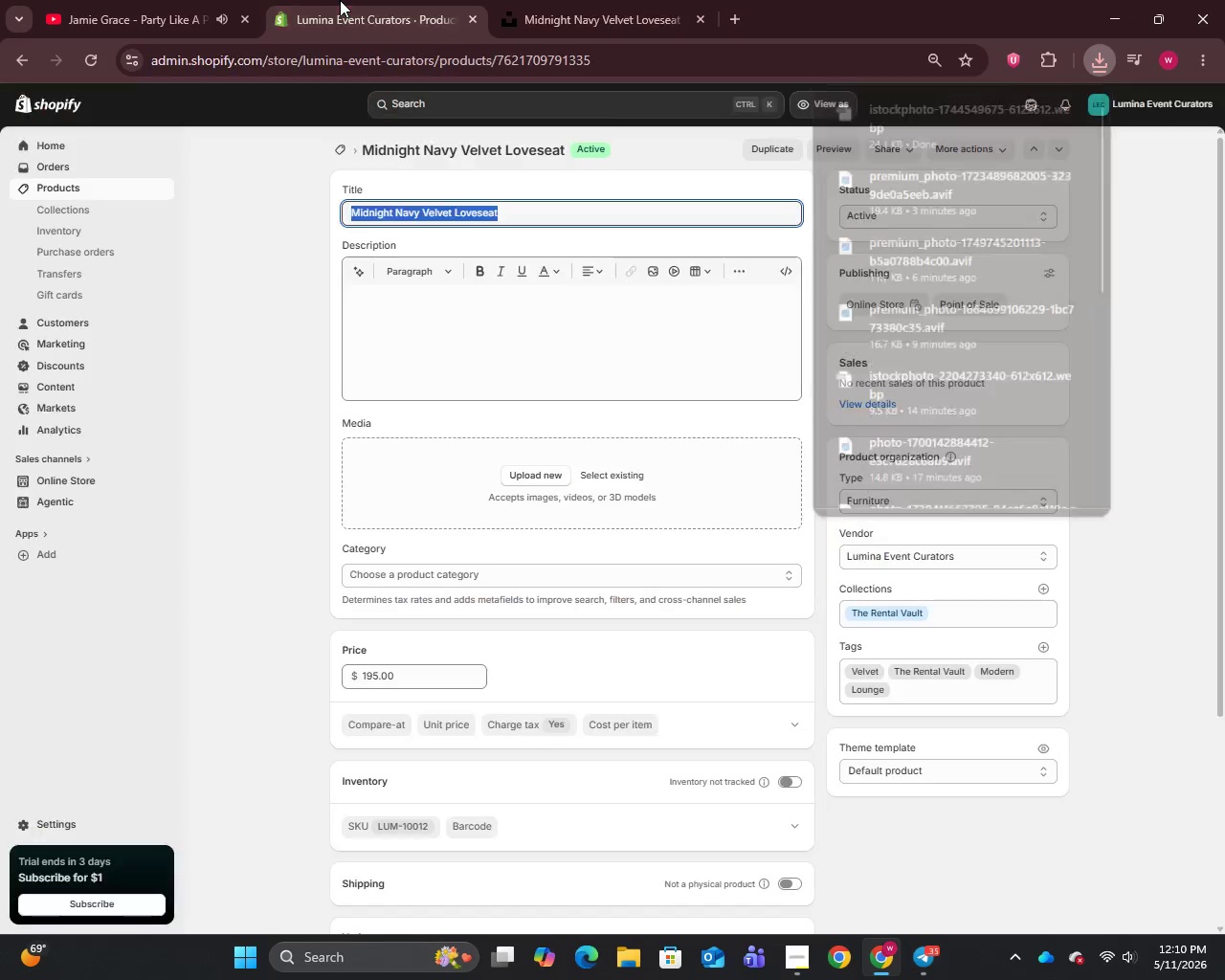 
left_click([340, 0])
 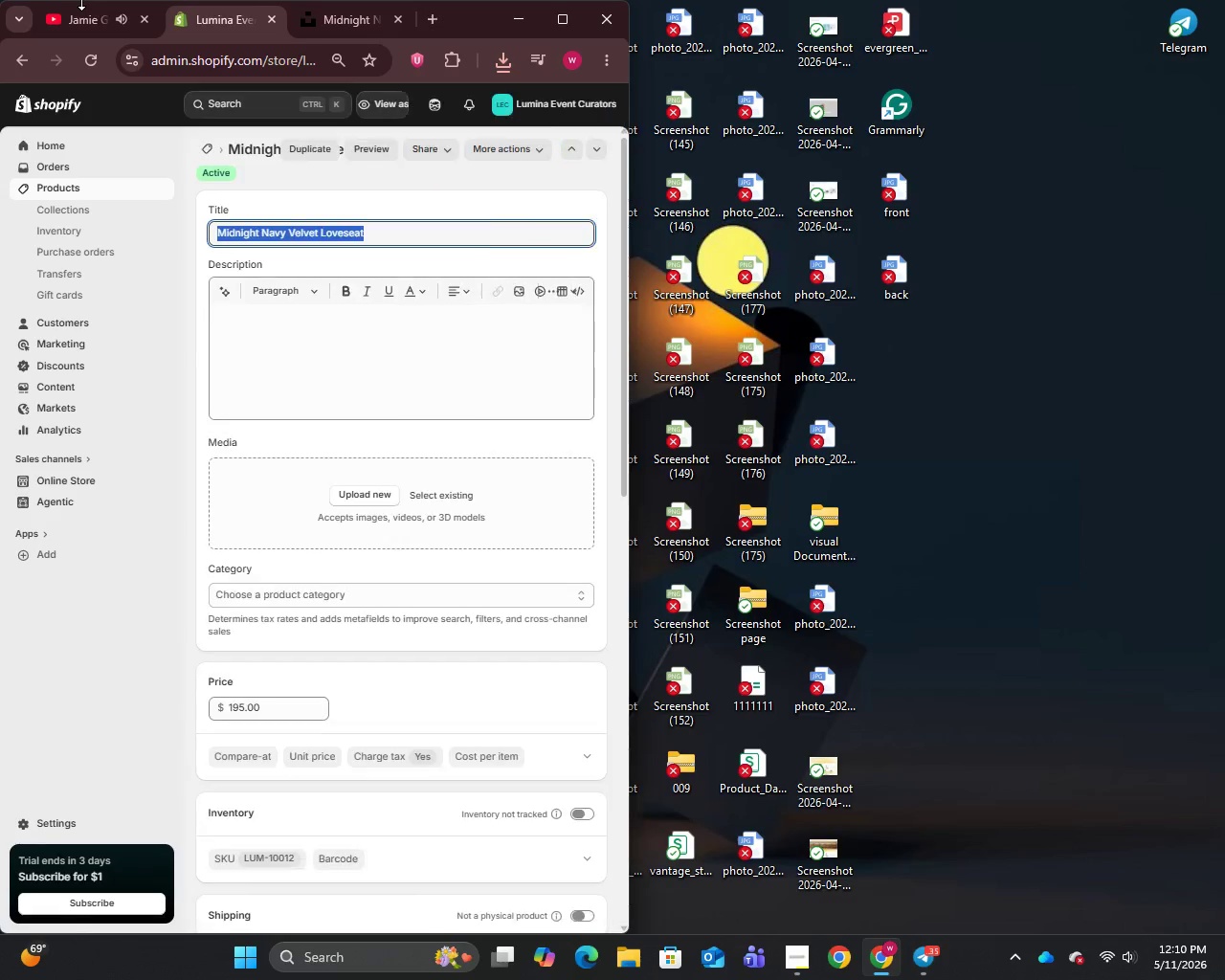 
left_click_drag(start_coordinate=[0, 0], to_coordinate=[10, 0])
 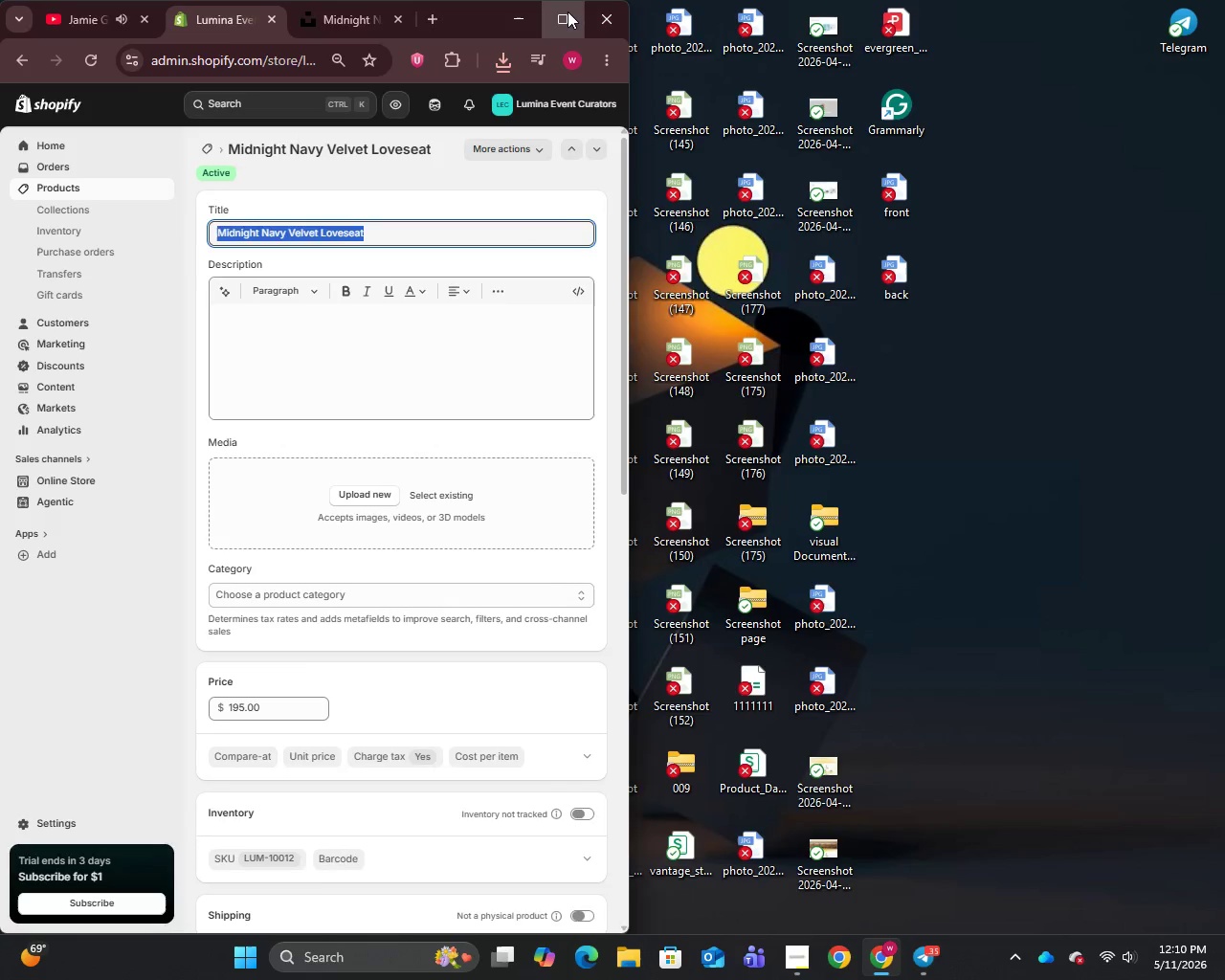 
left_click([568, 11])
 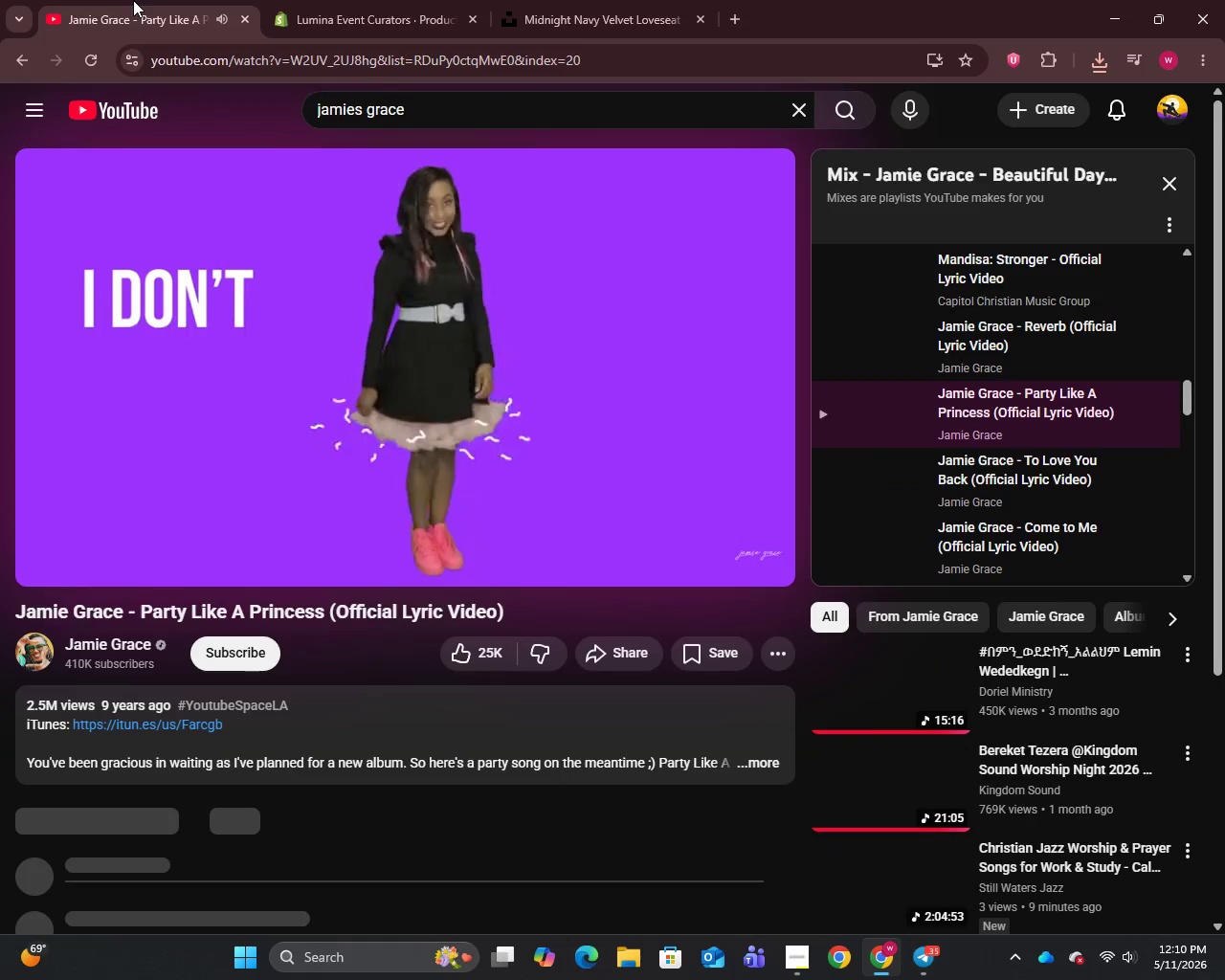 
left_click([133, 0])
 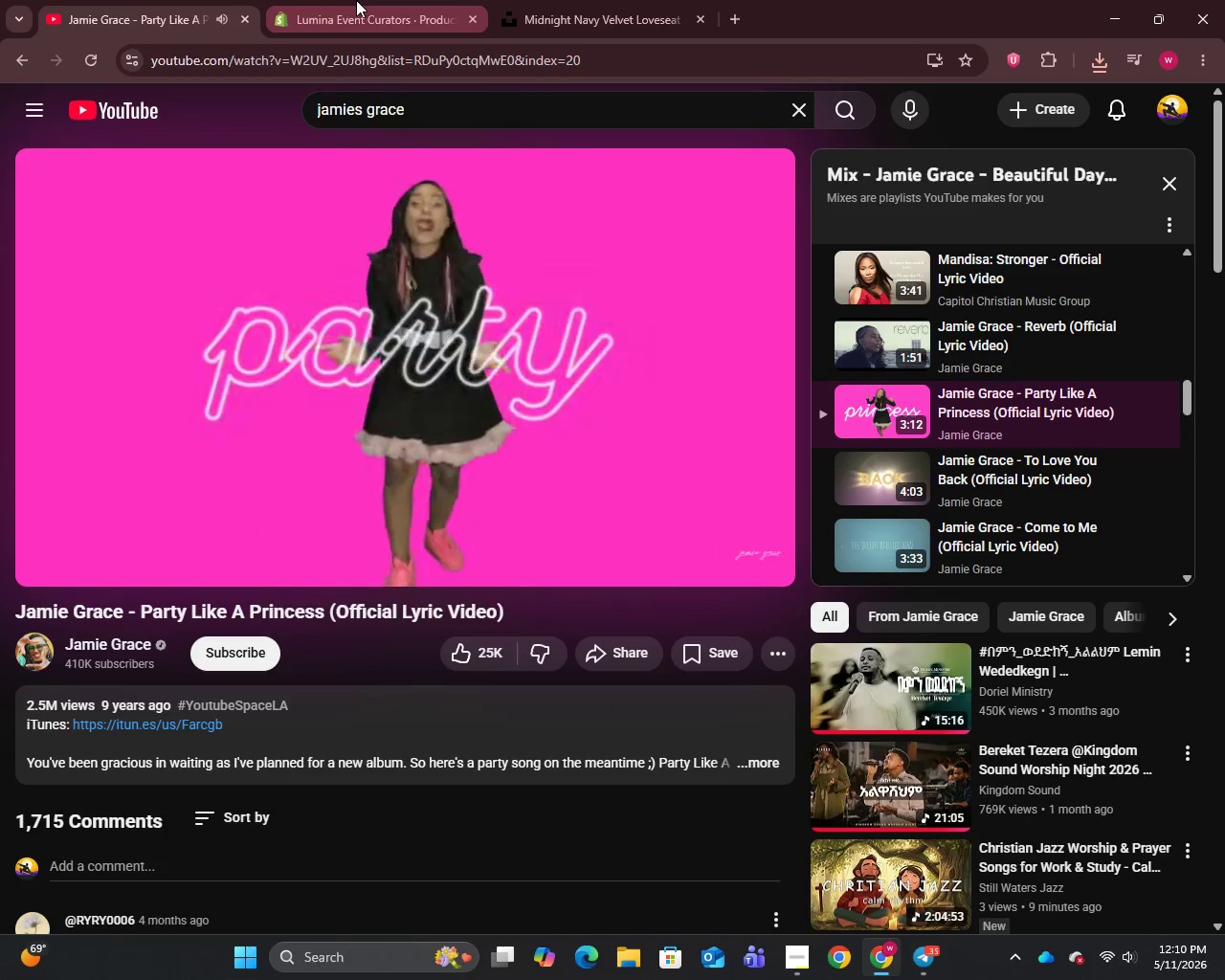 
wait(5.61)
 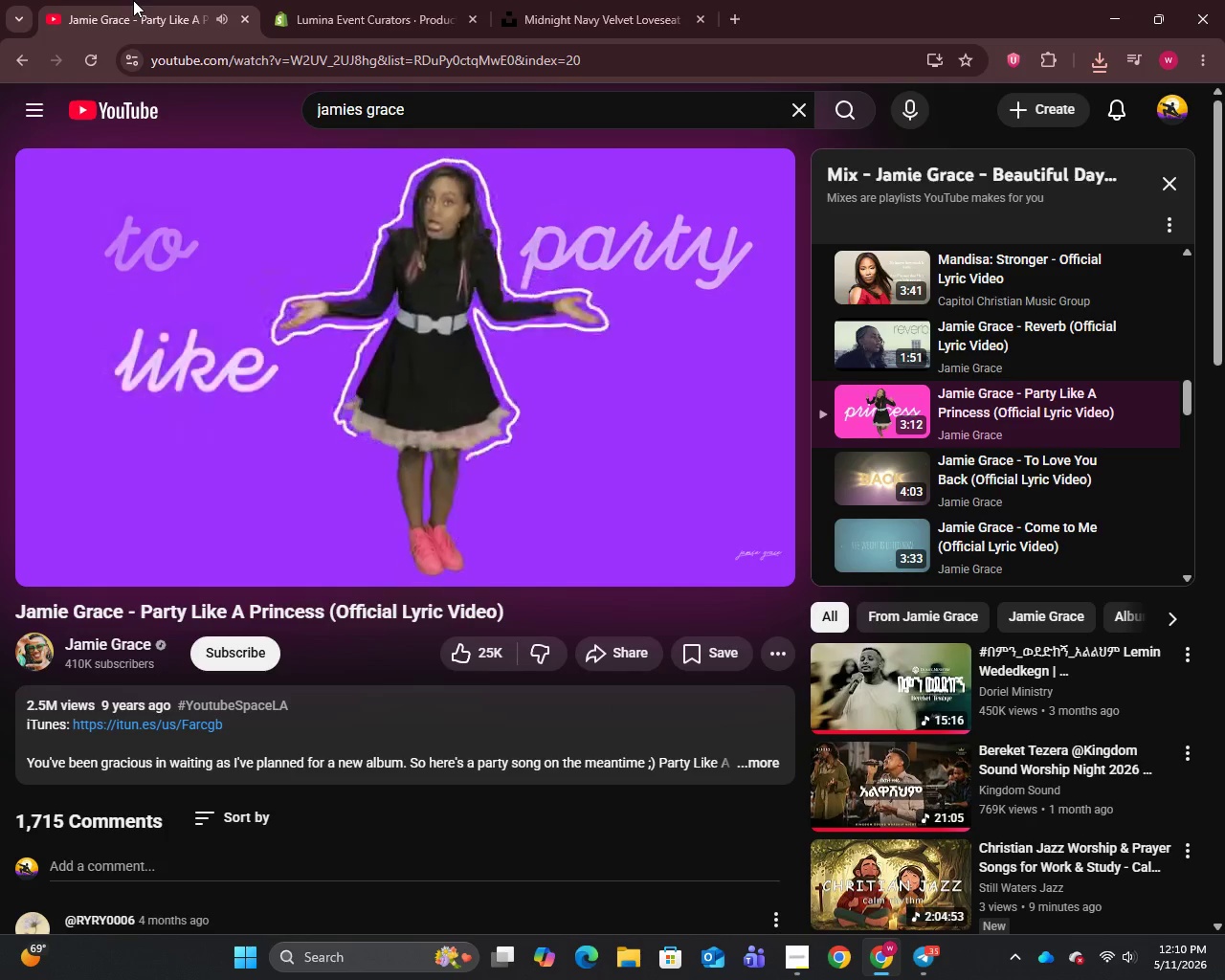 
left_click([356, 0])
 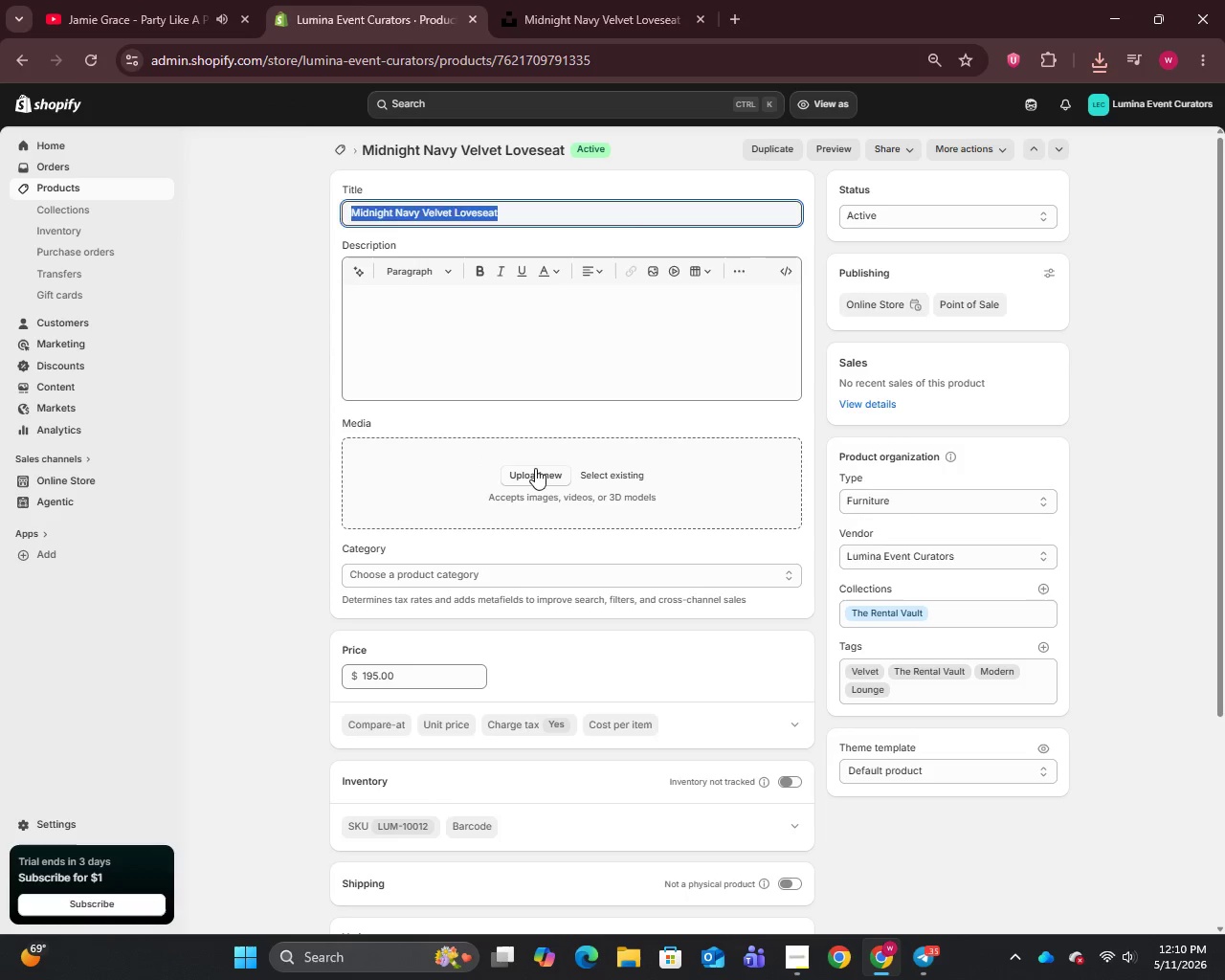 
left_click([535, 468])
 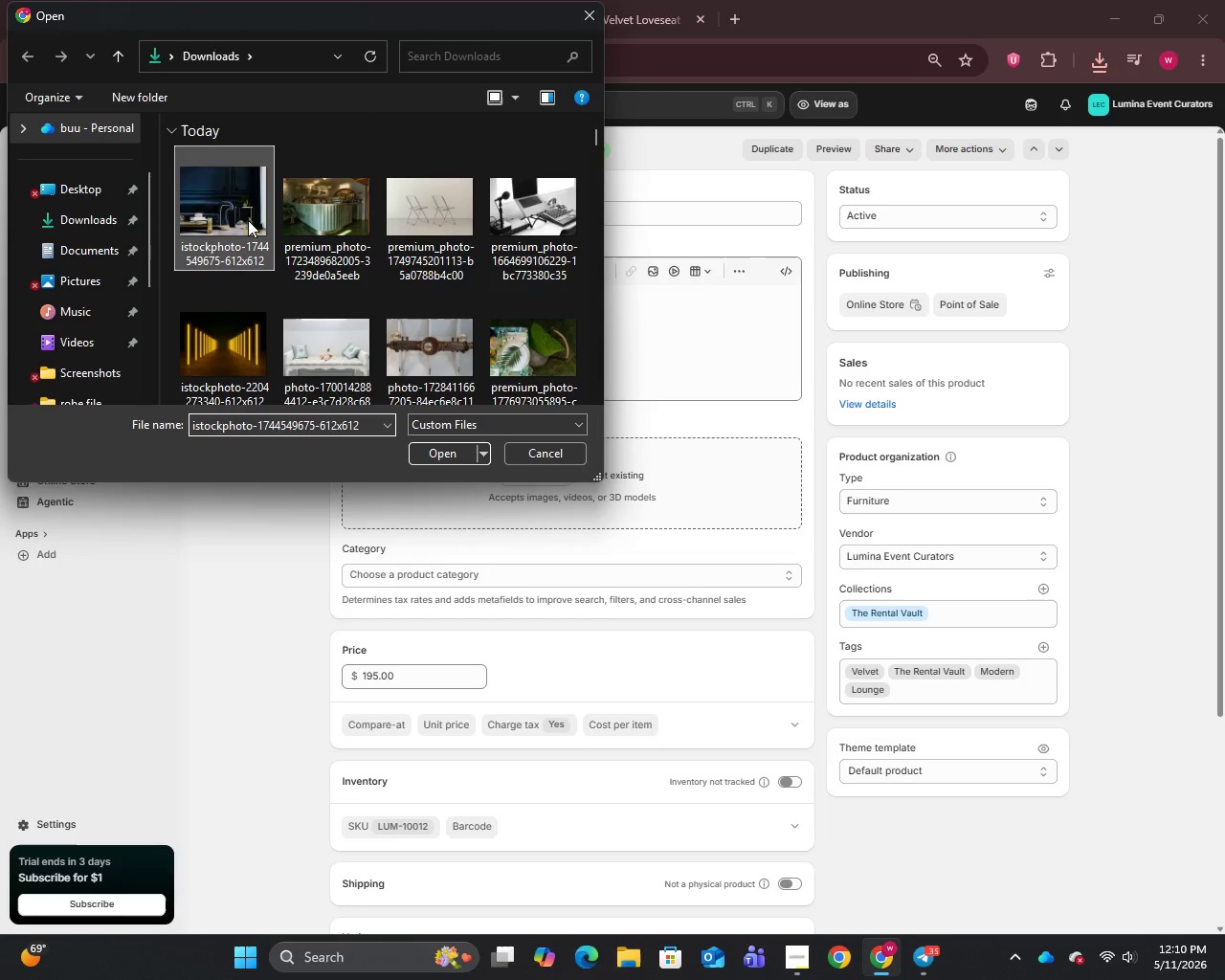 
left_click([248, 220])
 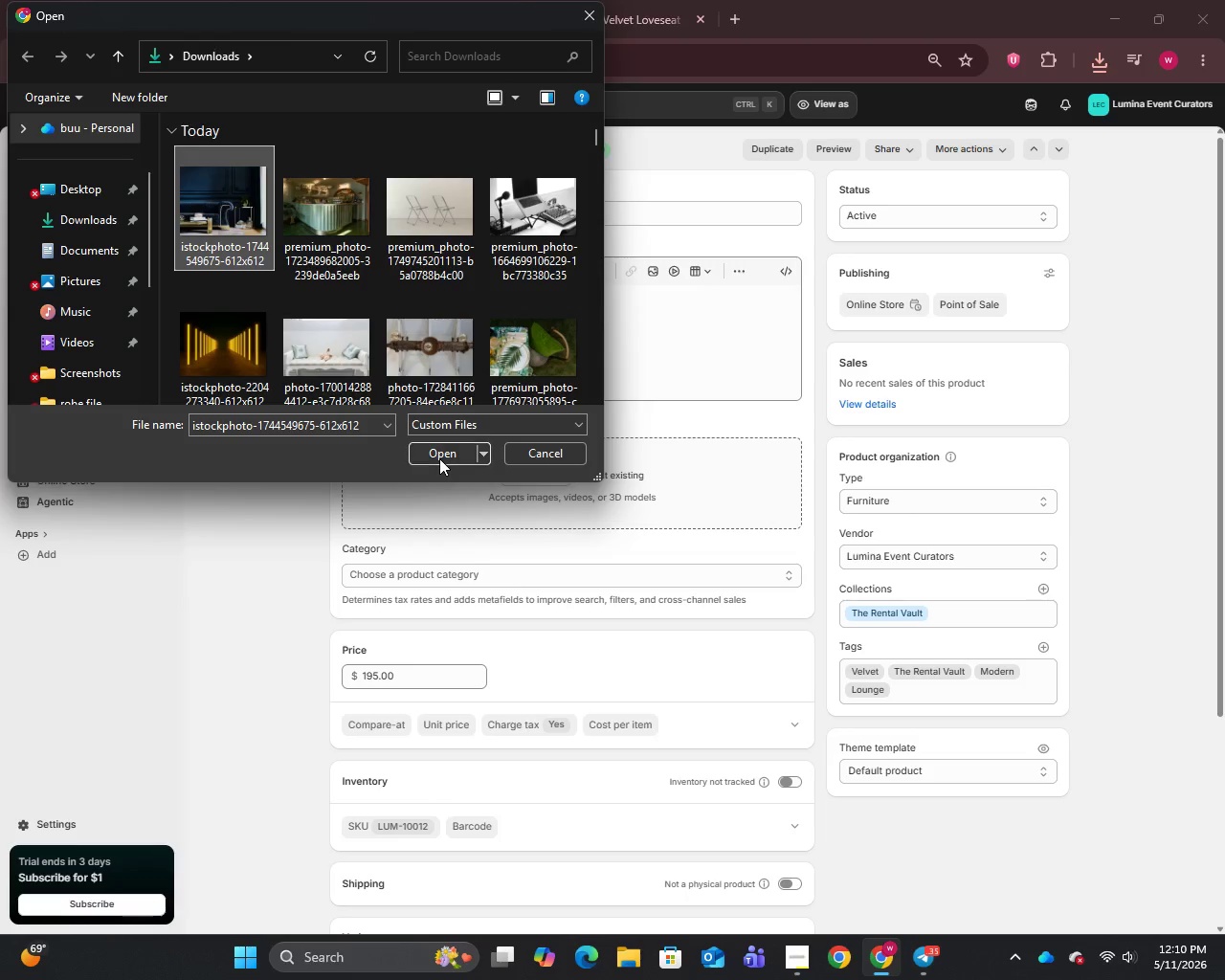 
left_click([439, 458])
 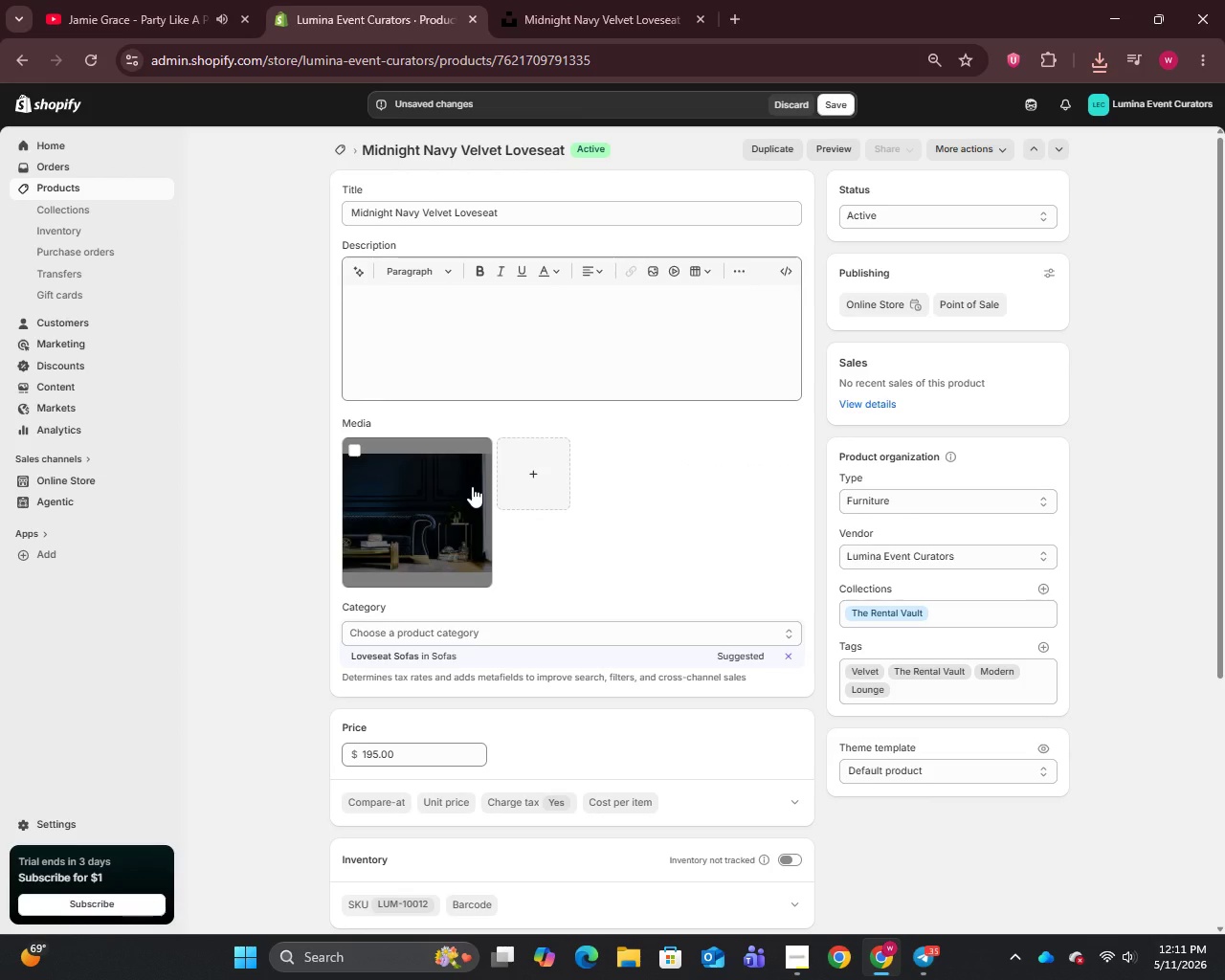 
wait(29.38)
 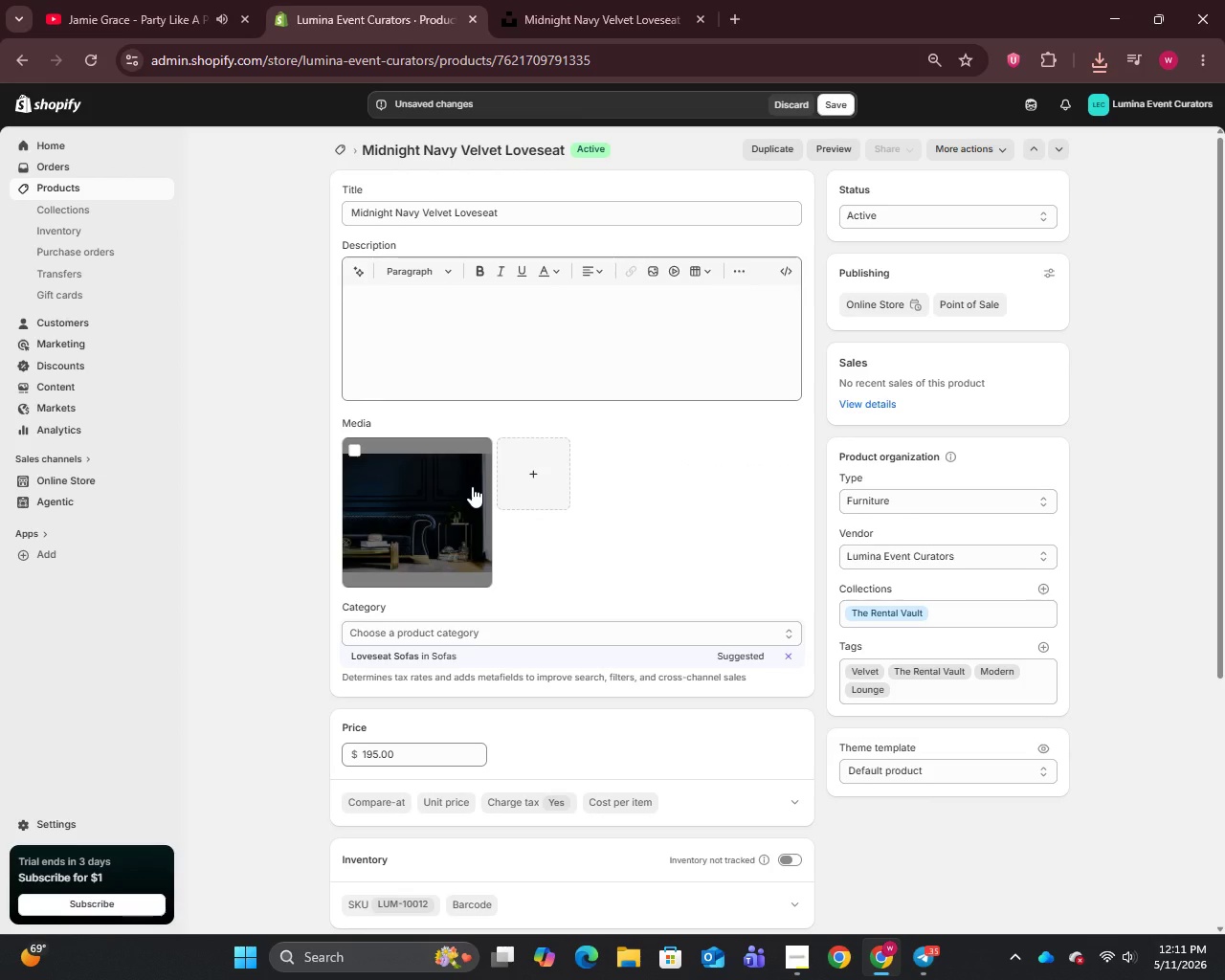 
left_click([1036, 234])
 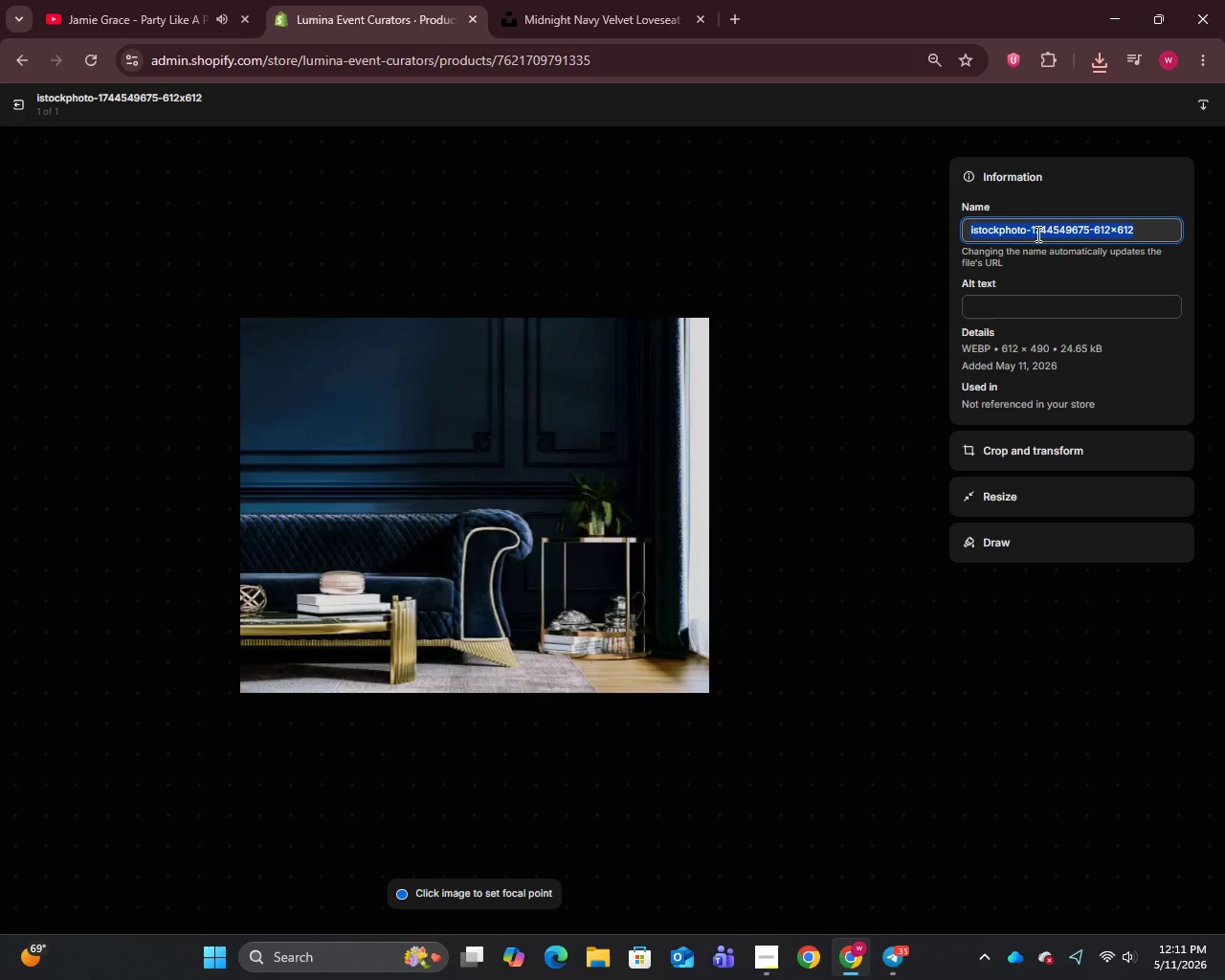 
key(Control+A)
 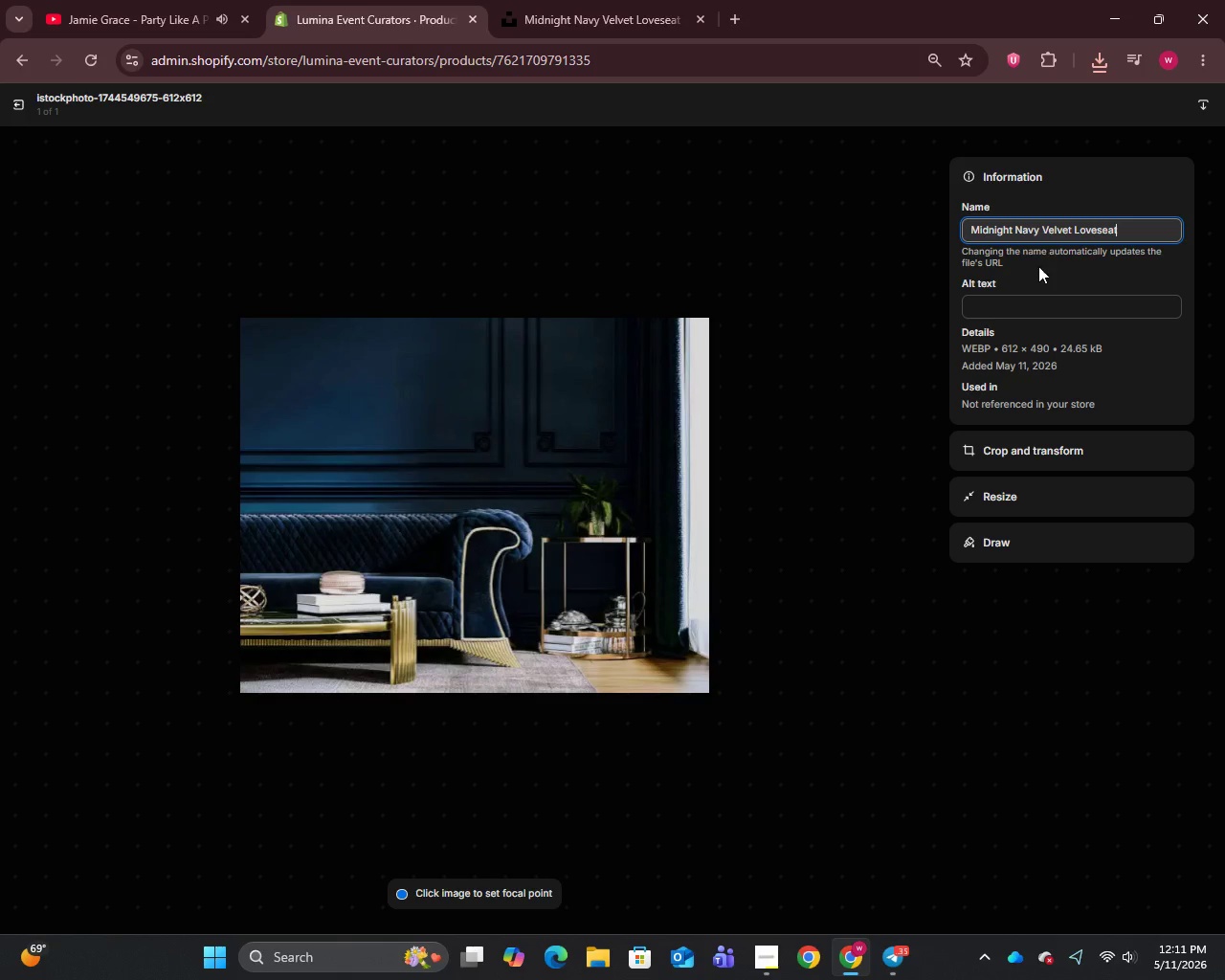 
key(Control+V)
 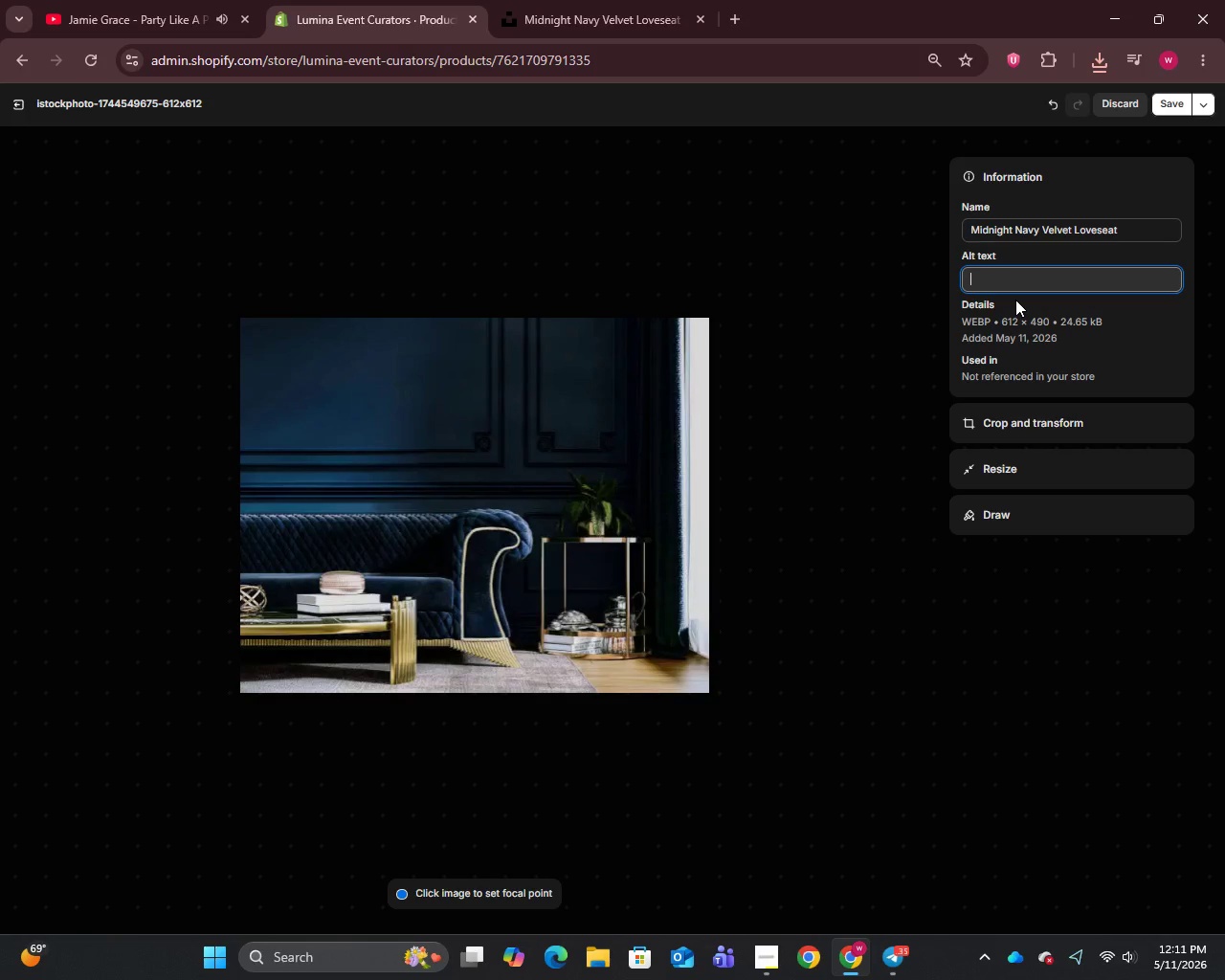 
left_click([1015, 300])
 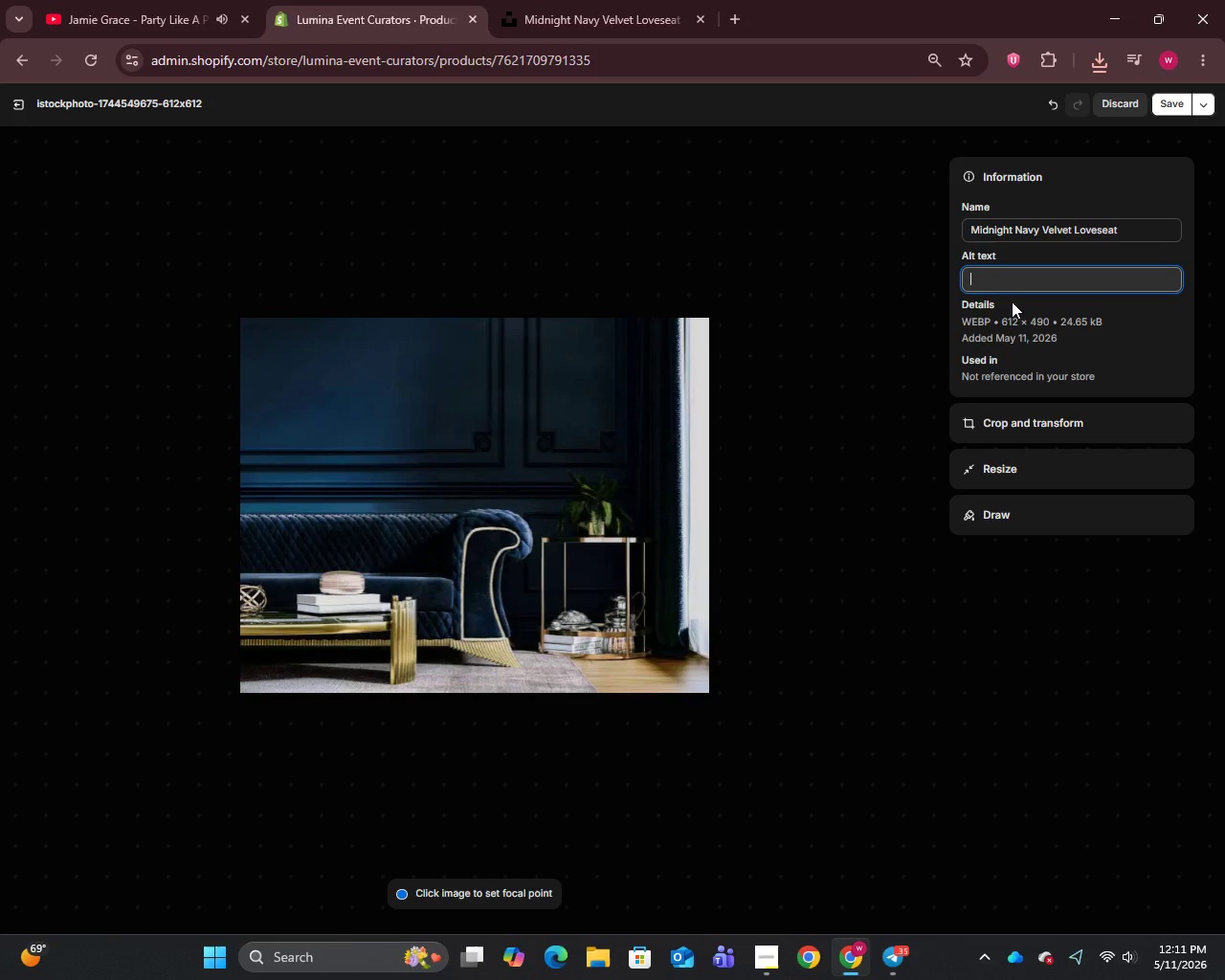 
wait(5.02)
 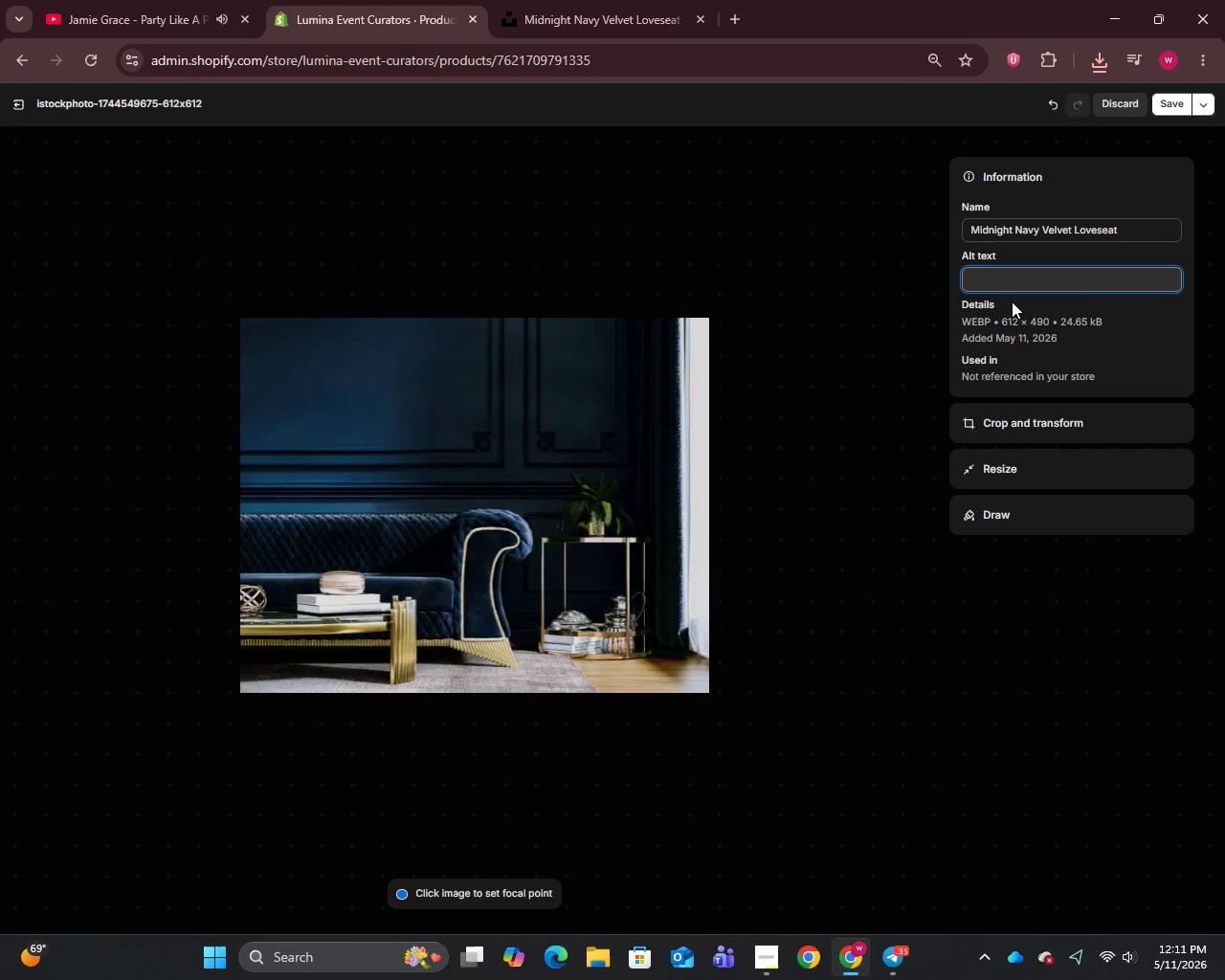 
type(Midnight Navy Valvet Loveseat rental - luxury event lounge furniture by Lumina Event c)
key(Backspace)
type(Curators)
 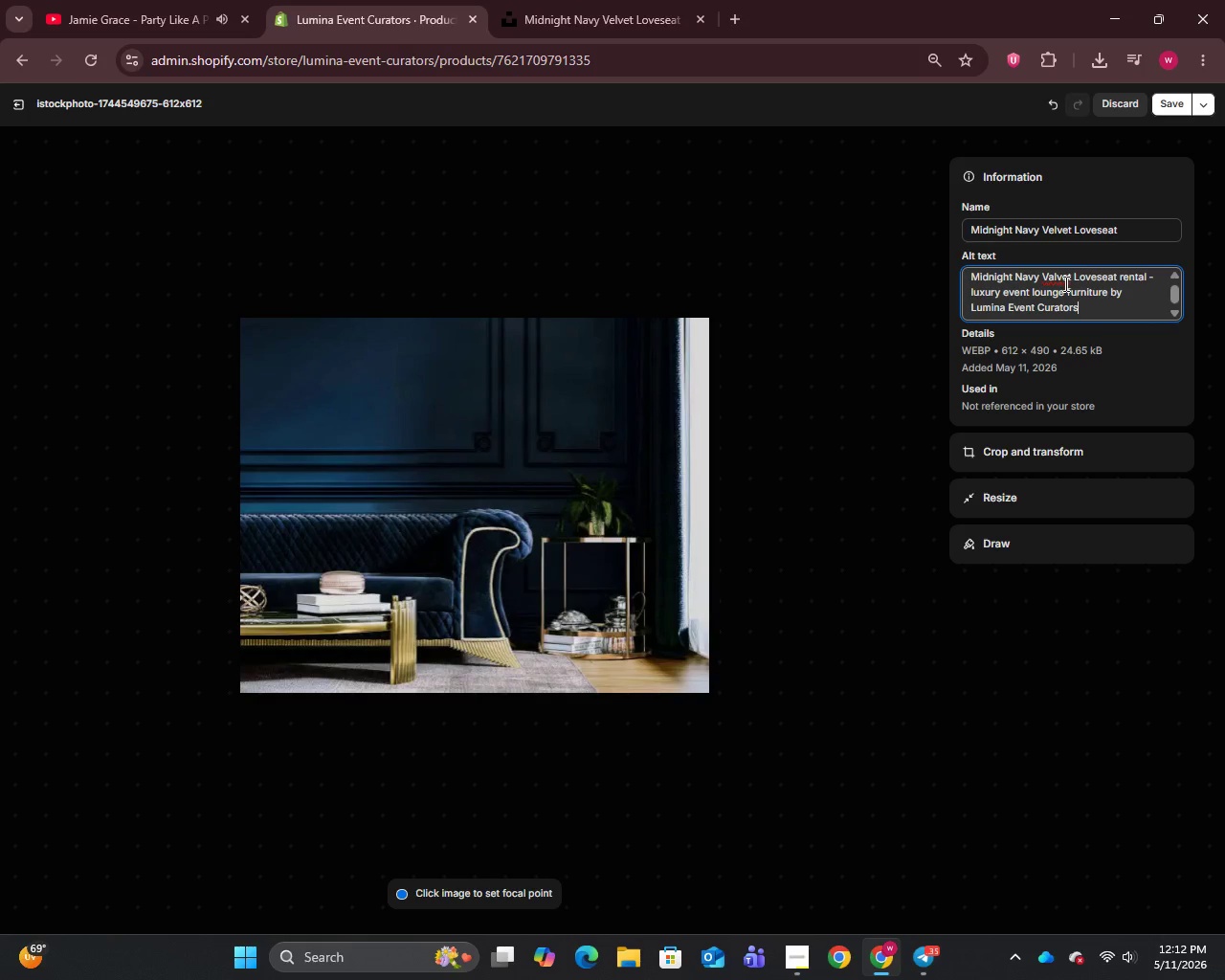 
wait(5.34)
 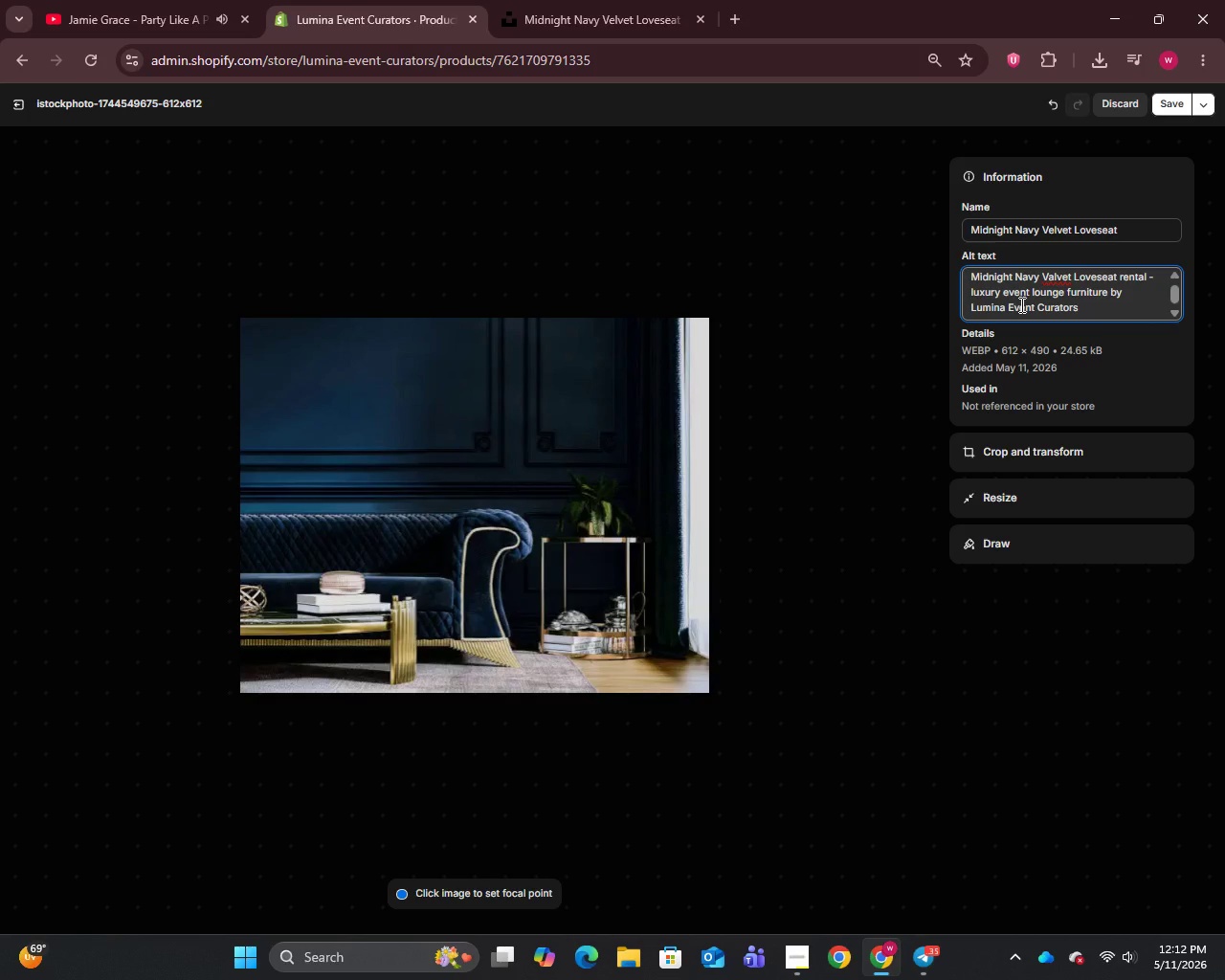 
left_click([1054, 278])
 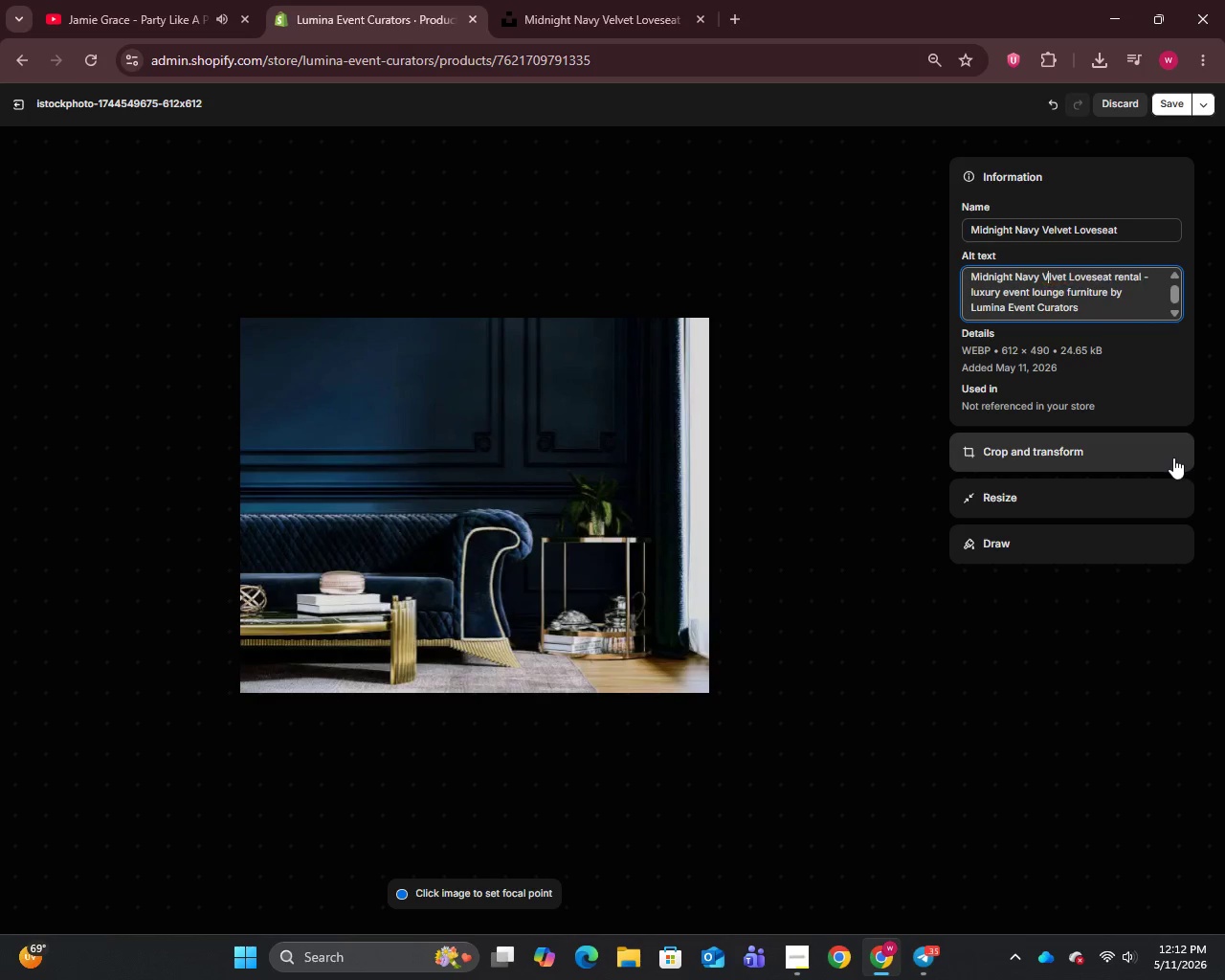 
key(Backspace)
 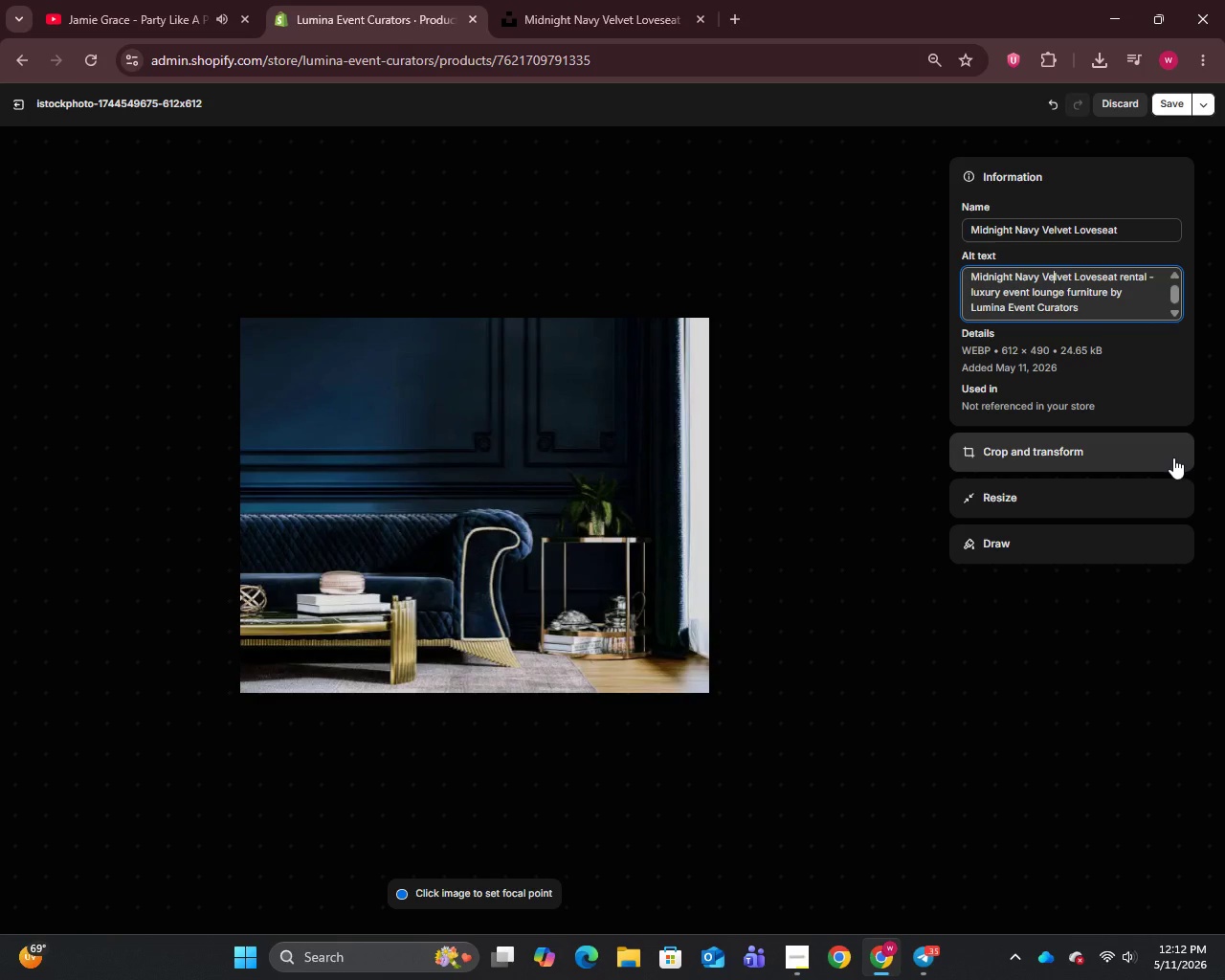 
key(E)
 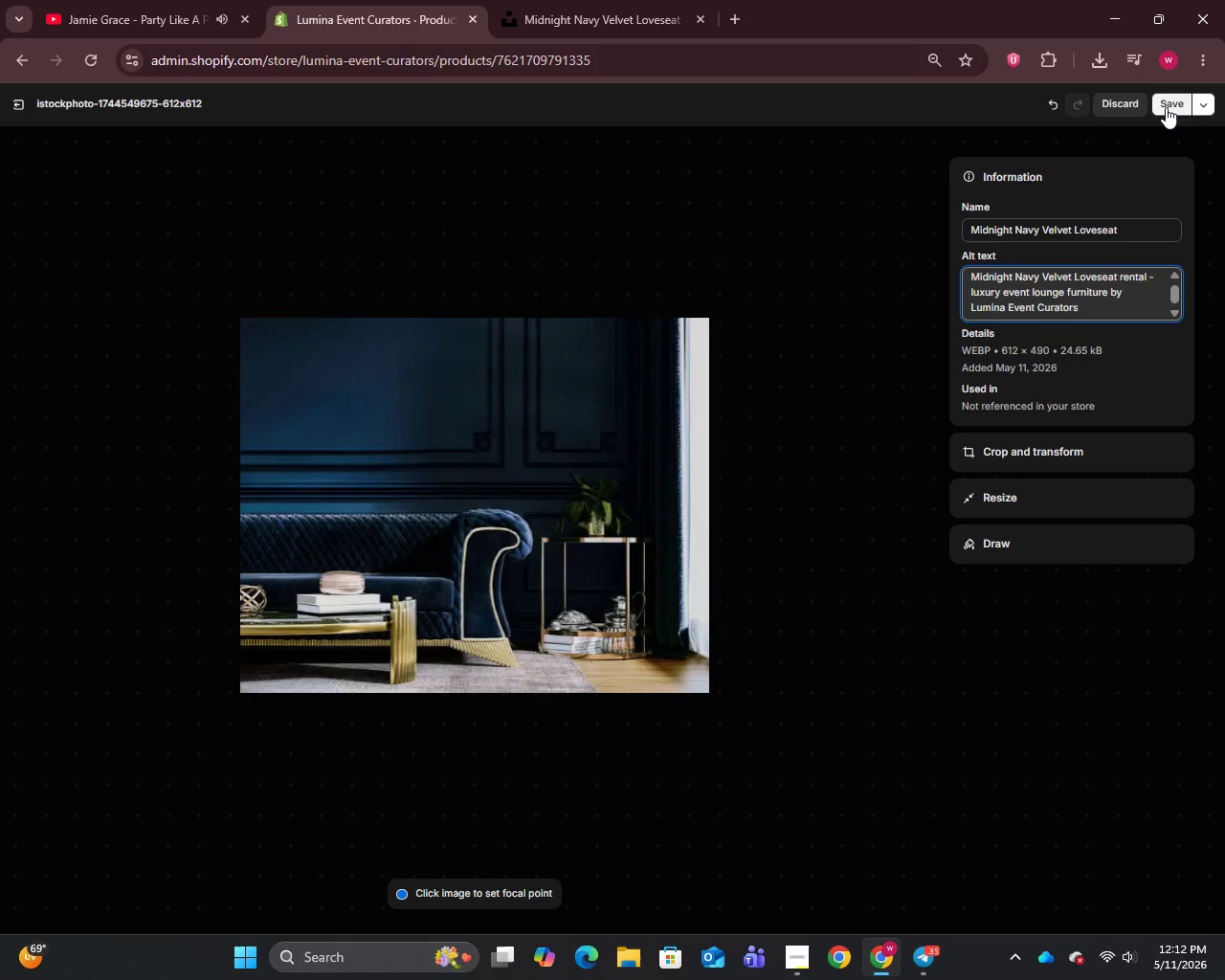 
left_click([1166, 107])
 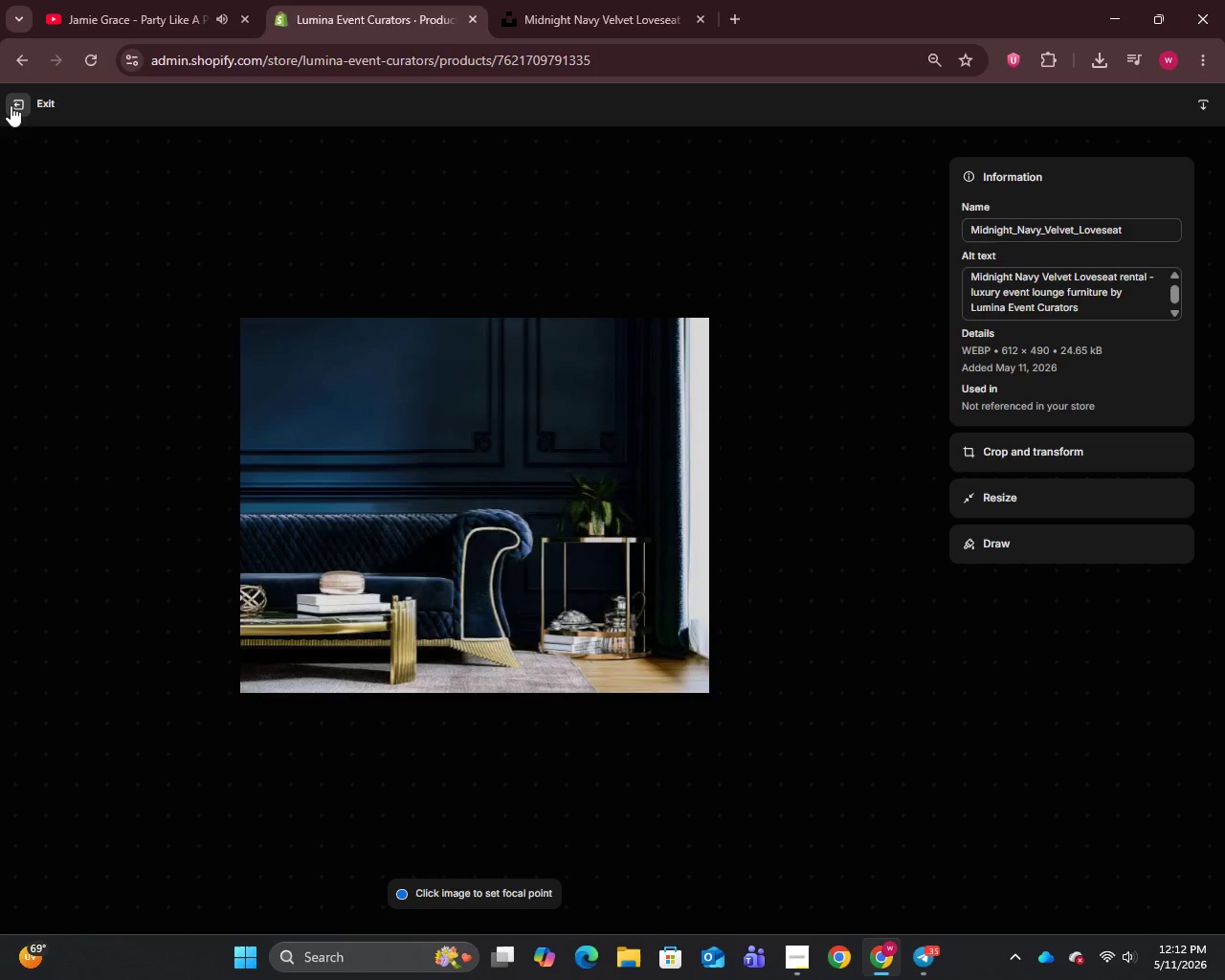 
wait(6.89)
 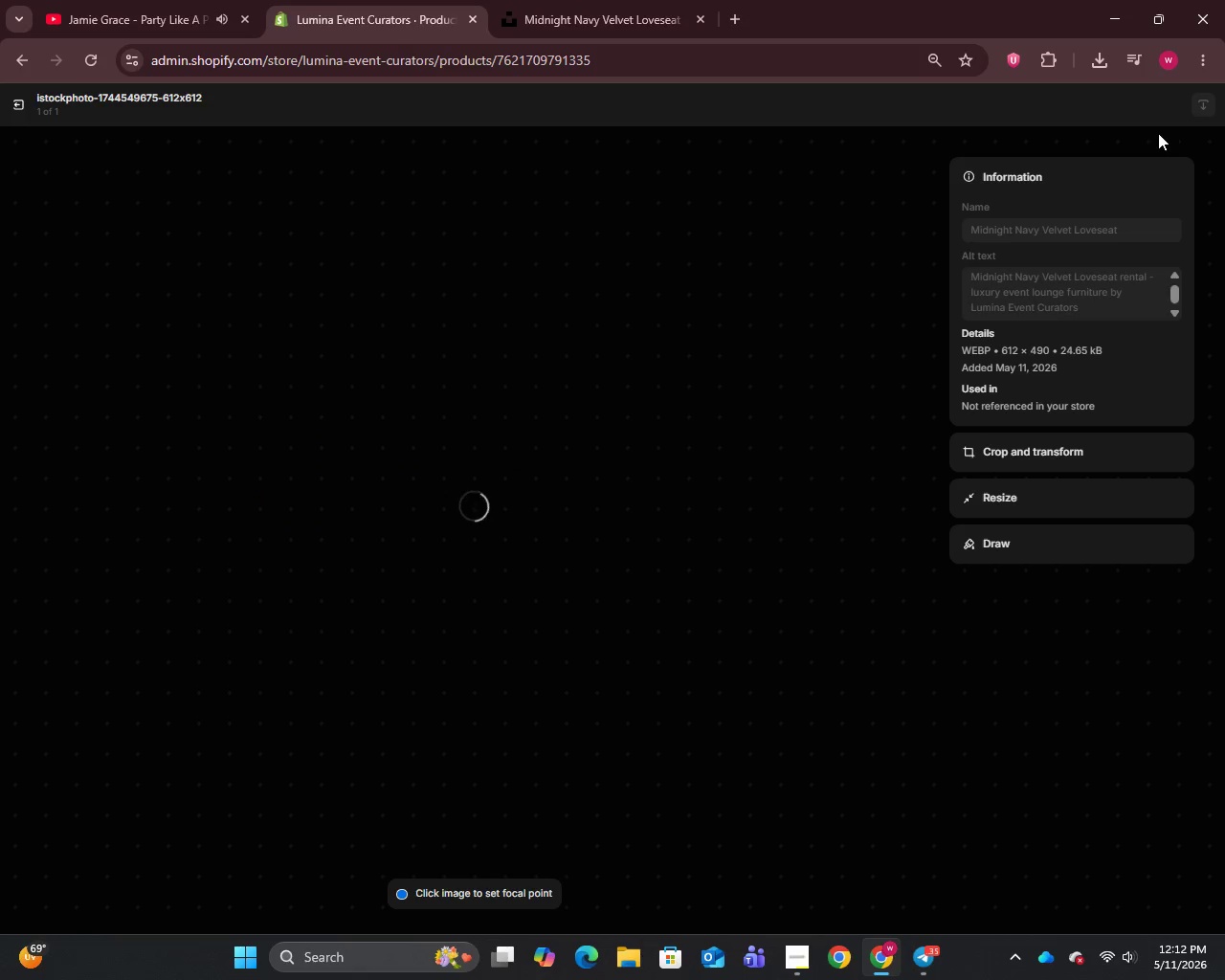 
scroll: coordinate [703, 571], scroll_direction: down, amount: 6.0
 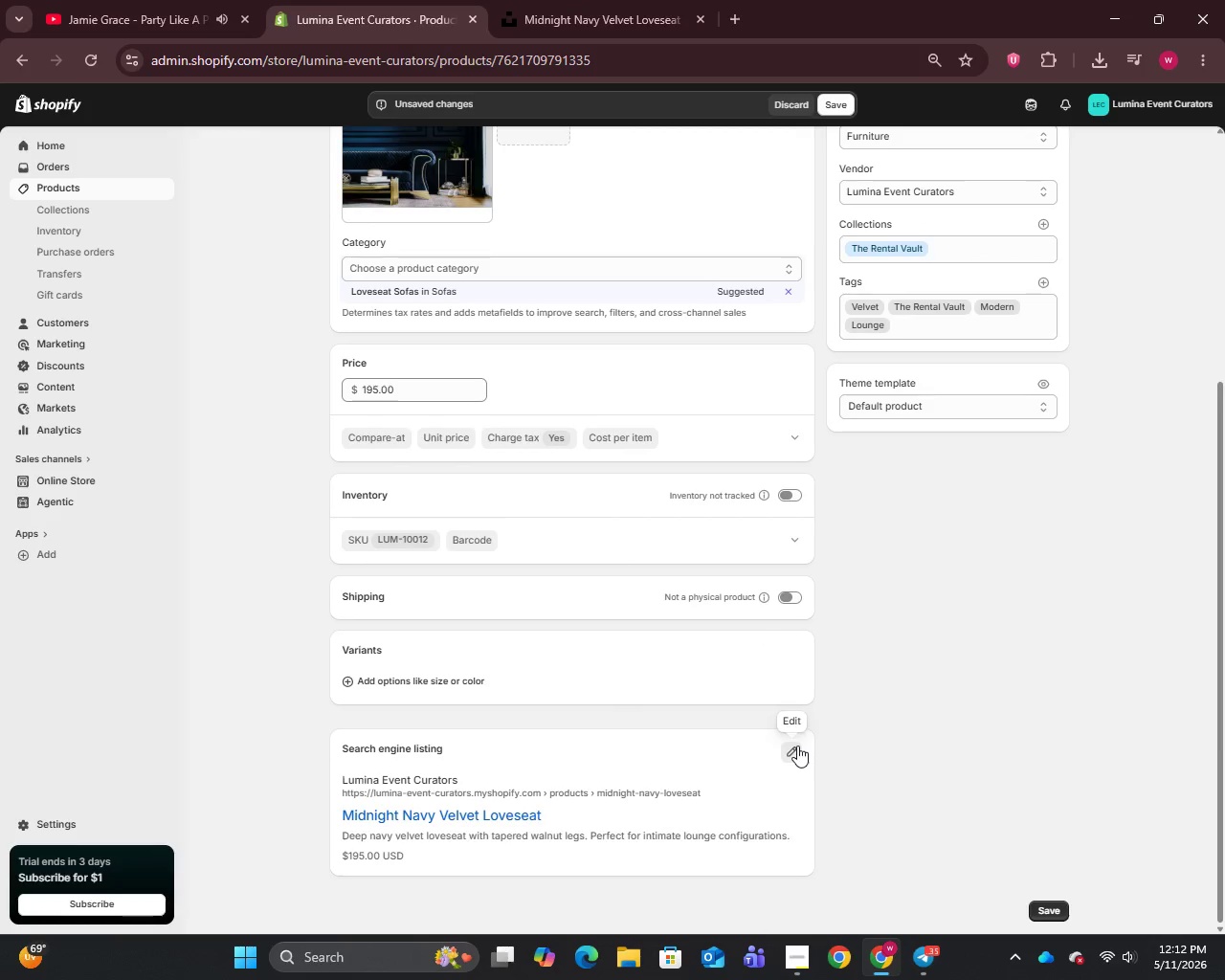 
left_click([797, 746])
 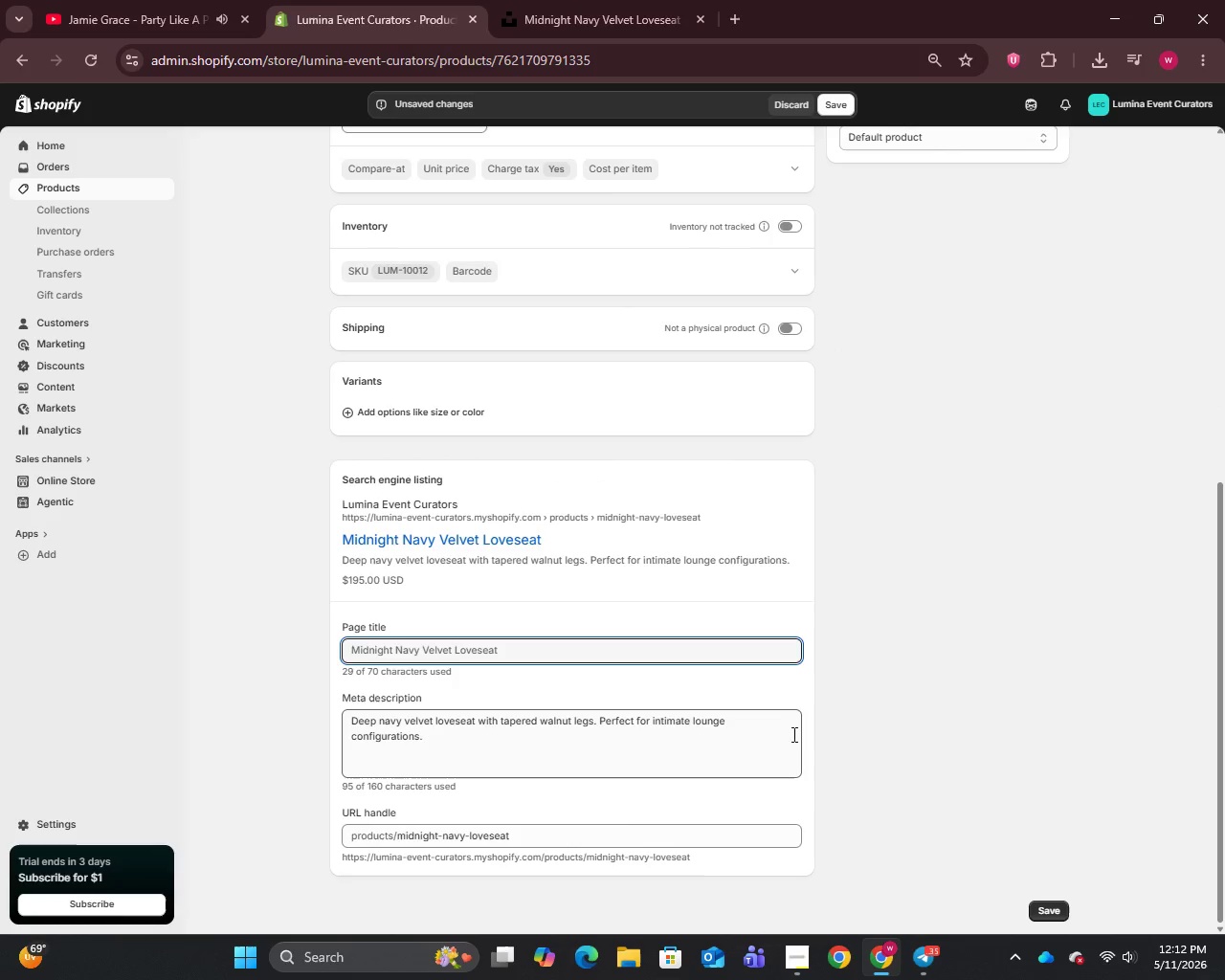 
scroll: coordinate [795, 737], scroll_direction: down, amount: 6.0
 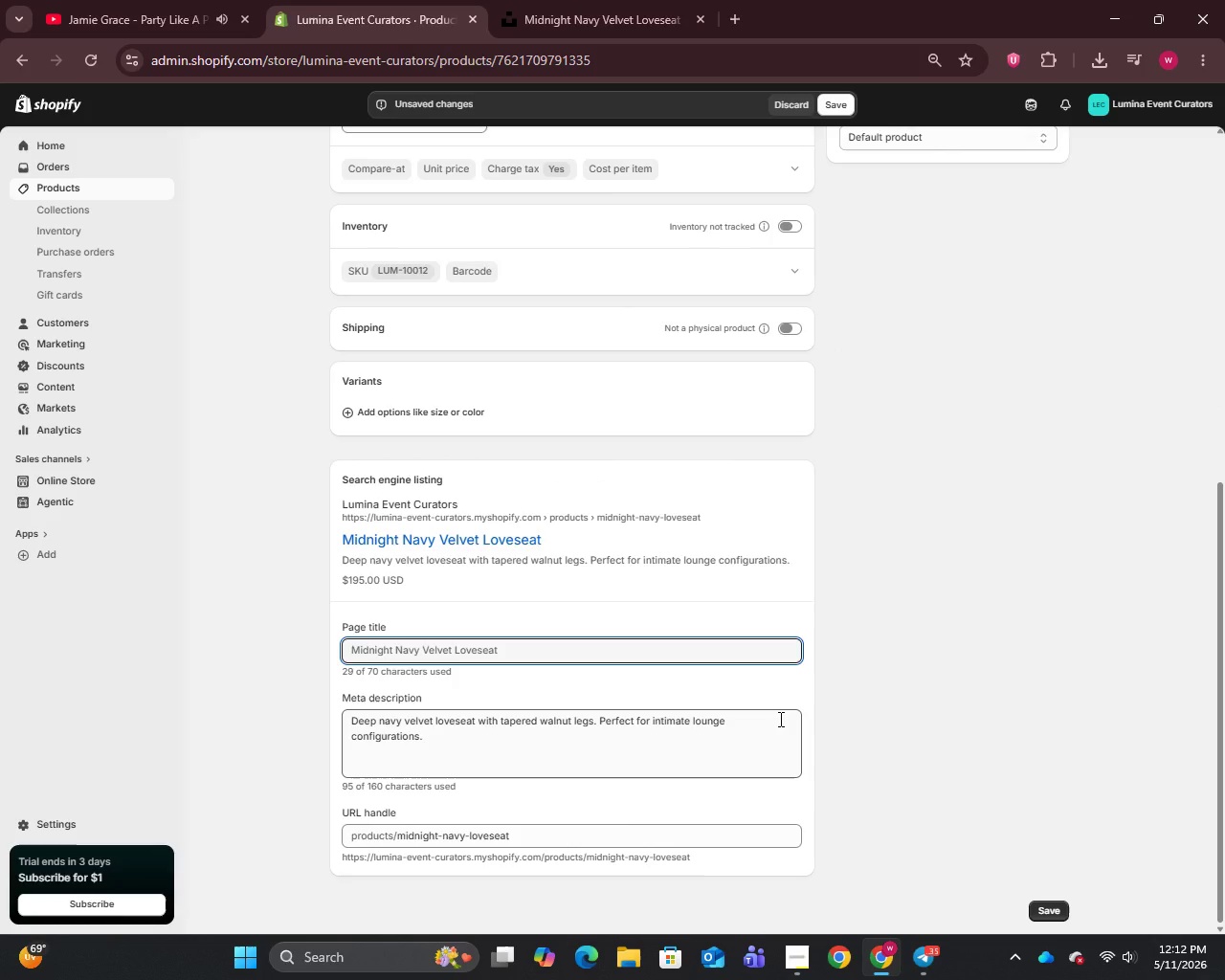 
wait(15.6)
 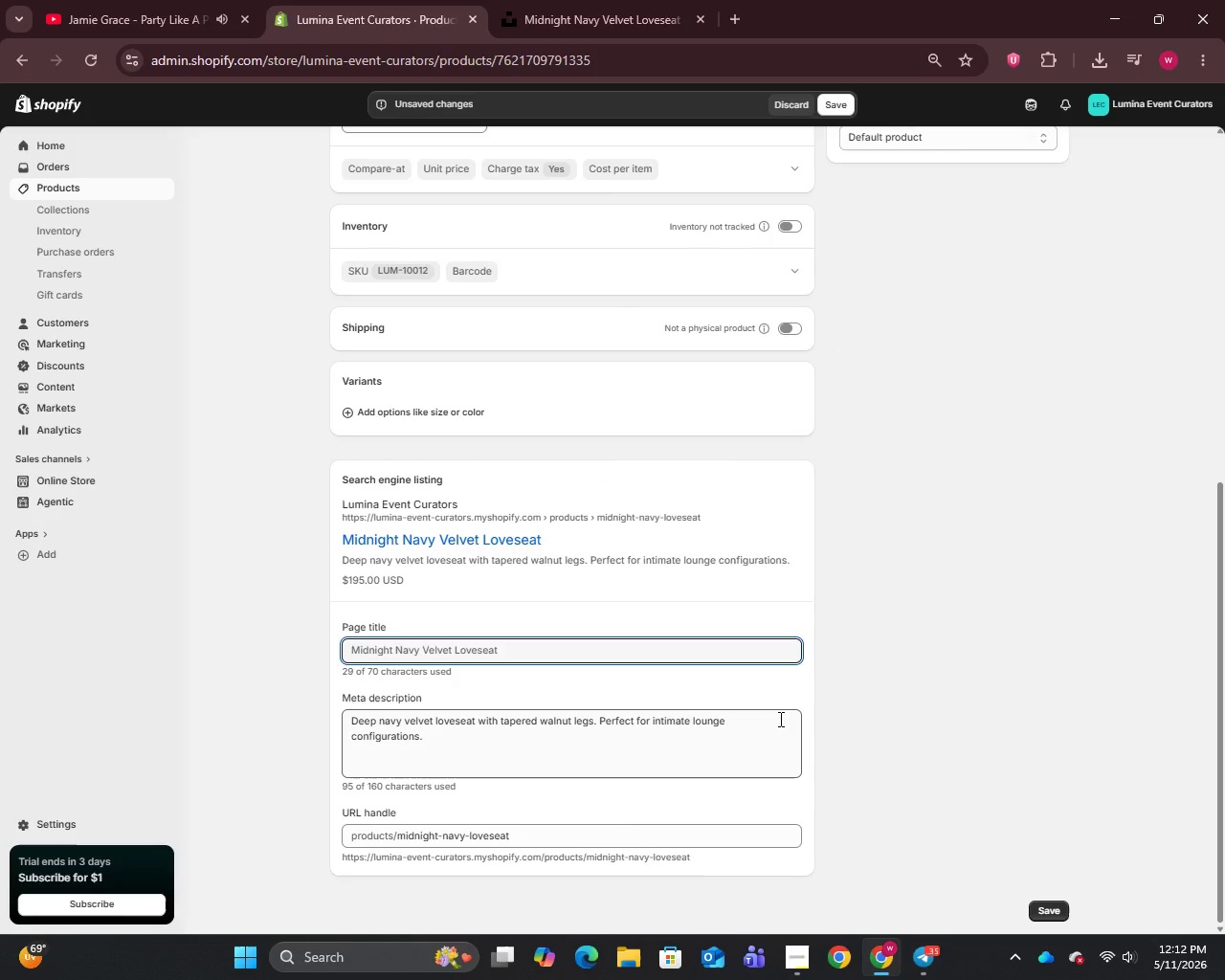 
left_click([833, 111])
 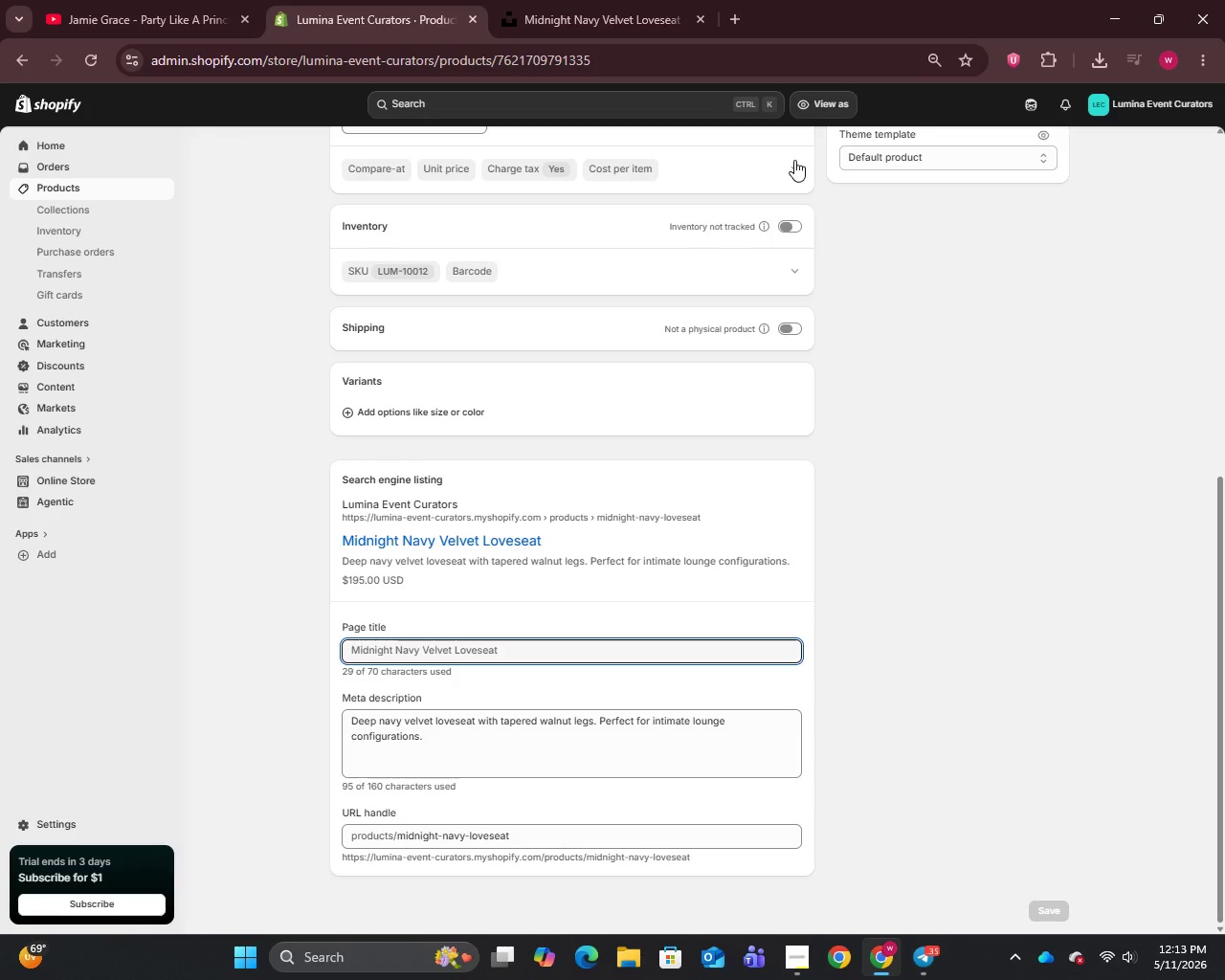 
wait(18.33)
 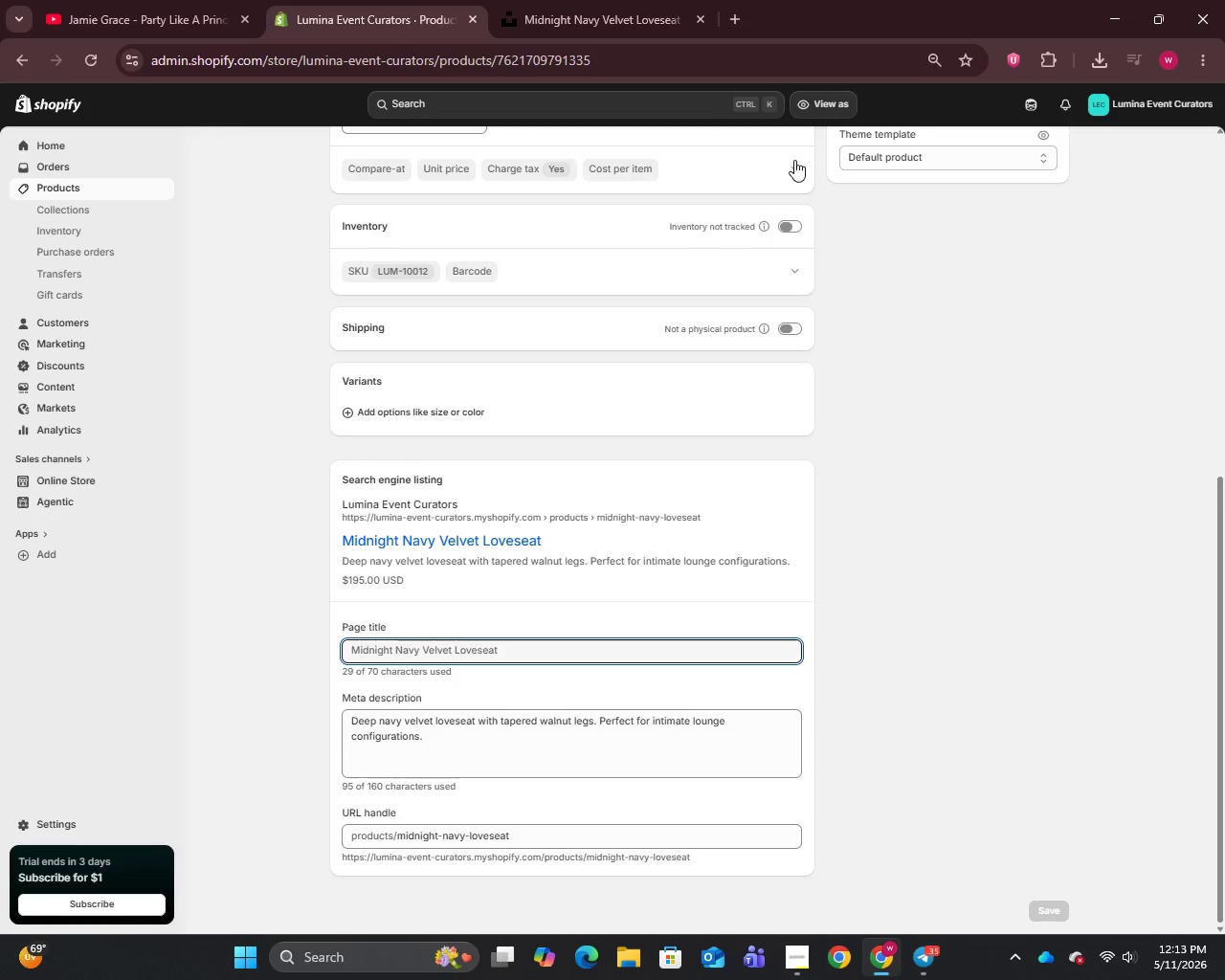 
left_click([62, 190])
 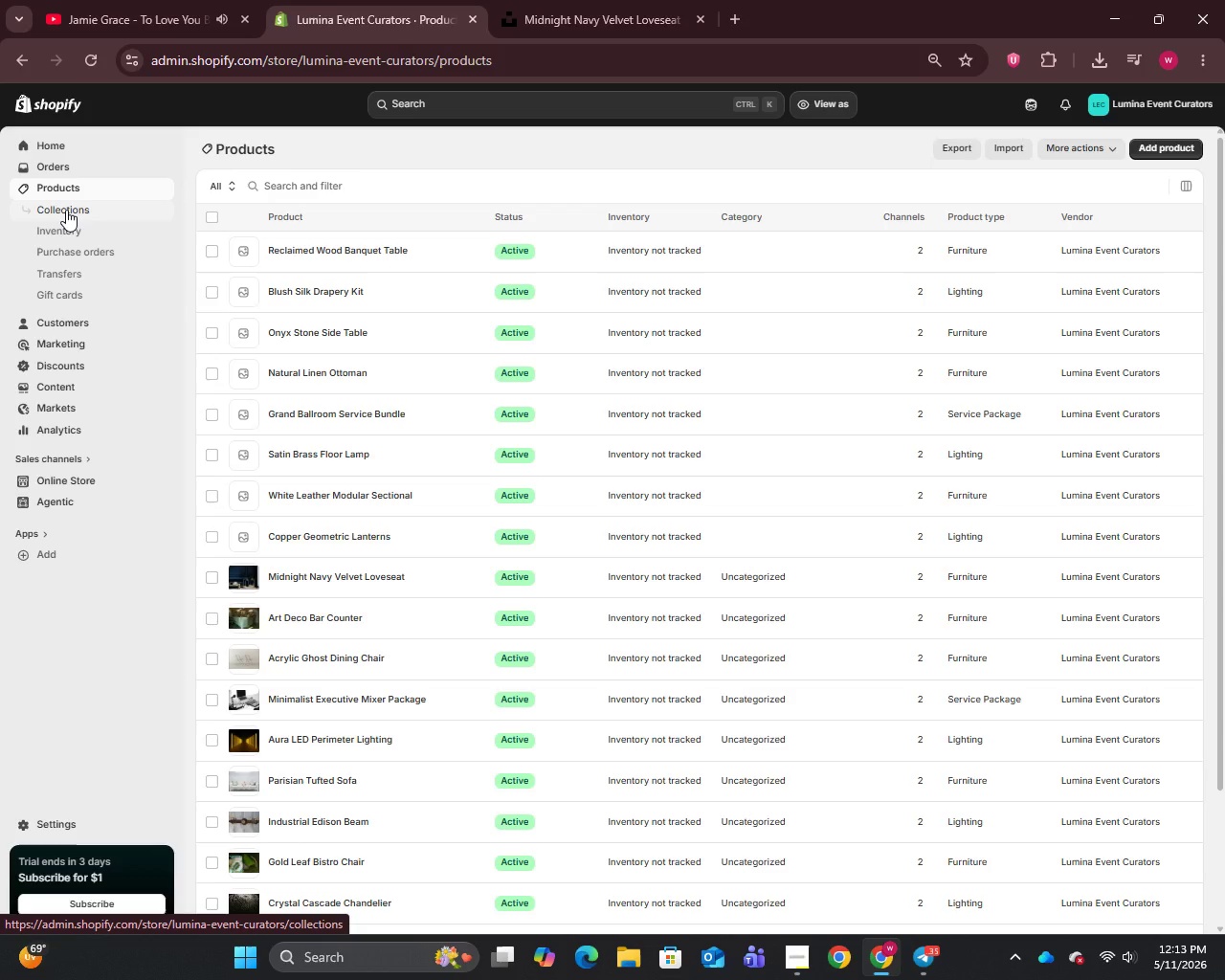 
wait(17.67)
 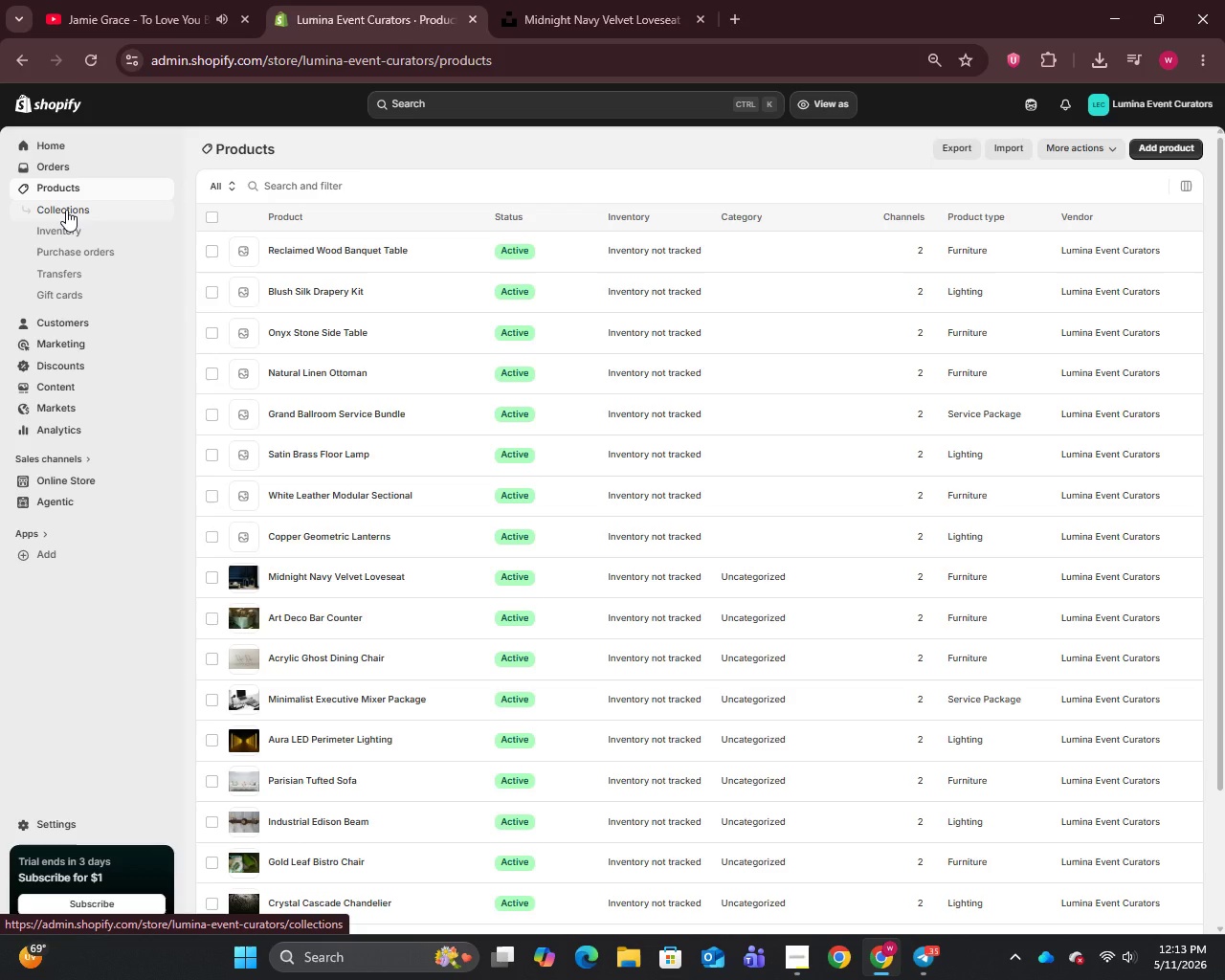 
left_click([294, 534])
 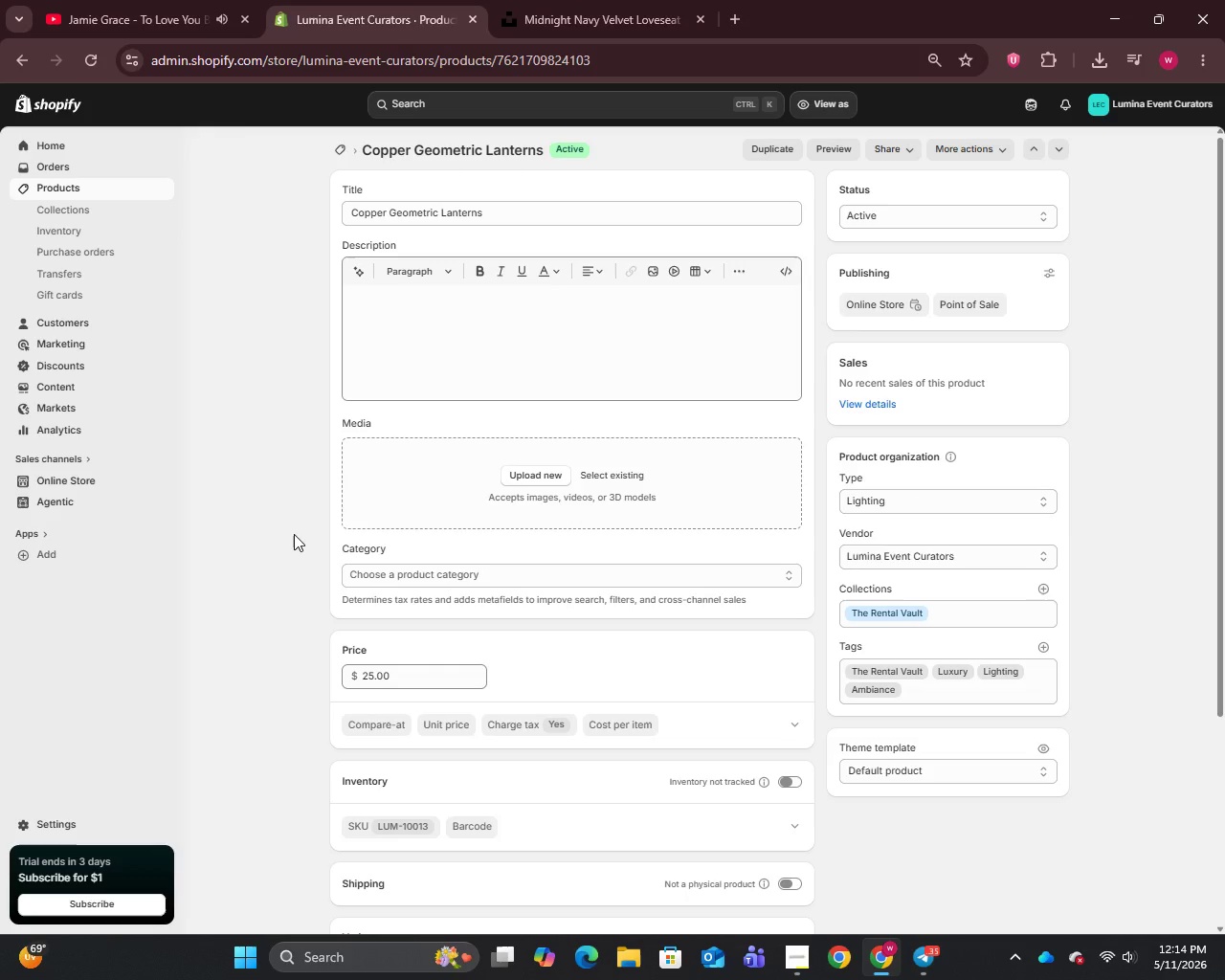 
wait(55.02)
 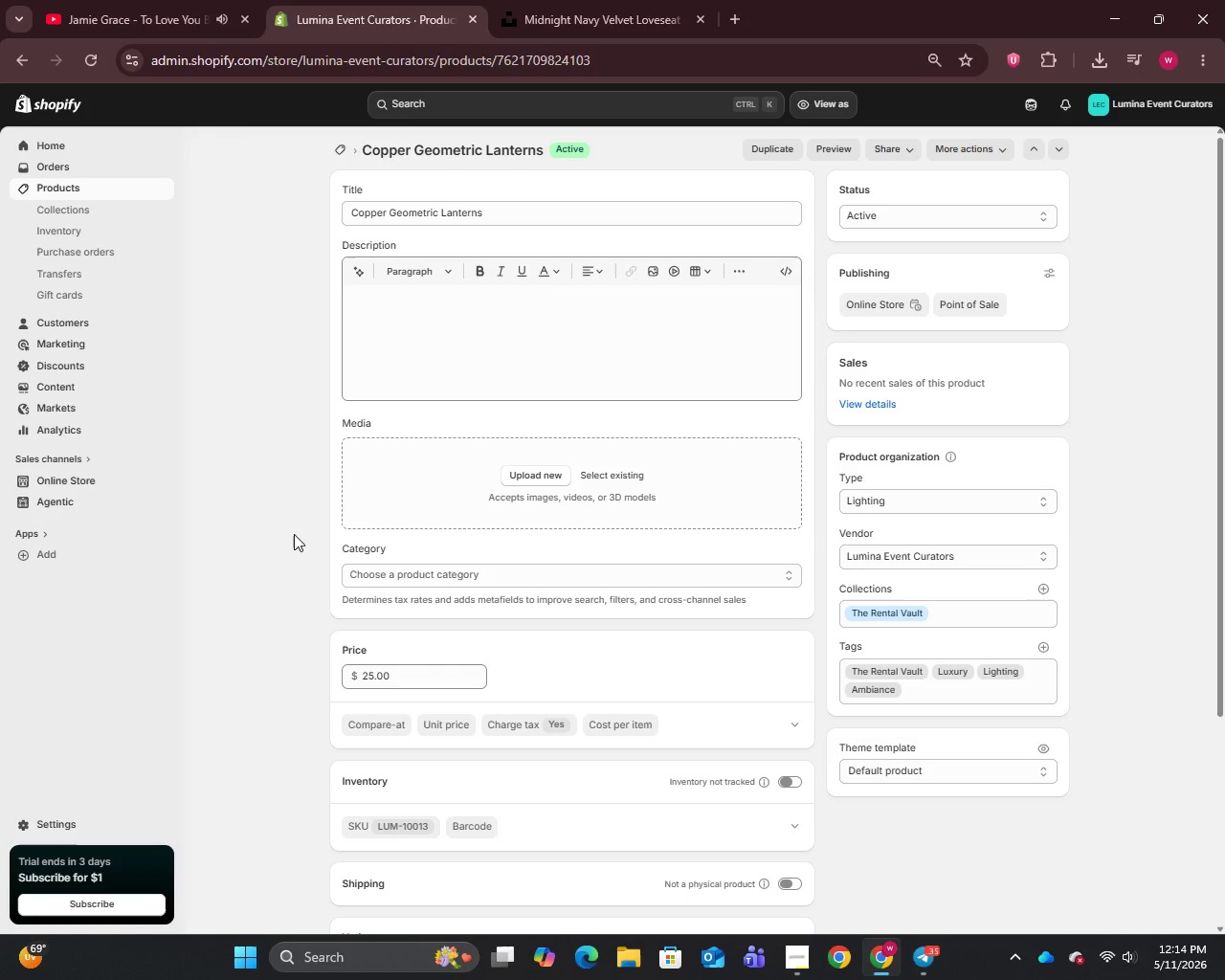 
left_click([493, 218])
 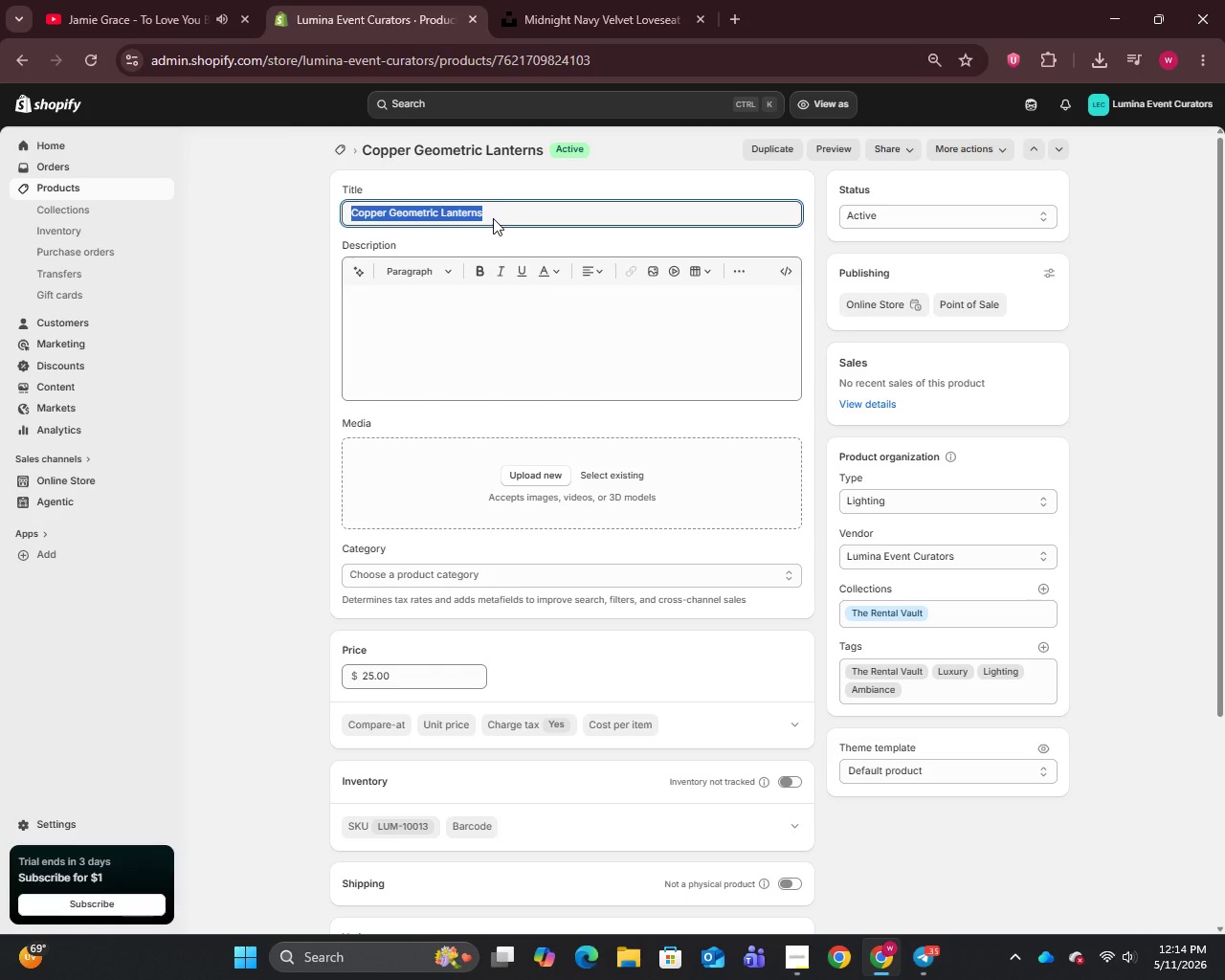 
key(Control+A)
 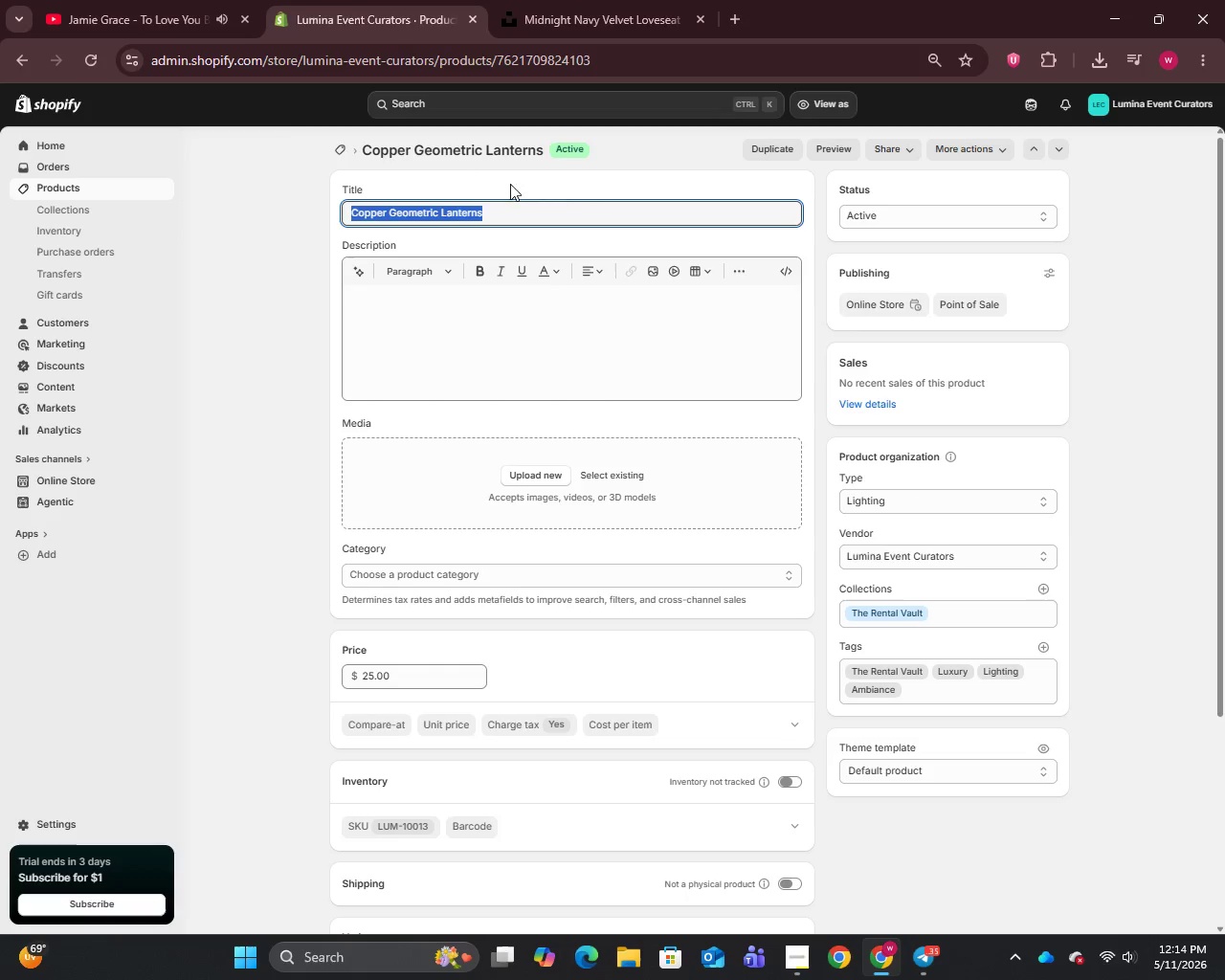 
key(Control+C)
 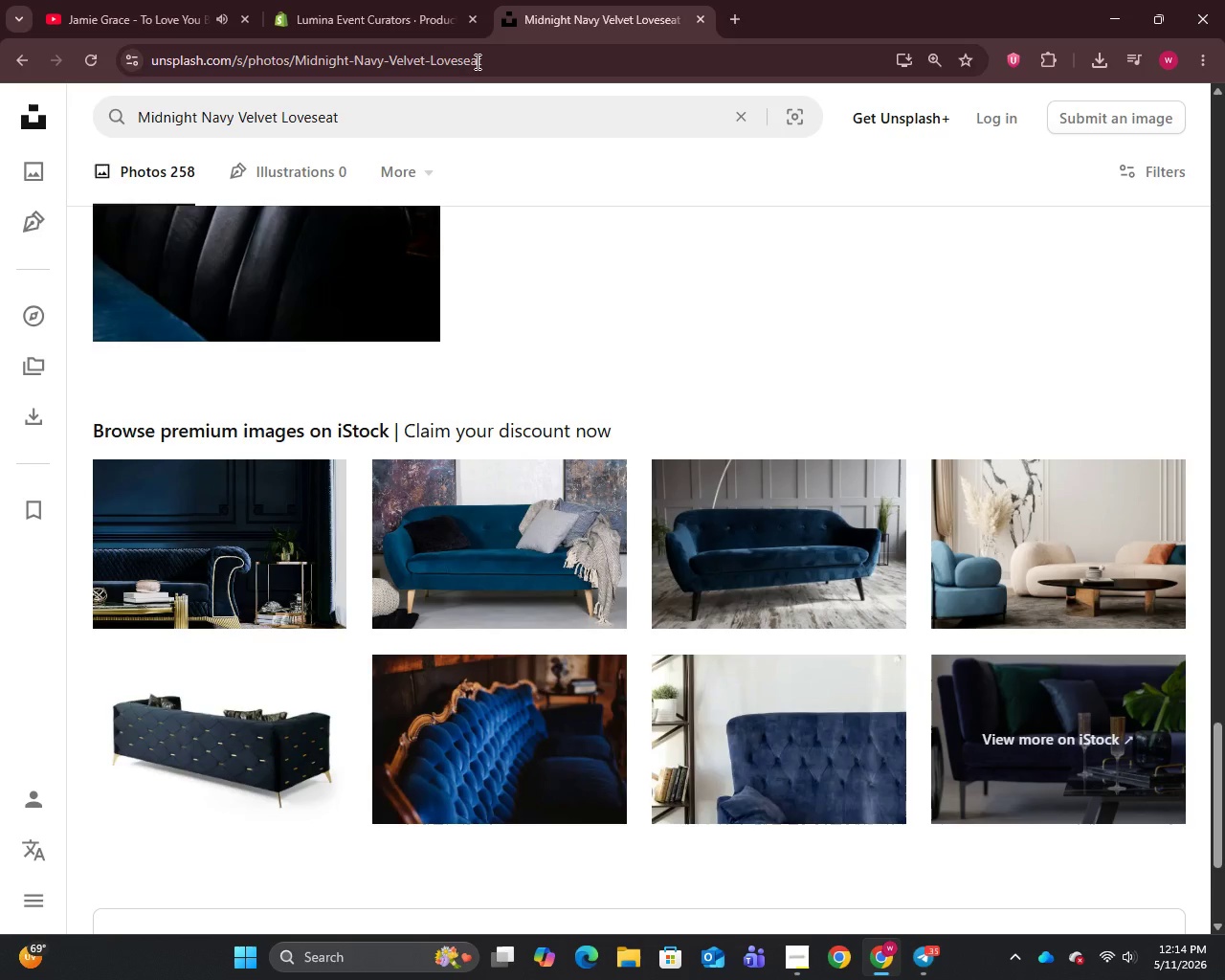 
left_click([603, 0])
 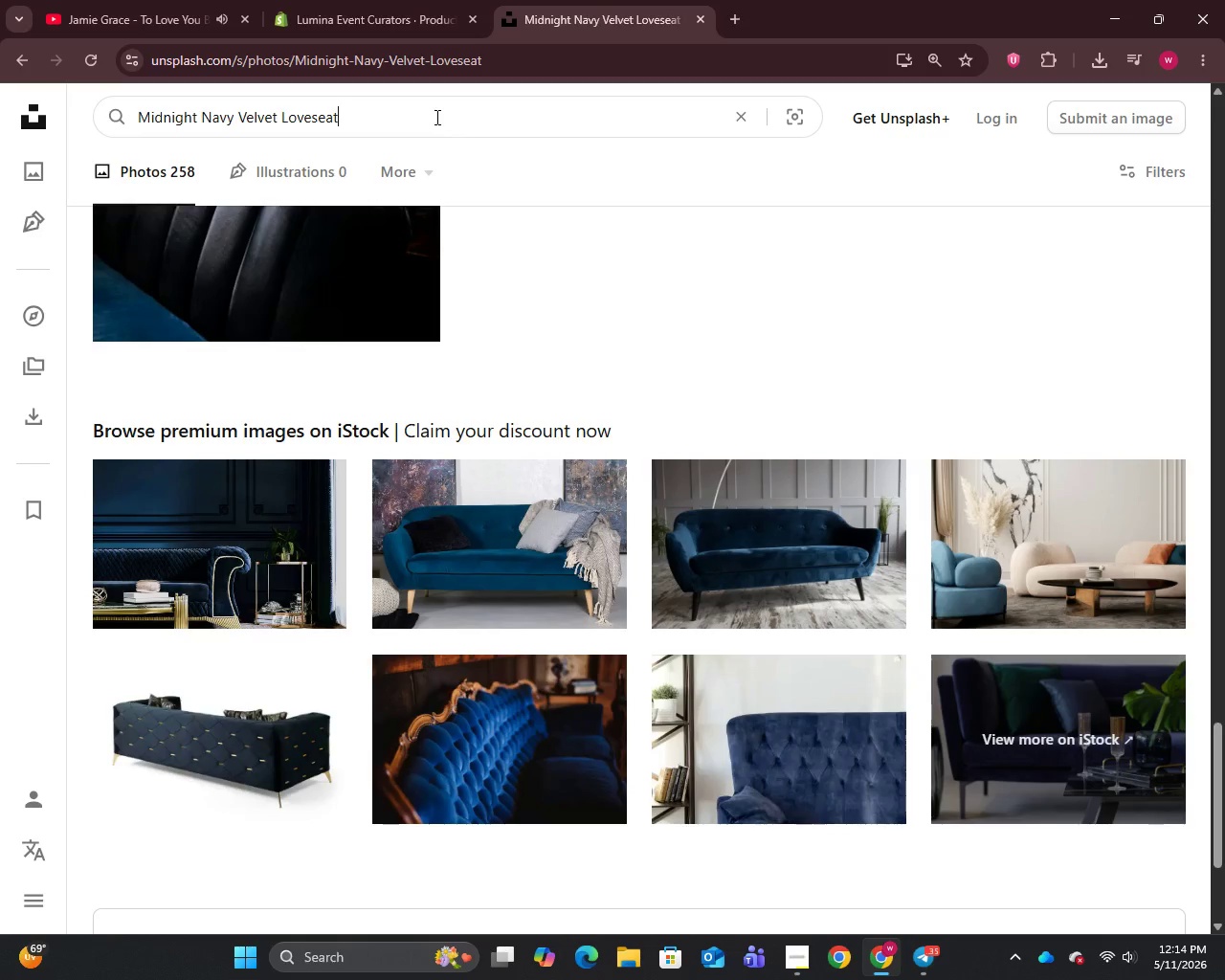 
left_click([435, 117])
 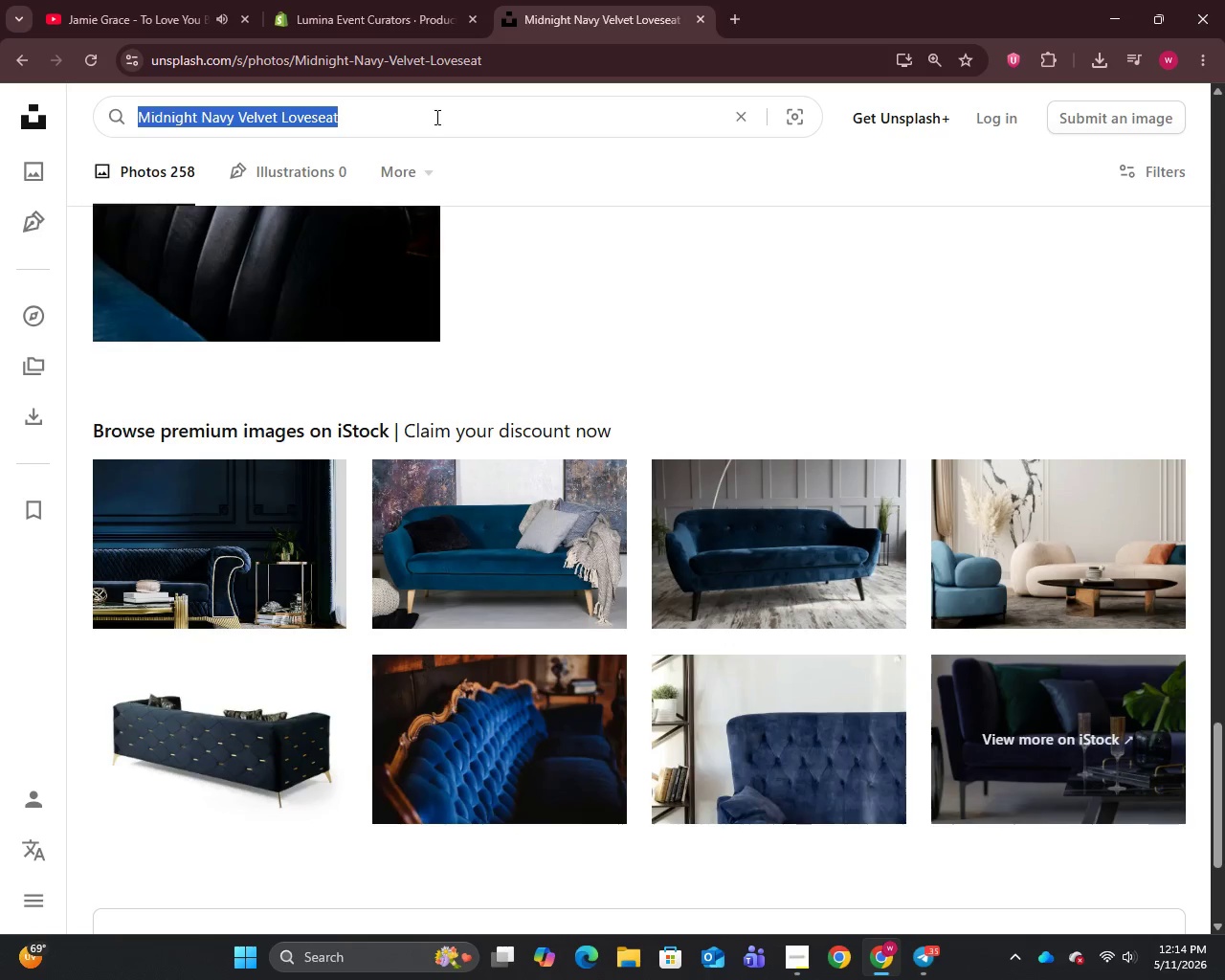 
key(Control+A)
 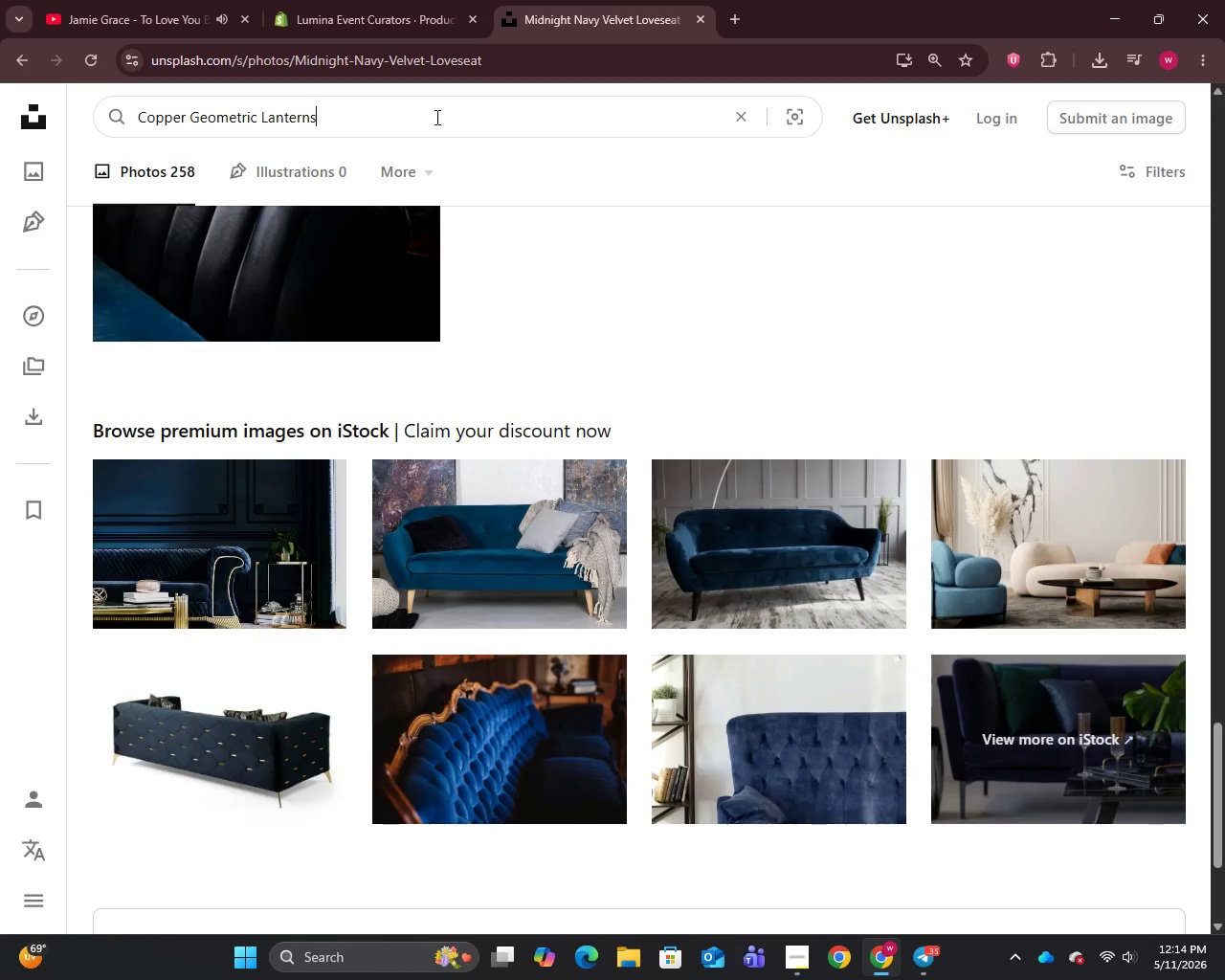 
key(Control+V)
 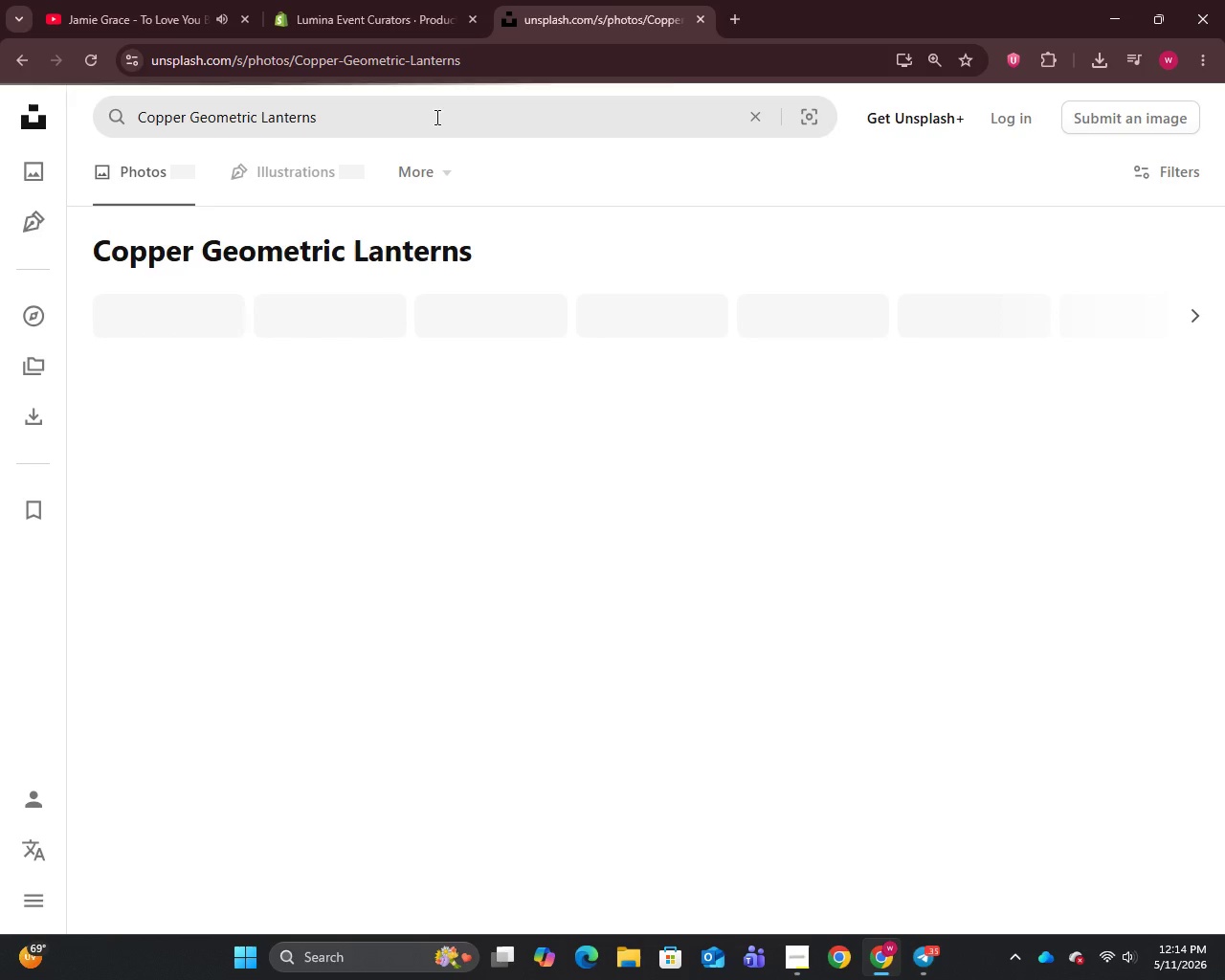 
key(Enter)
 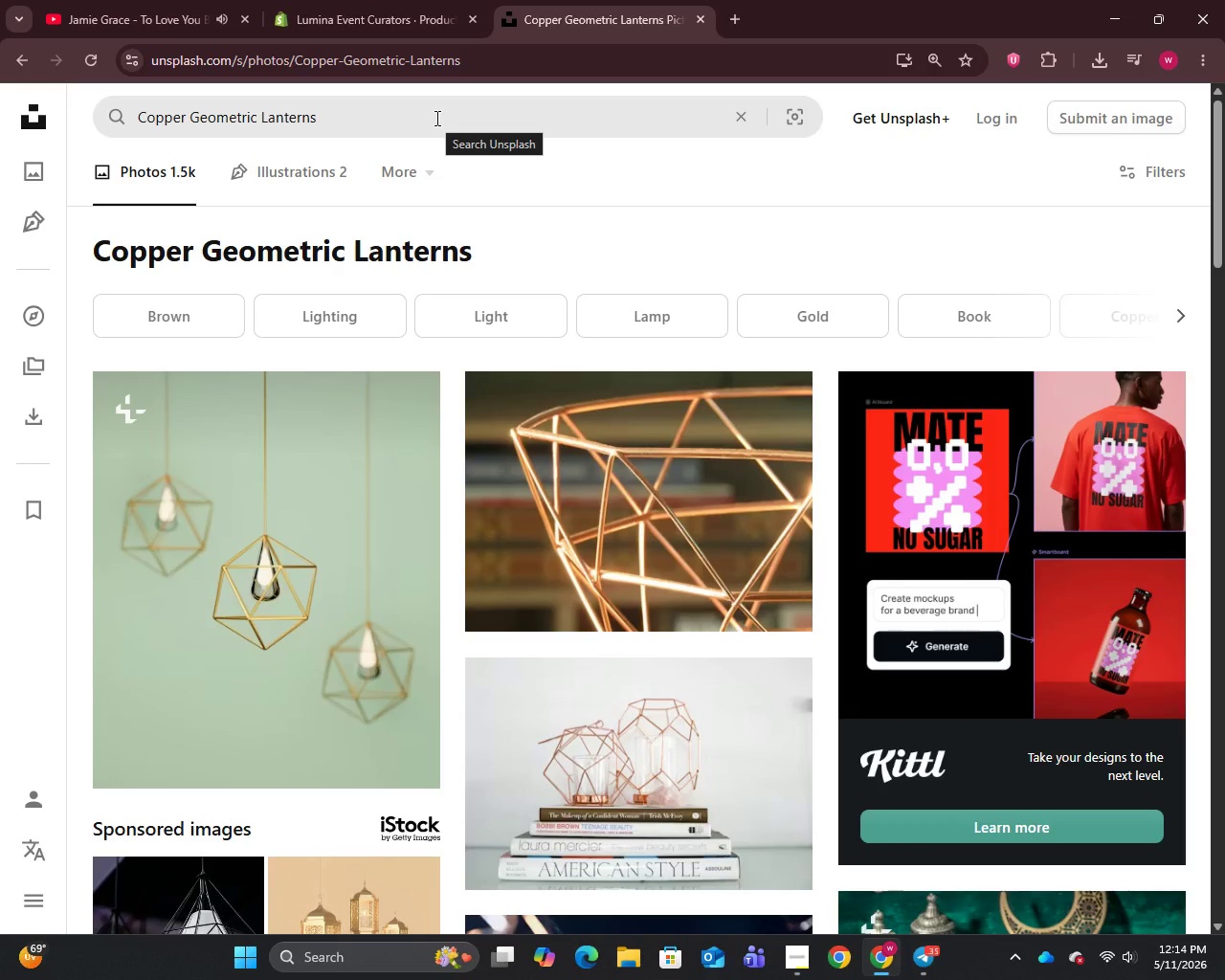 
wait(14.39)
 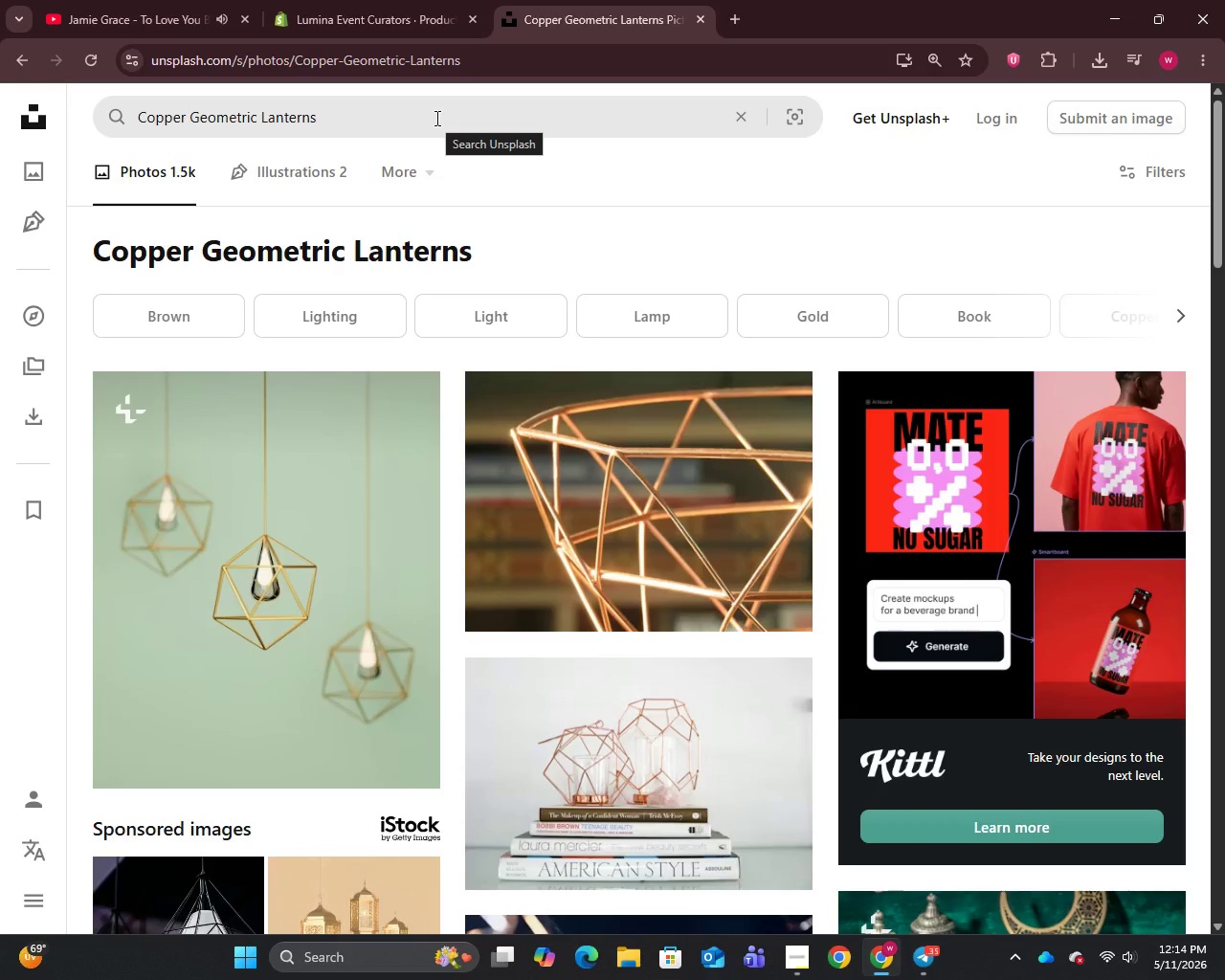 
scroll: coordinate [887, 562], scroll_direction: down, amount: 2.0
 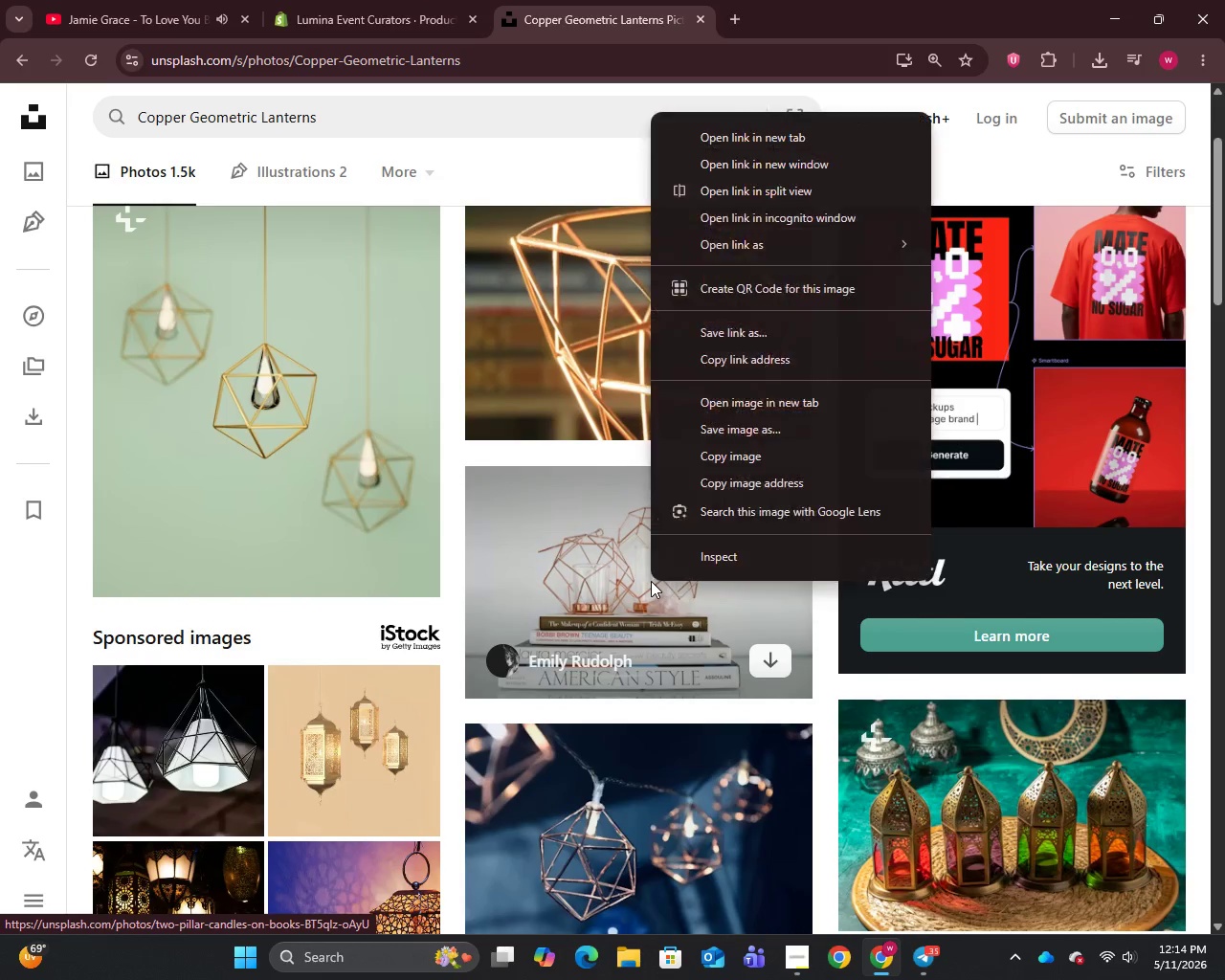 
right_click([651, 581])
 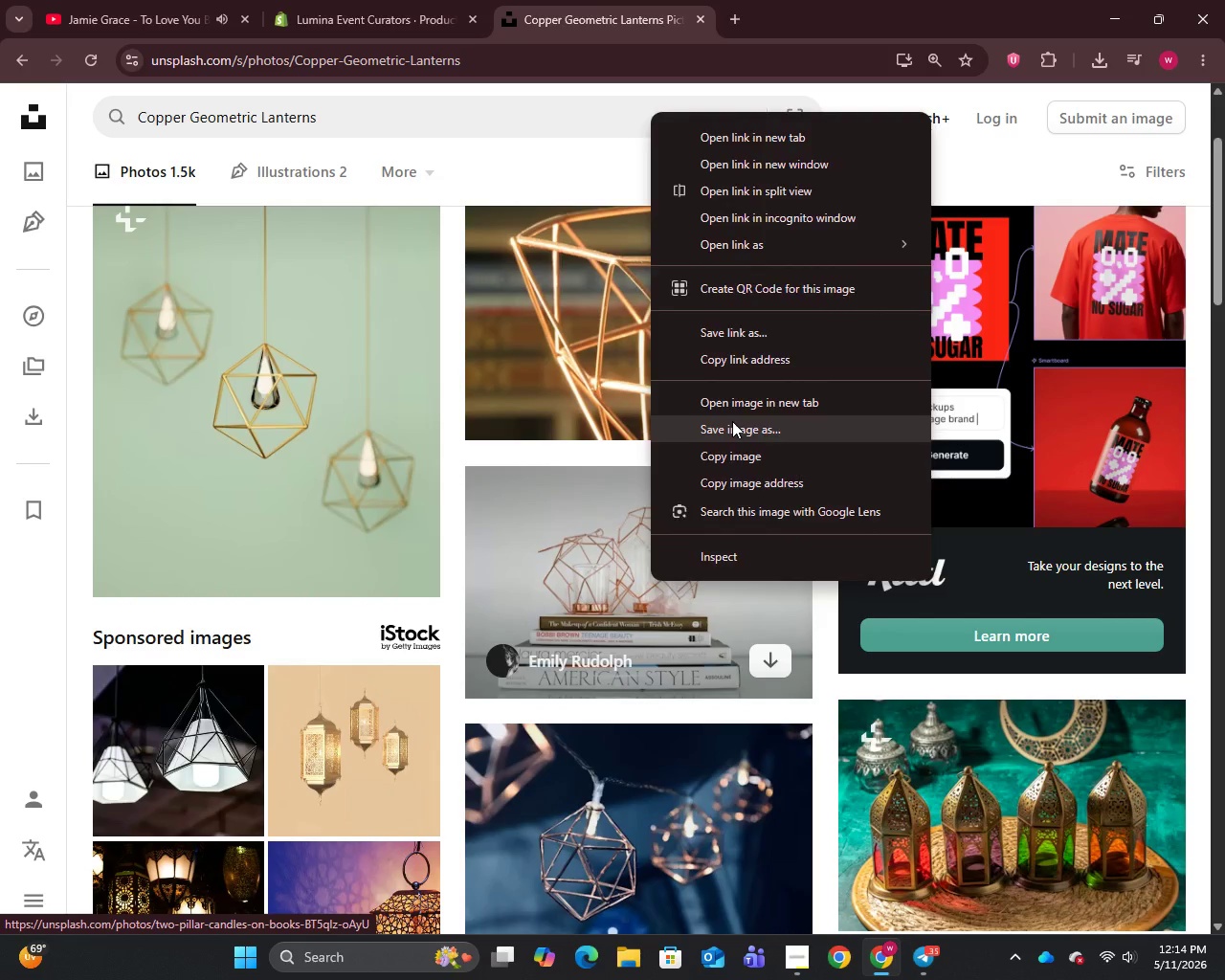 
left_click([732, 421])
 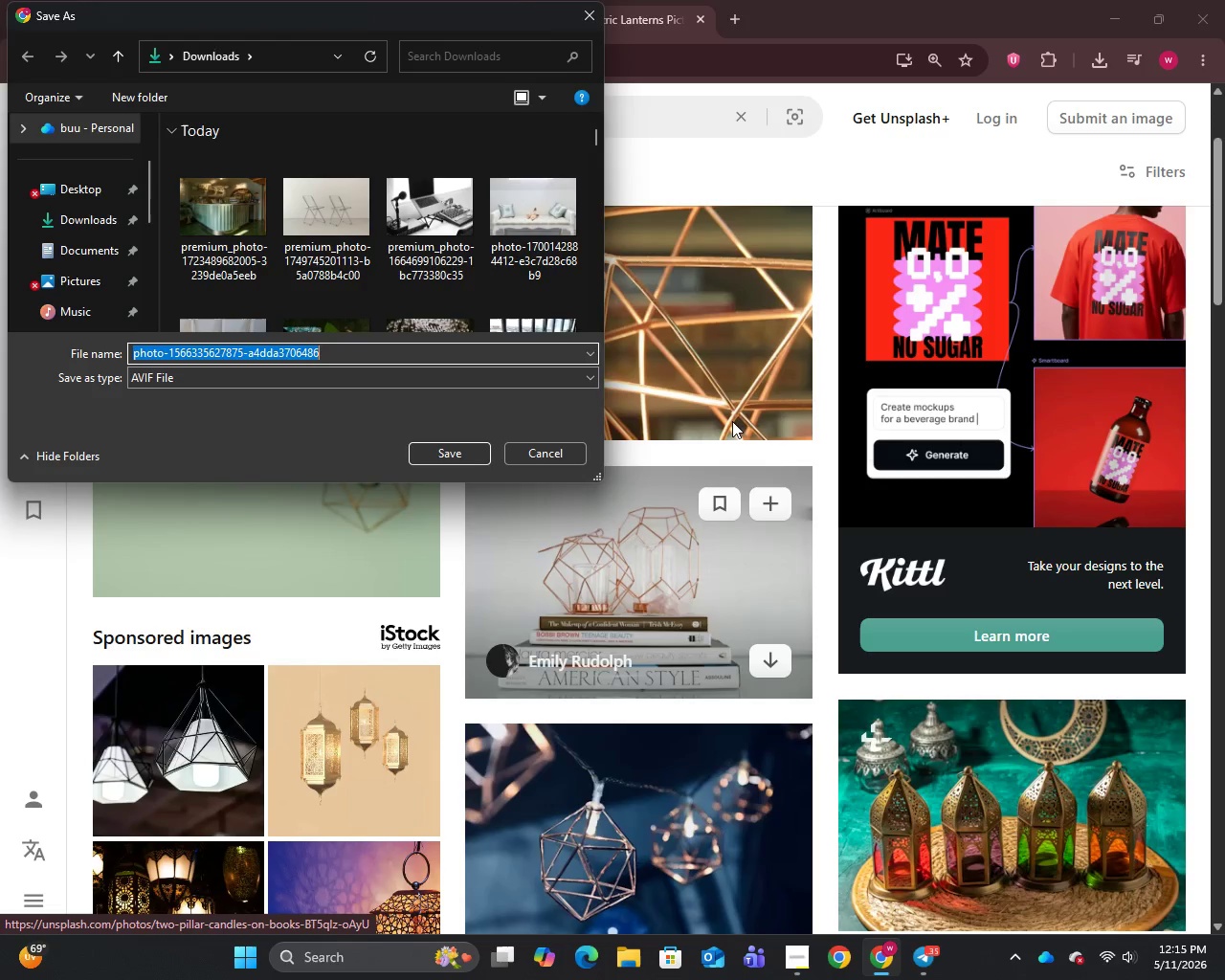 
wait(9.94)
 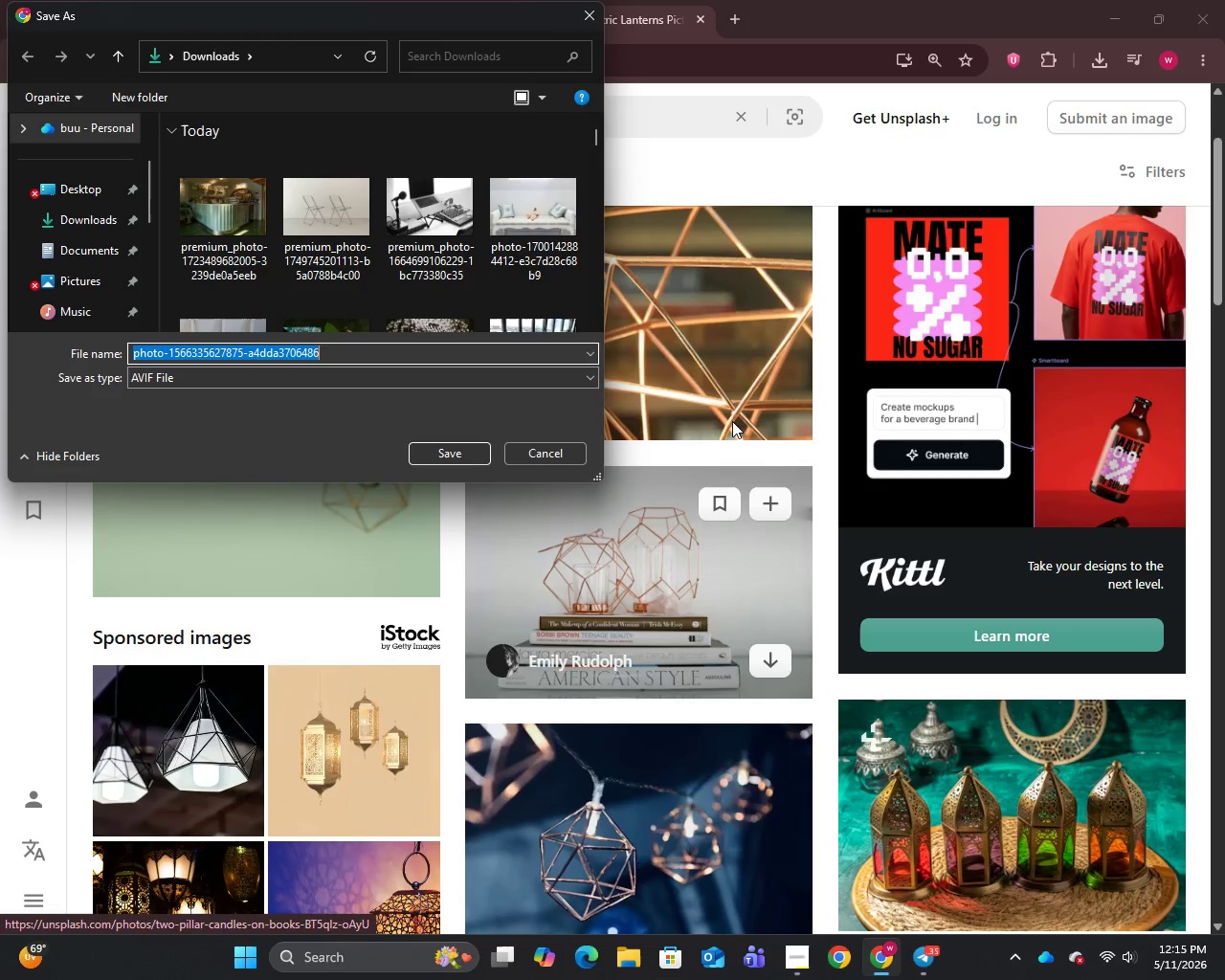 
left_click([459, 456])
 